 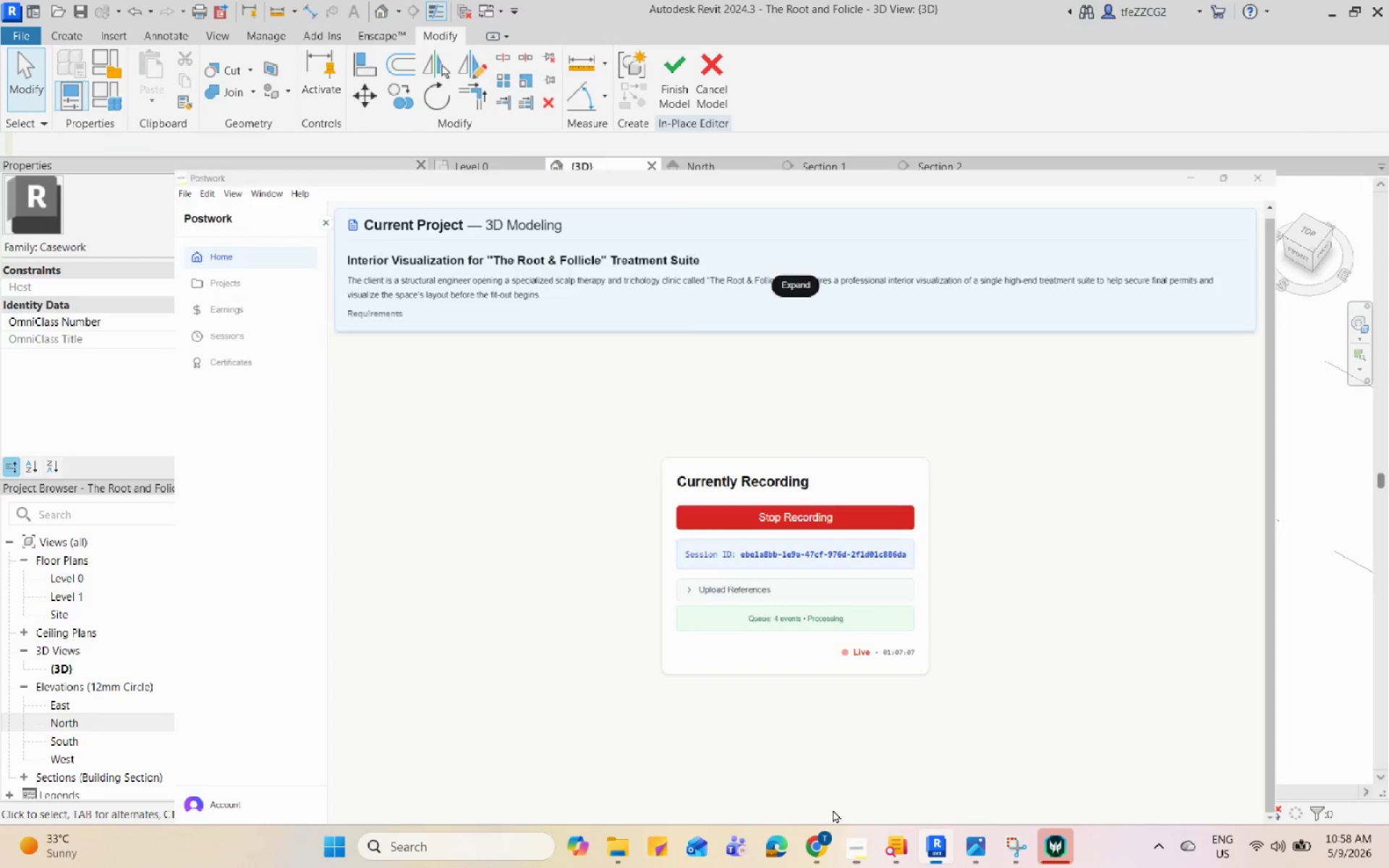 
scroll: coordinate [694, 511], scroll_direction: down, amount: 3.0
 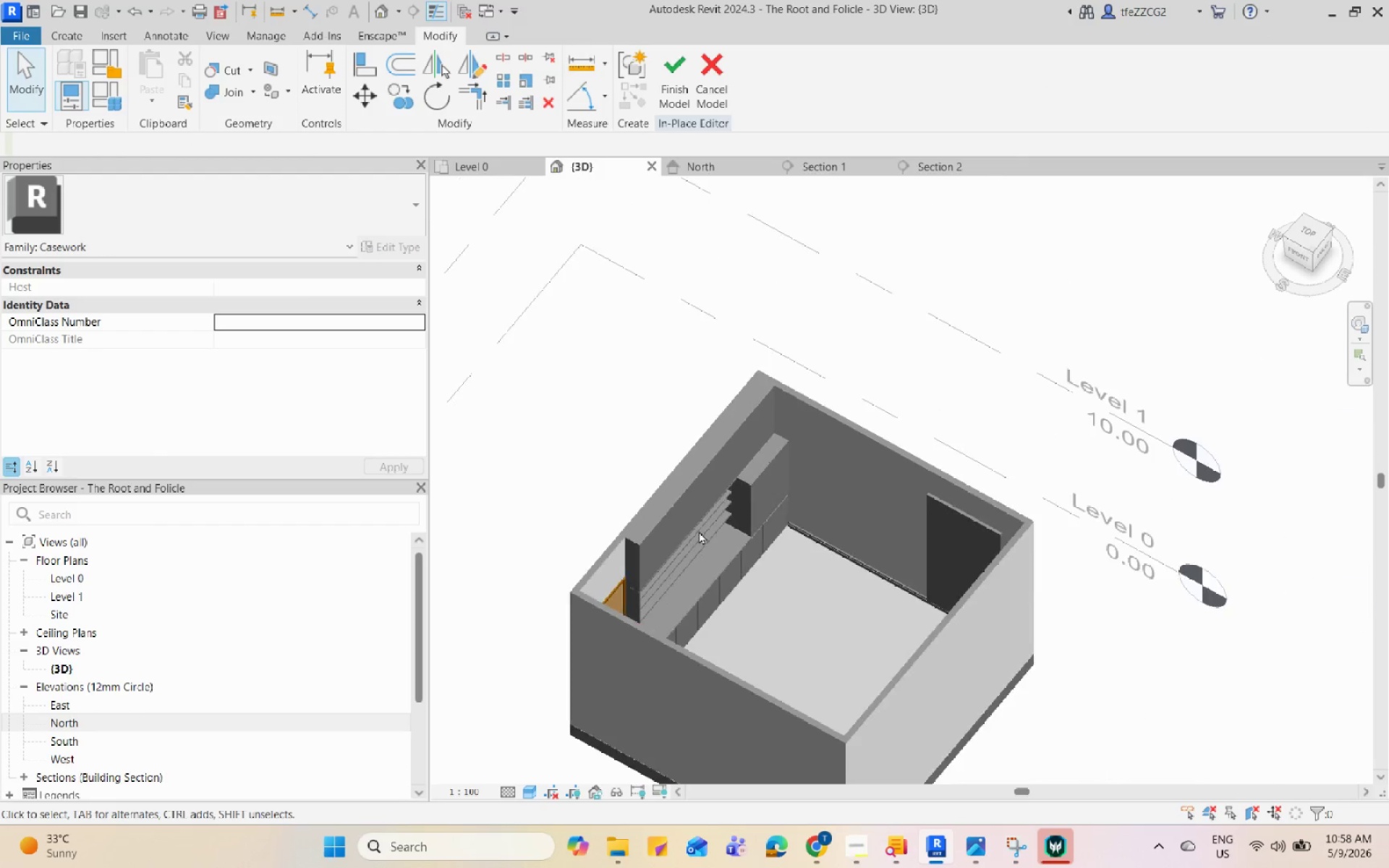 
hold_key(key=ShiftLeft, duration=0.73)
 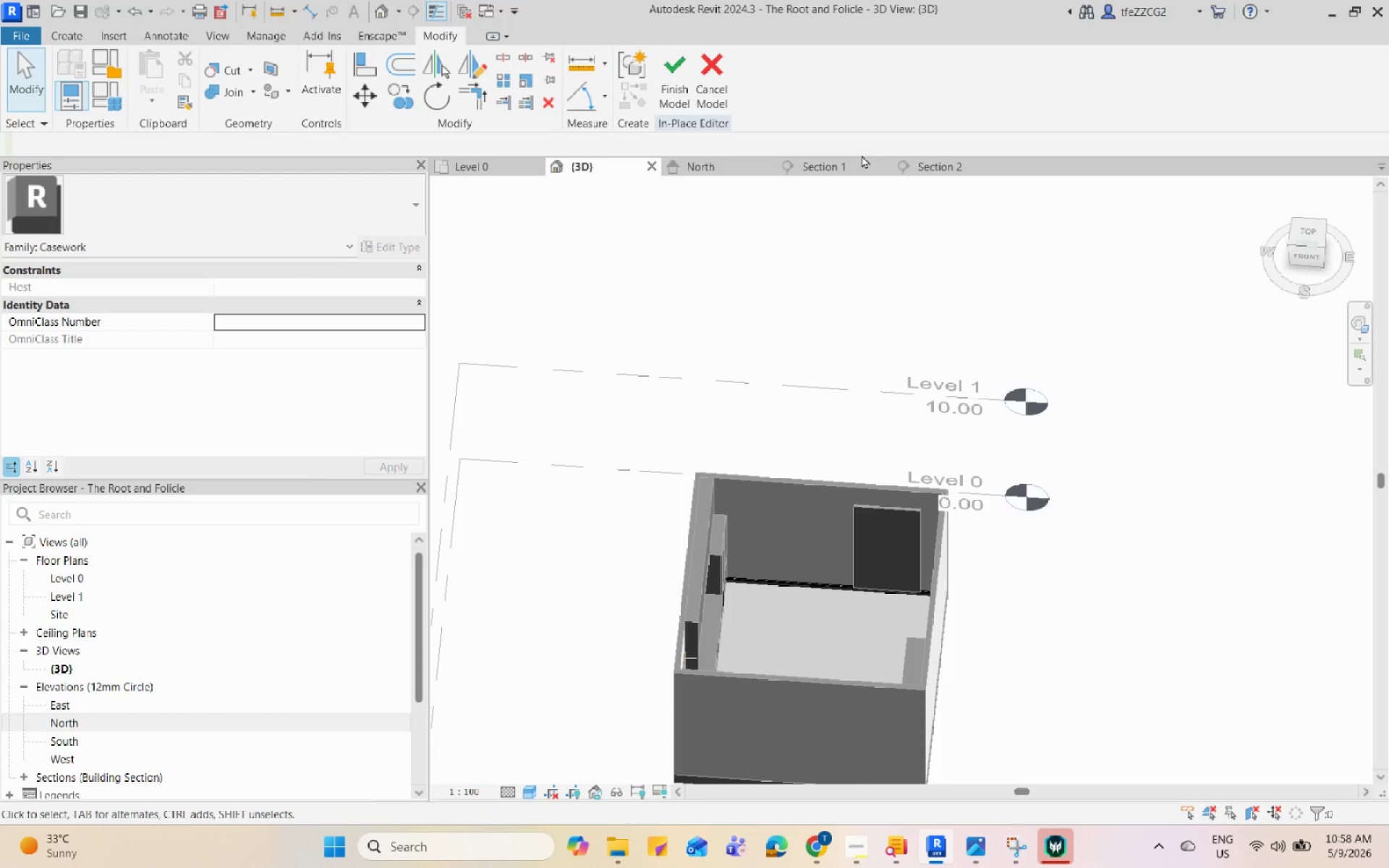 
scroll: coordinate [835, 669], scroll_direction: down, amount: 2.0
 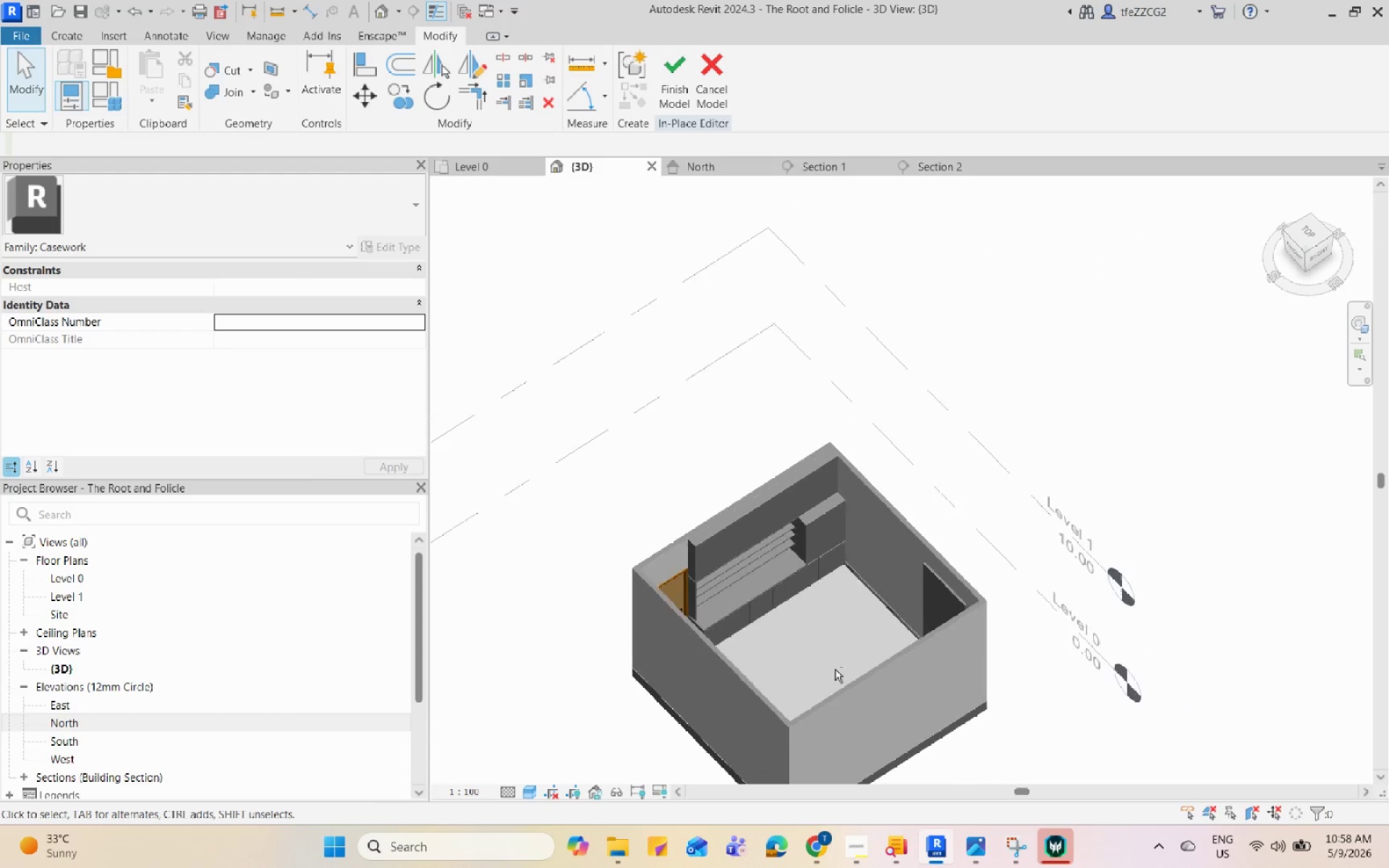 
left_click([858, 169])
 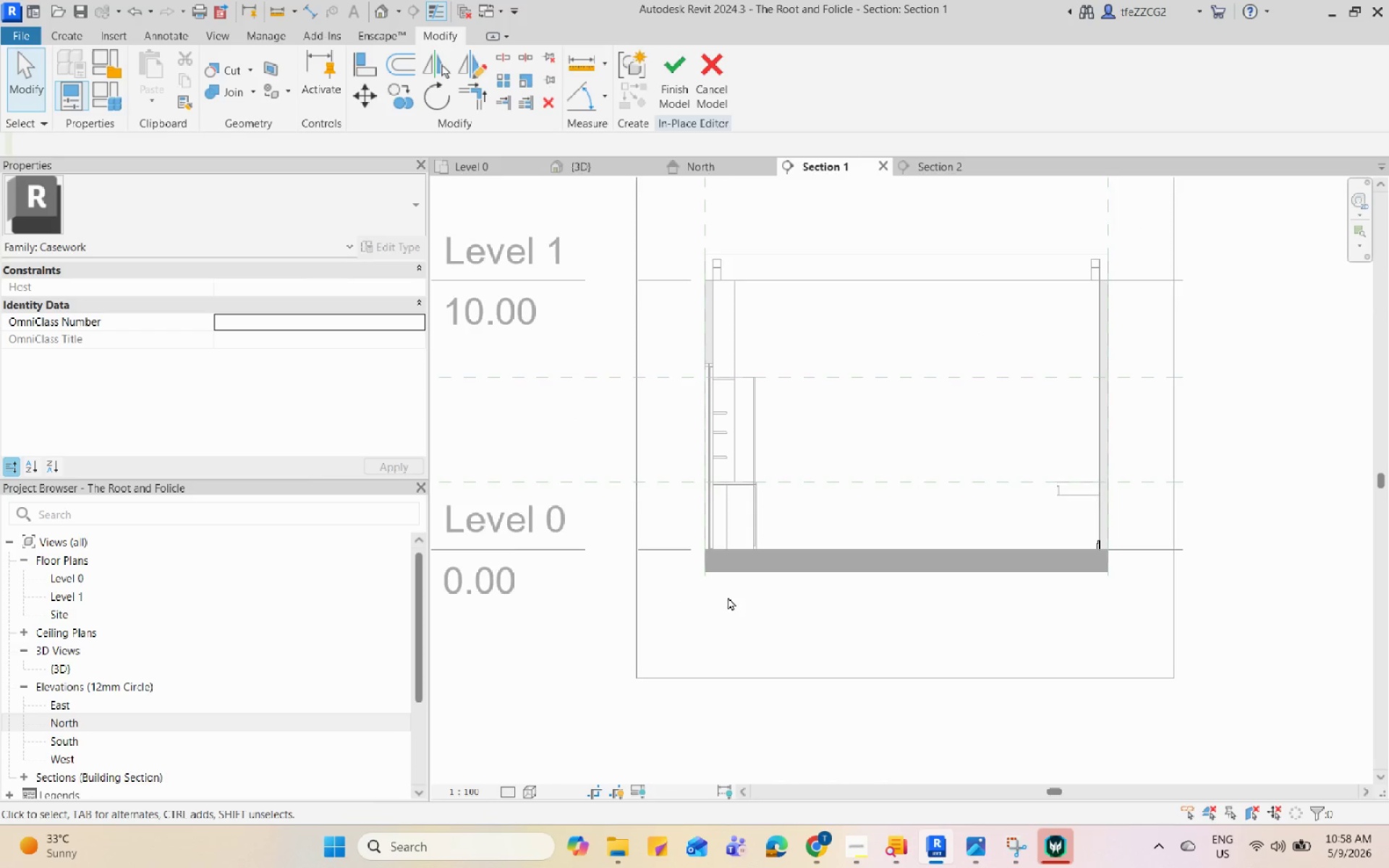 
scroll: coordinate [720, 611], scroll_direction: down, amount: 3.0
 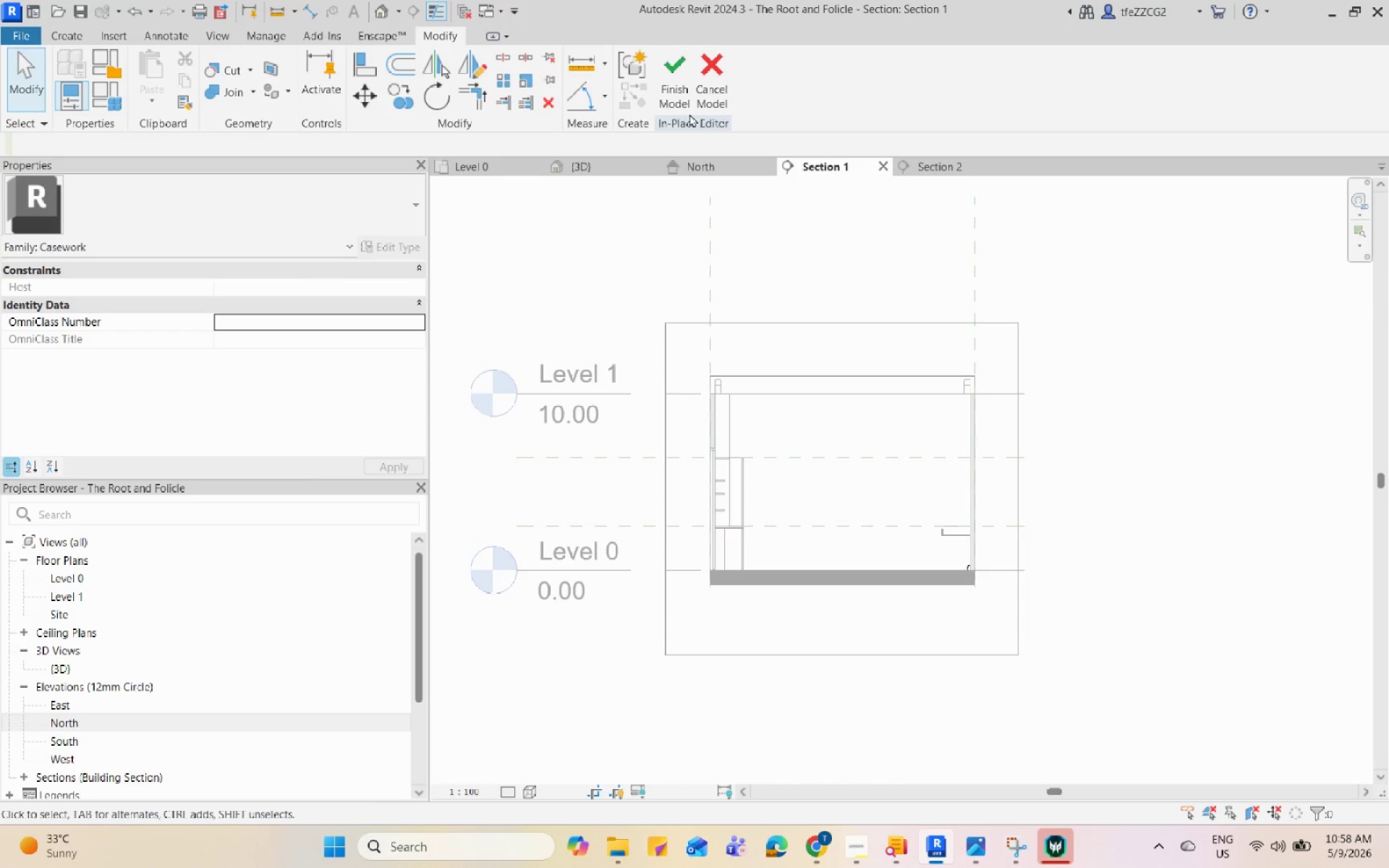 
left_click([672, 96])
 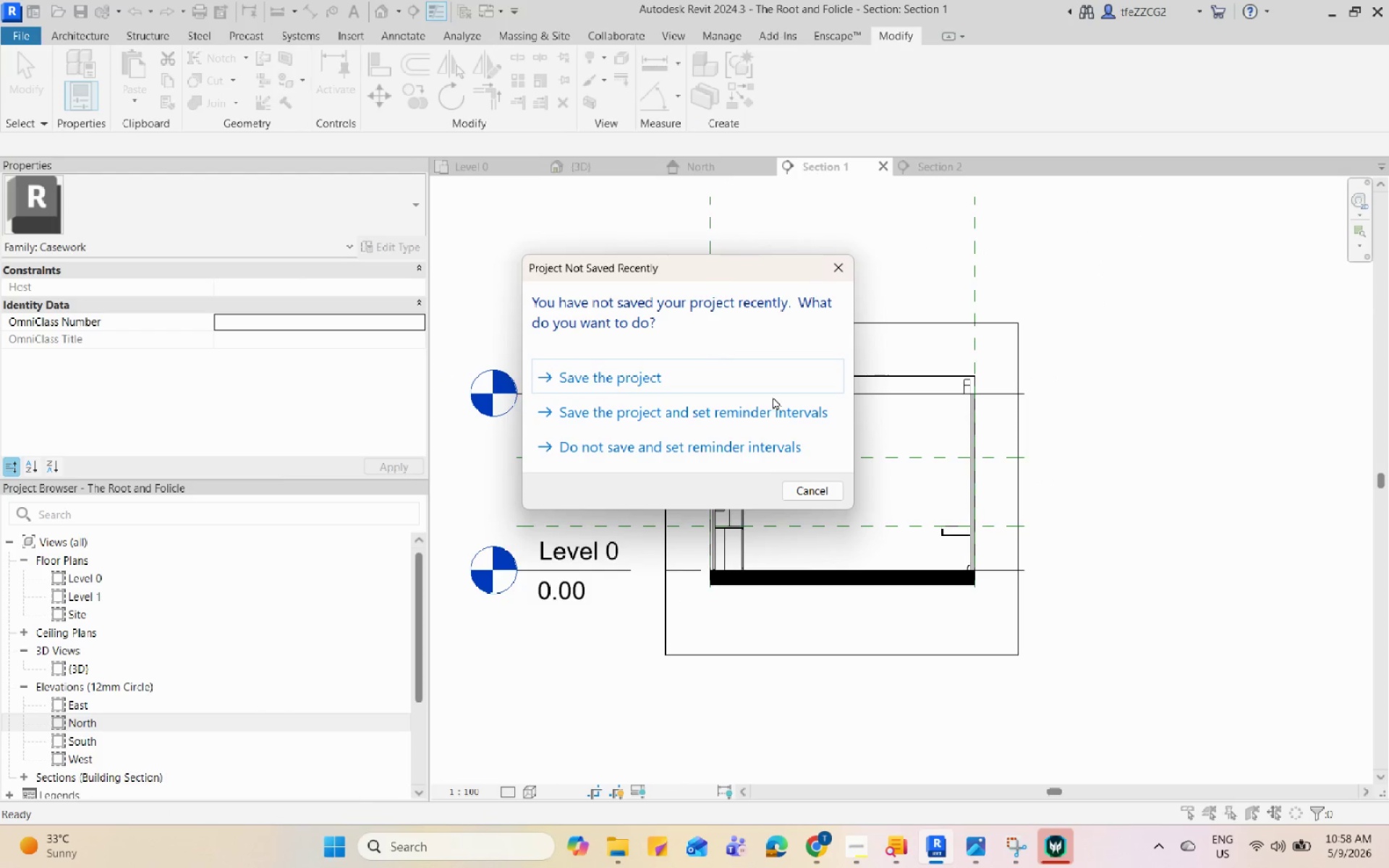 
left_click([710, 381])
 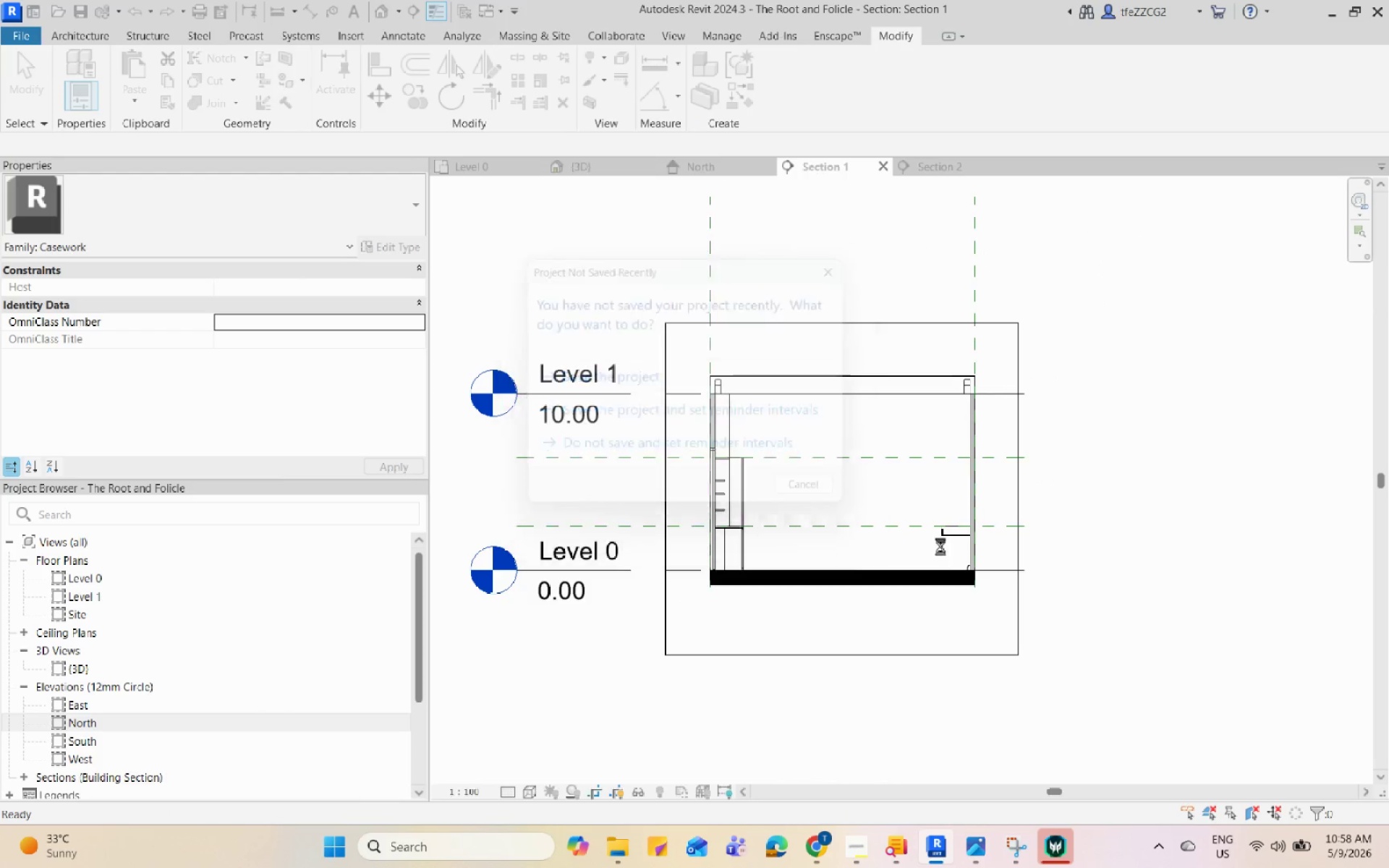 
scroll: coordinate [972, 566], scroll_direction: up, amount: 18.0
 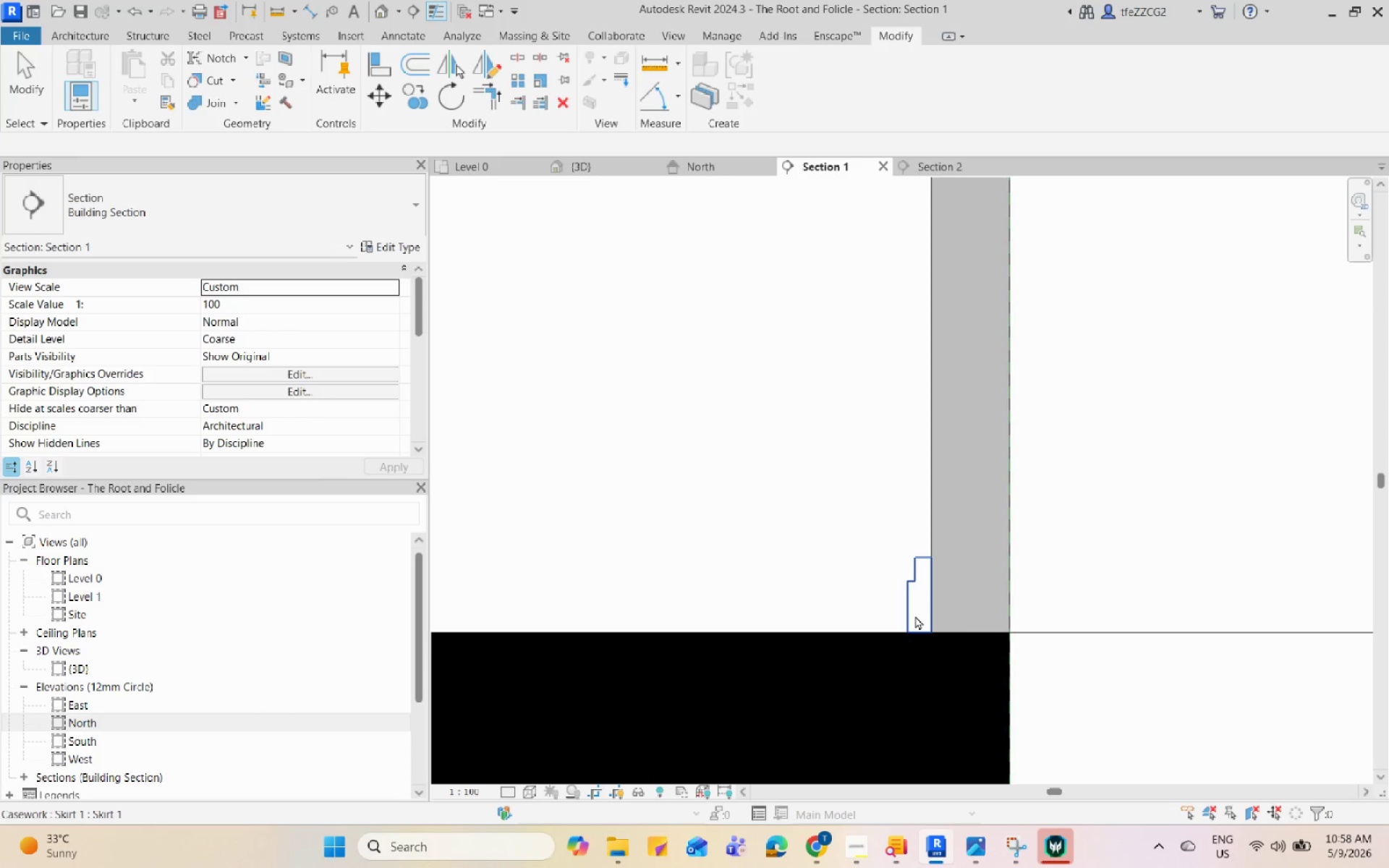 
left_click([915, 608])
 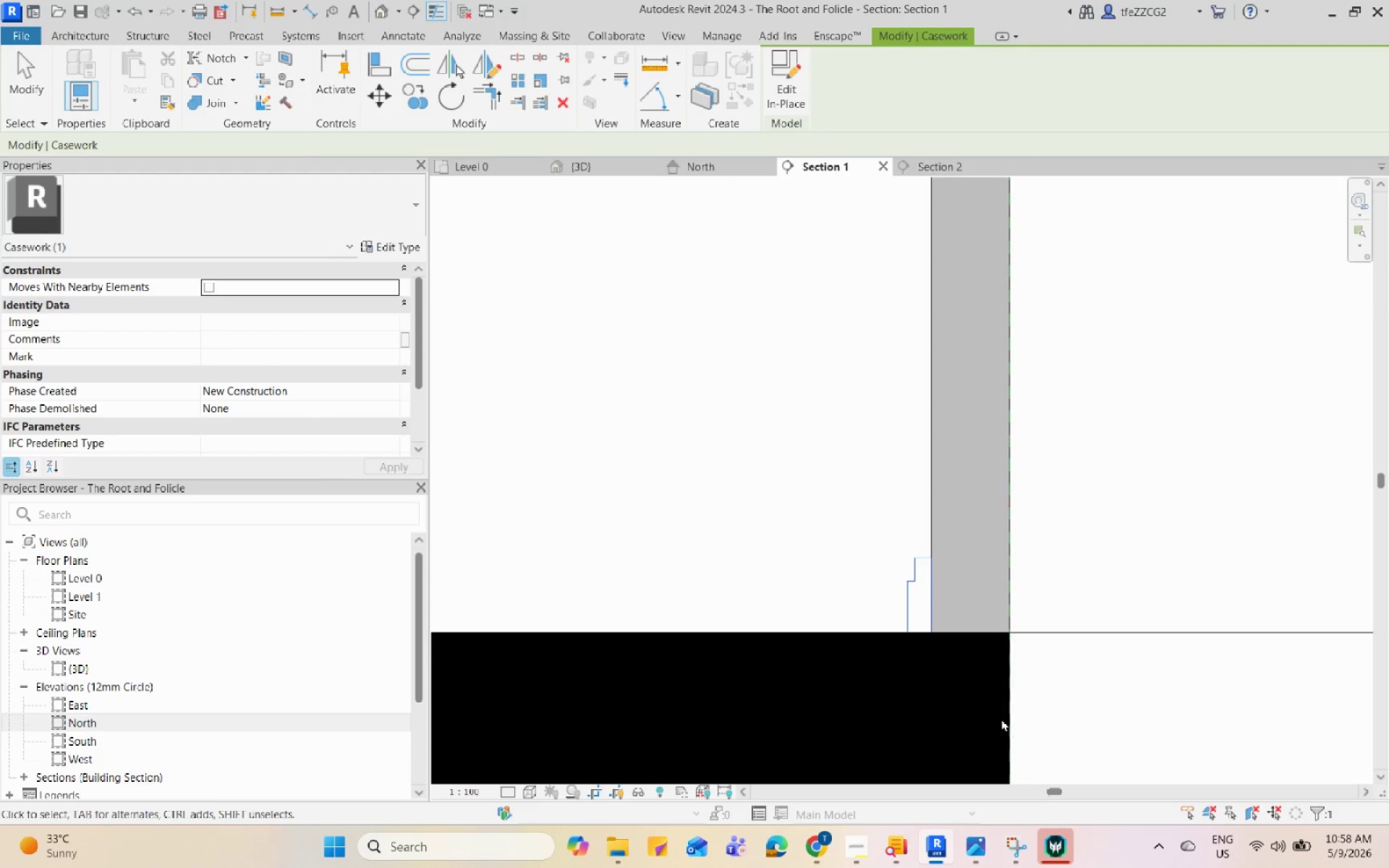 
scroll: coordinate [1003, 719], scroll_direction: down, amount: 5.0
 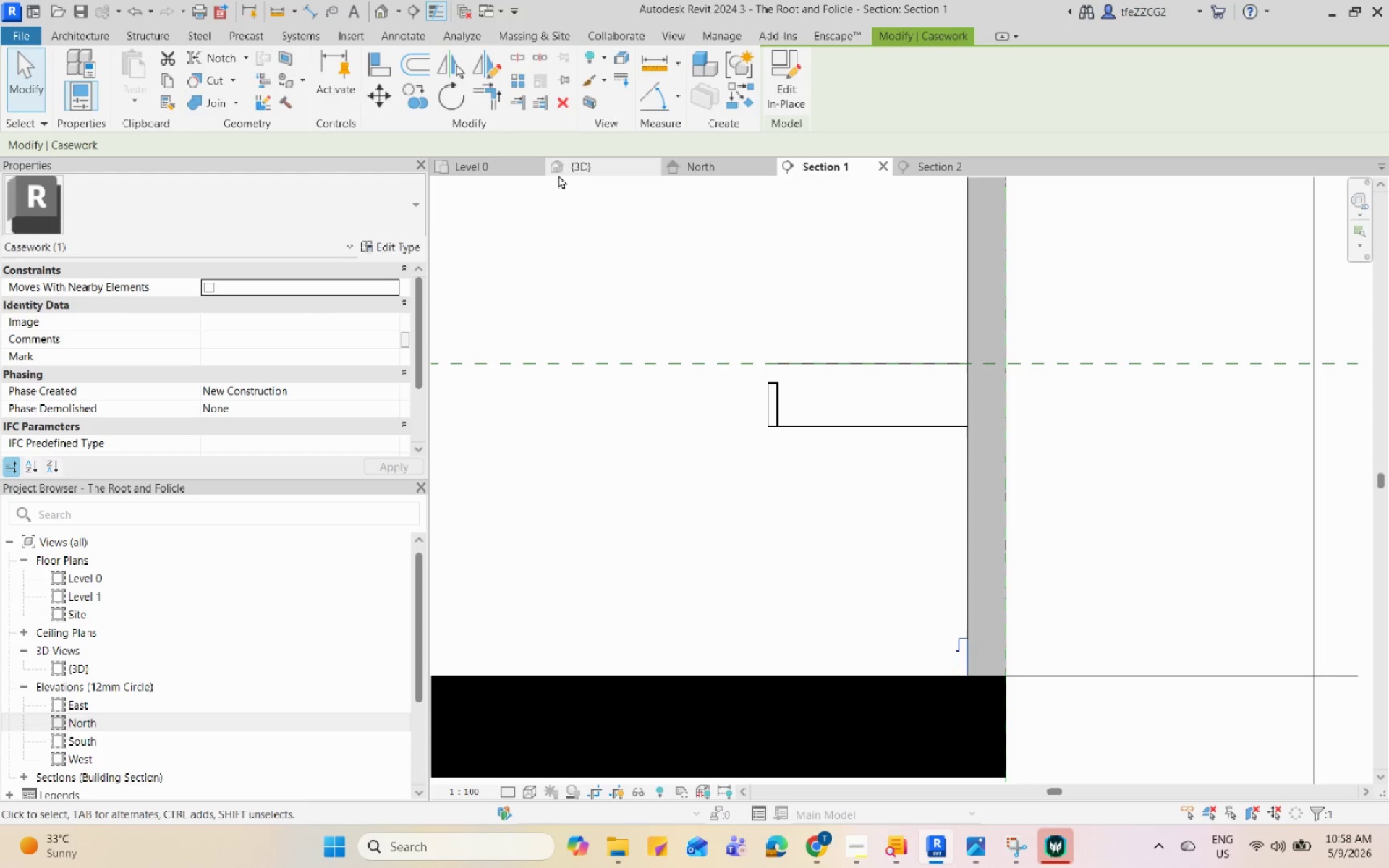 
left_click([575, 166])
 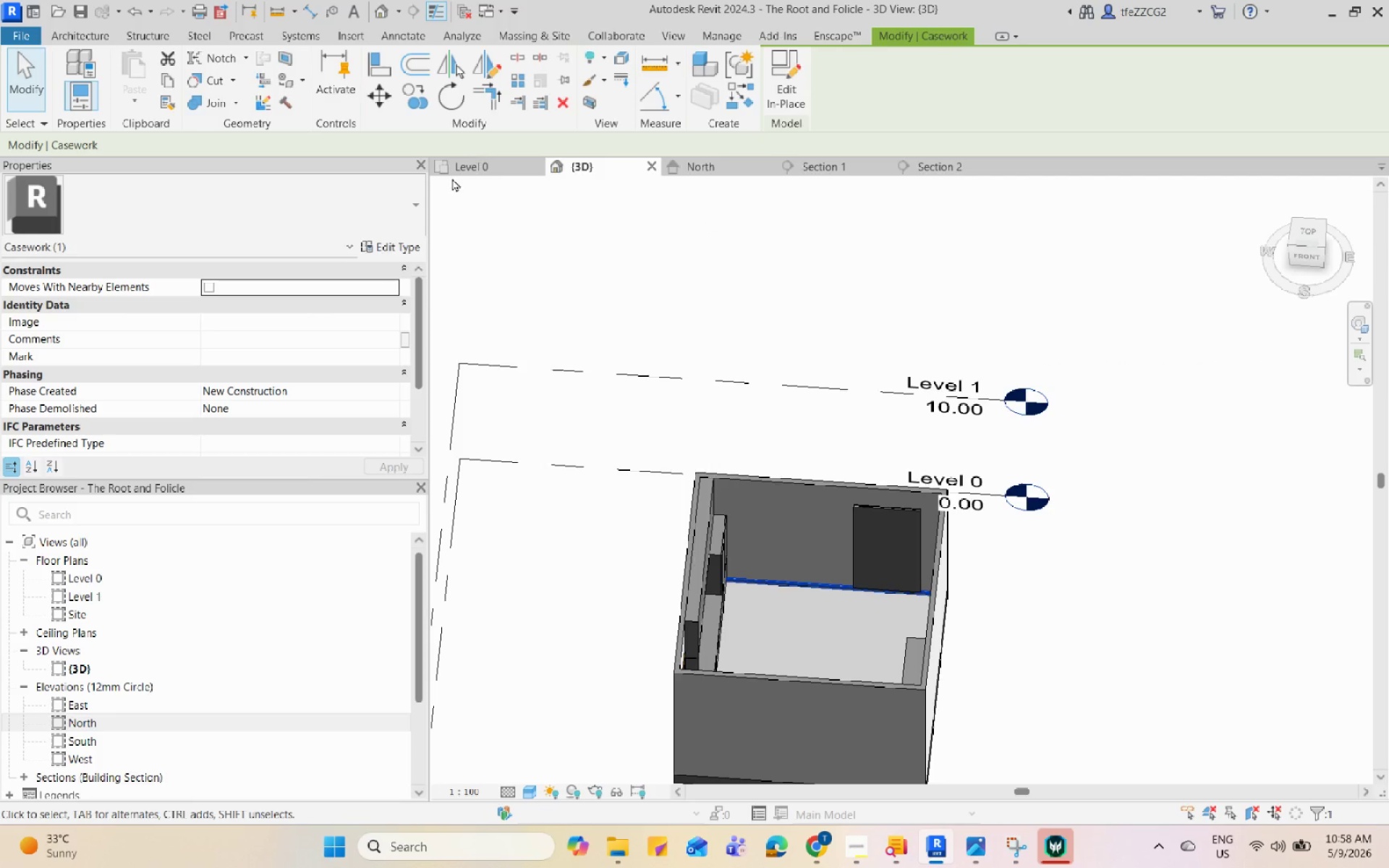 
left_click([470, 161])
 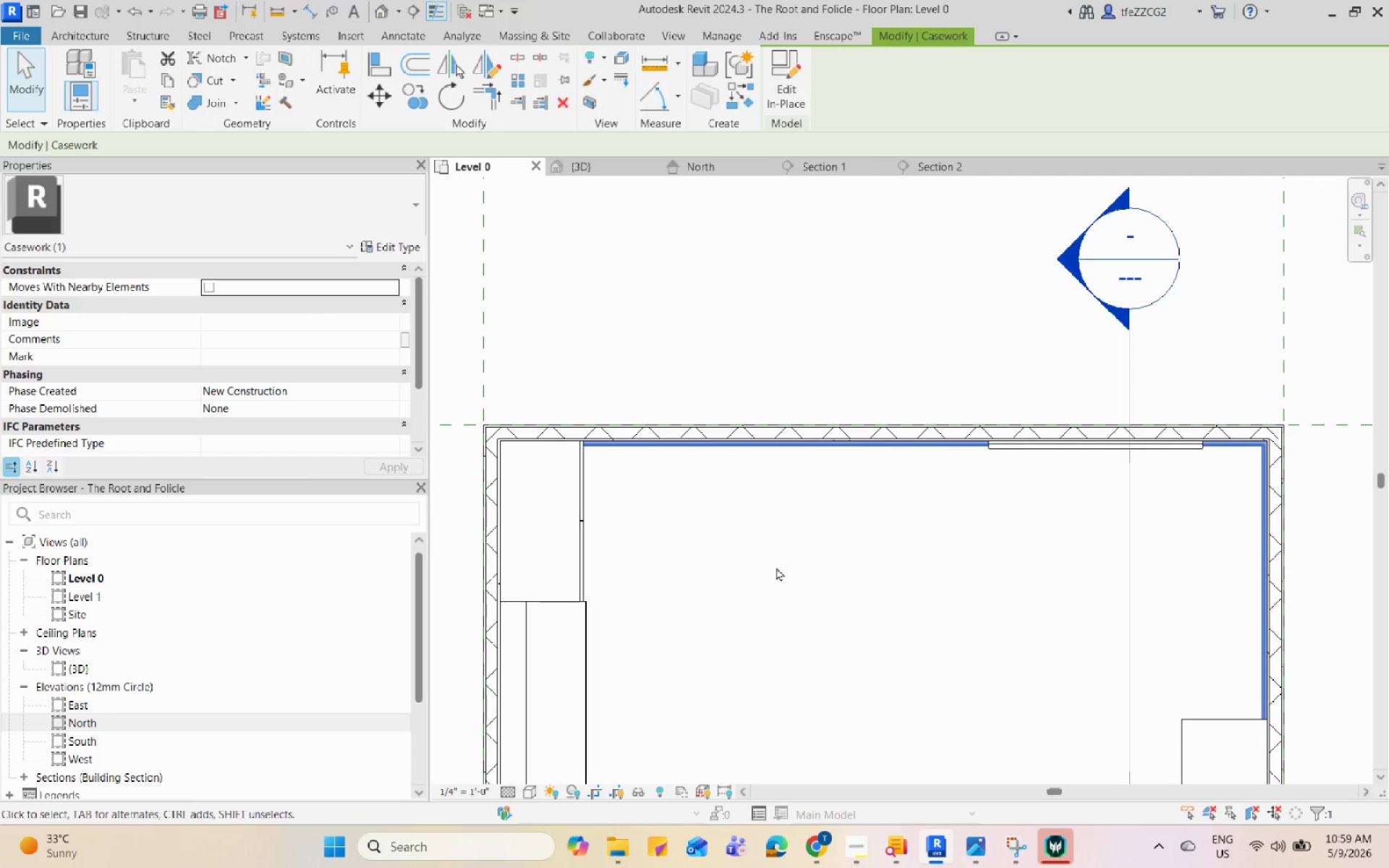 
scroll: coordinate [794, 299], scroll_direction: down, amount: 10.0
 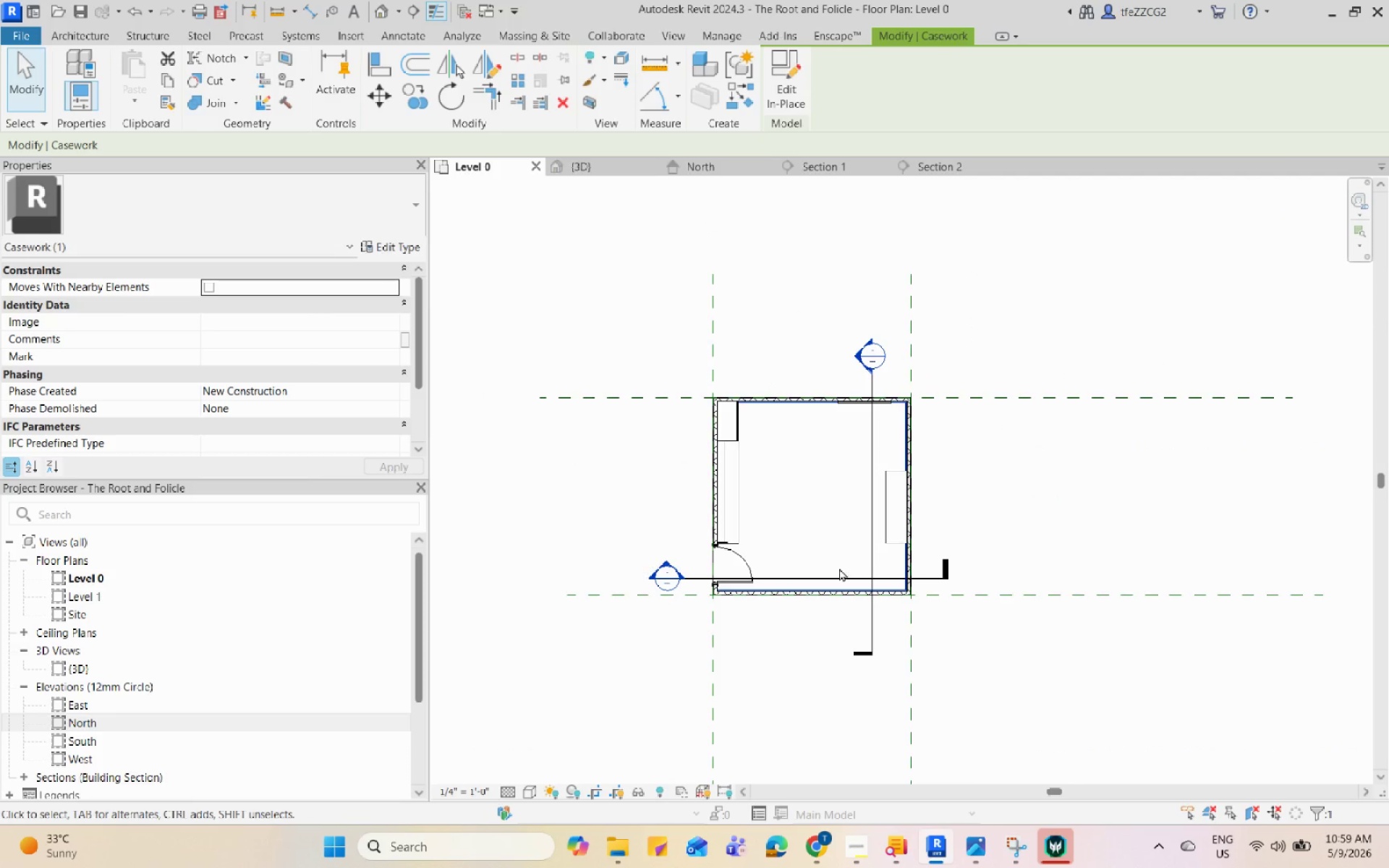 
left_click([834, 577])
 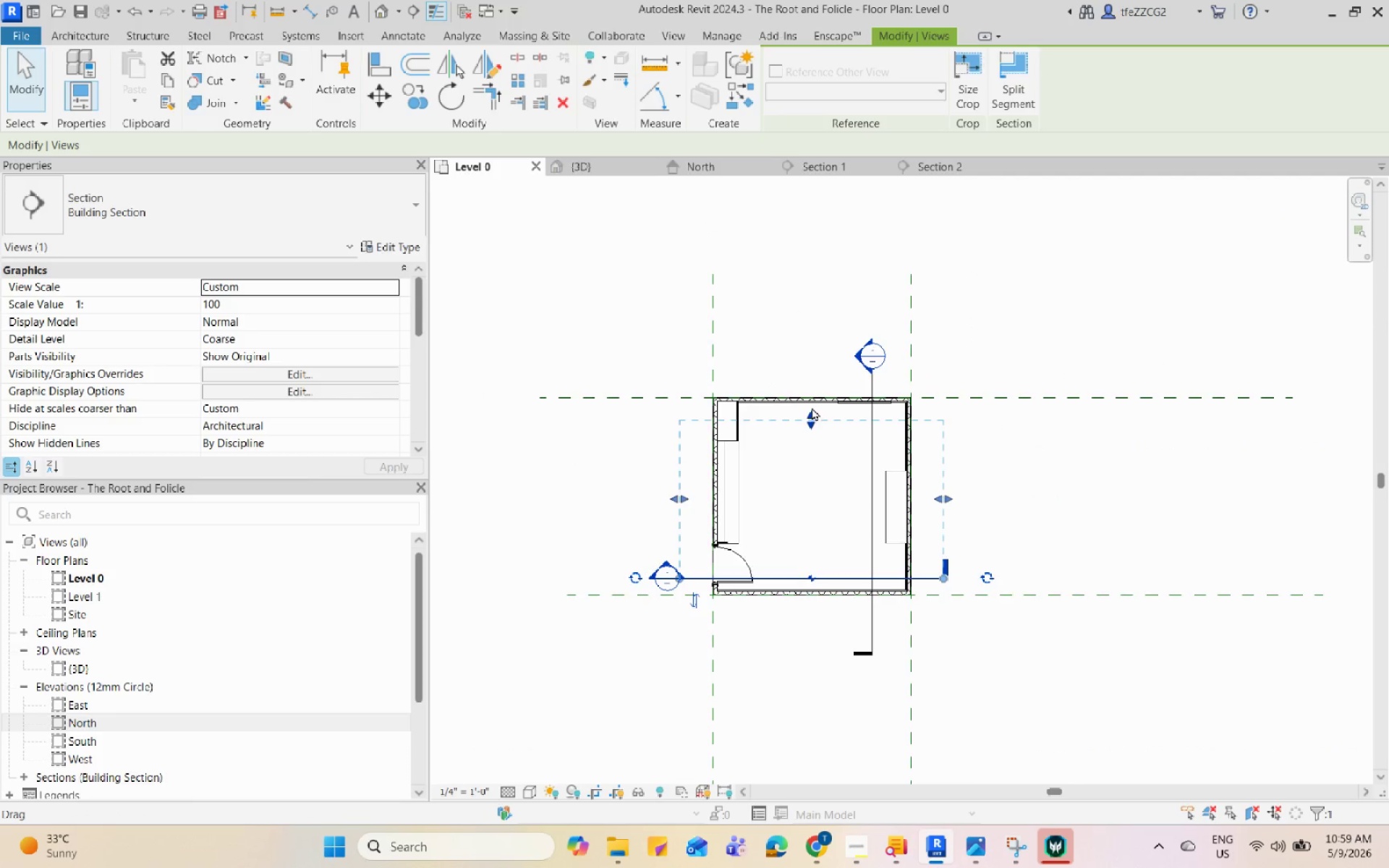 
left_click_drag(start_coordinate=[812, 414], to_coordinate=[817, 331])
 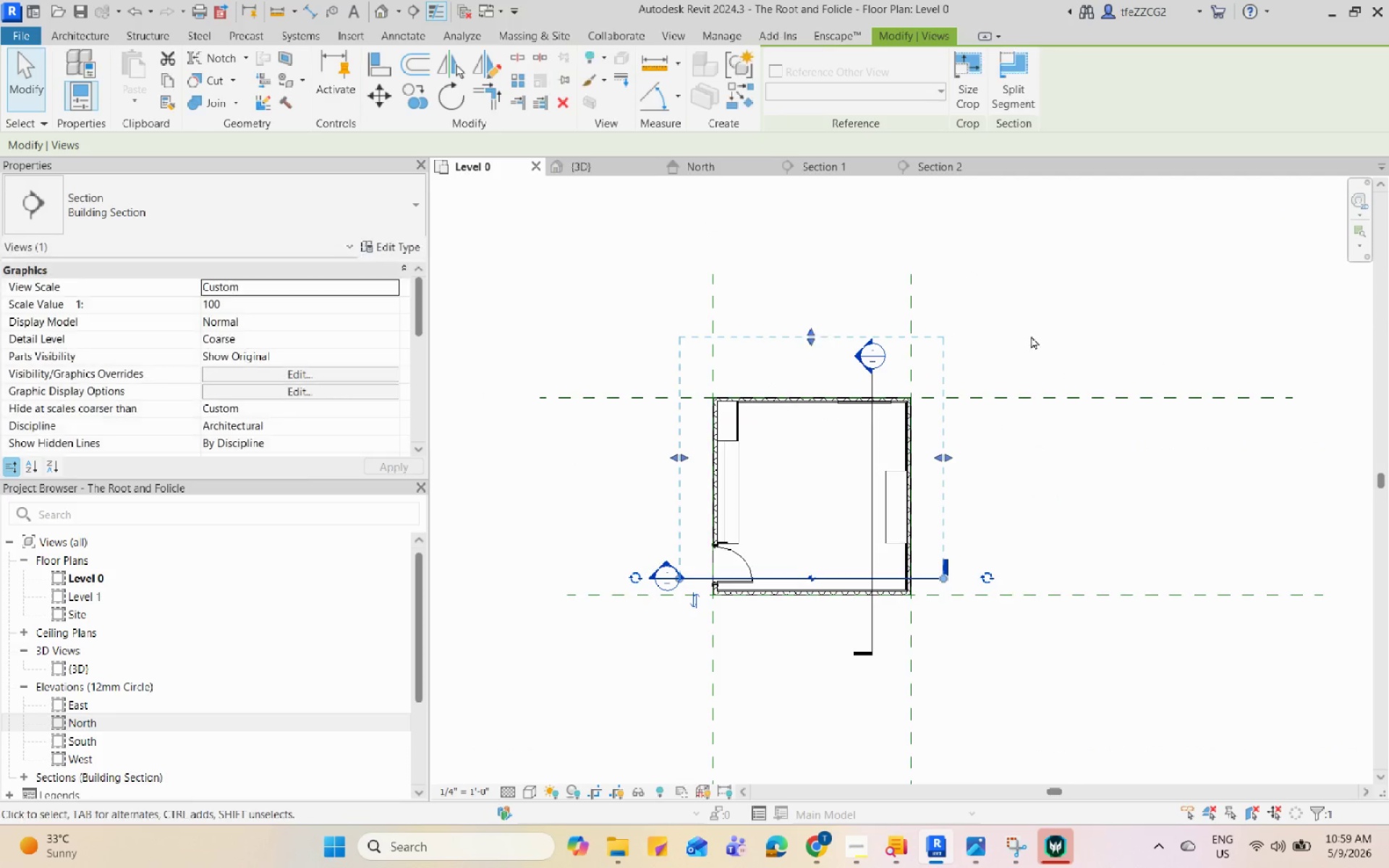 
double_click([1031, 336])
 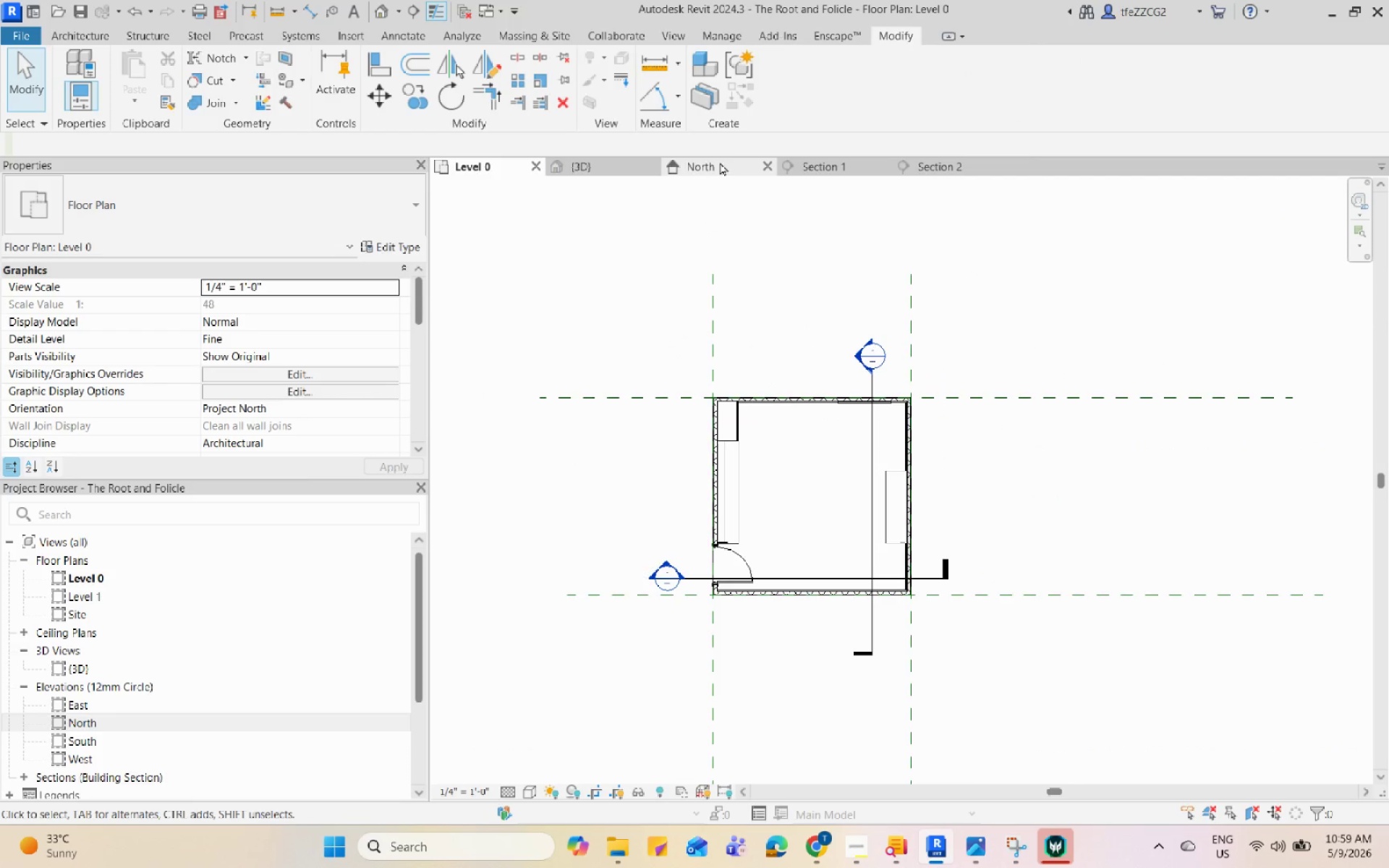 
left_click([838, 164])
 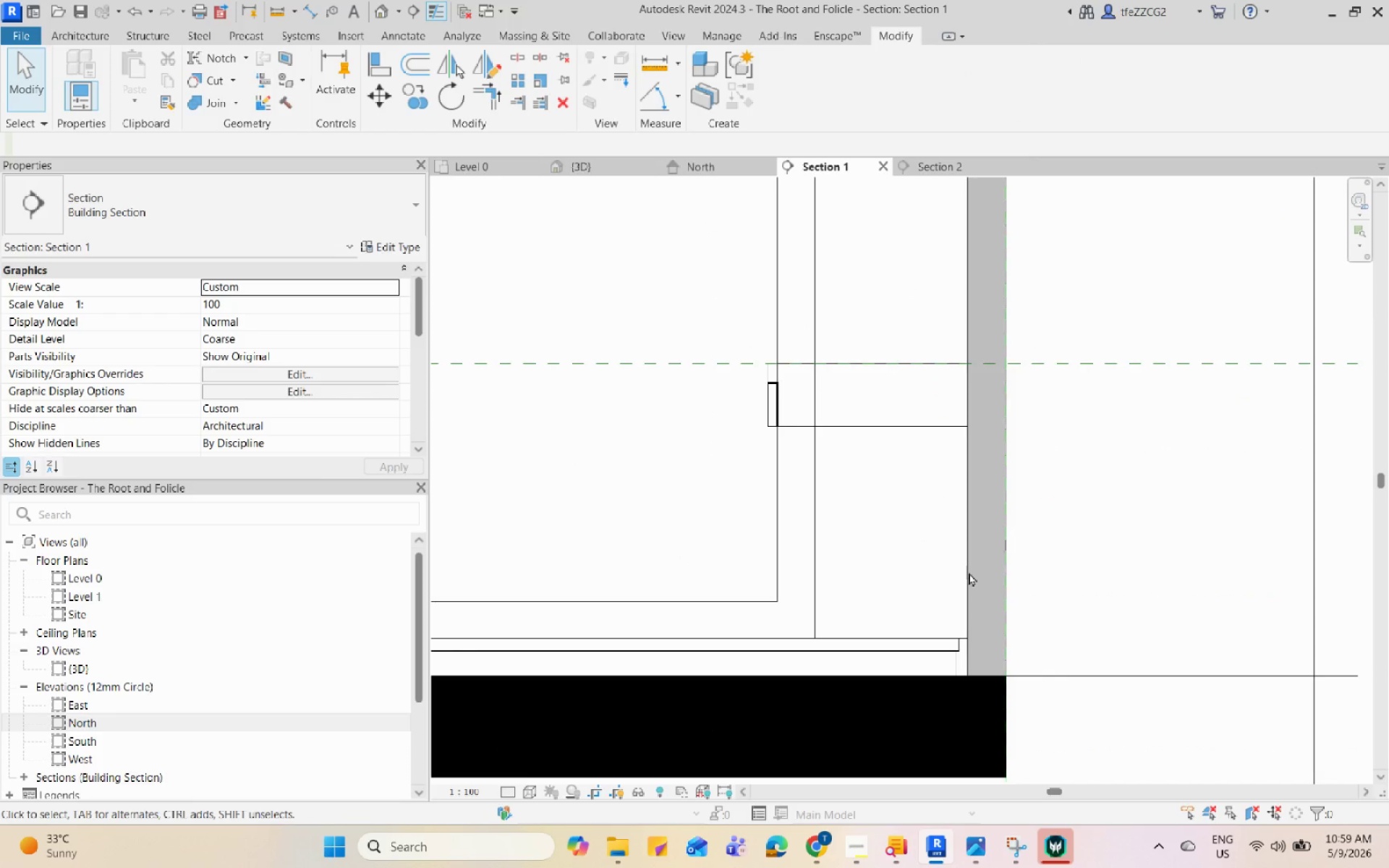 
left_click([1166, 542])
 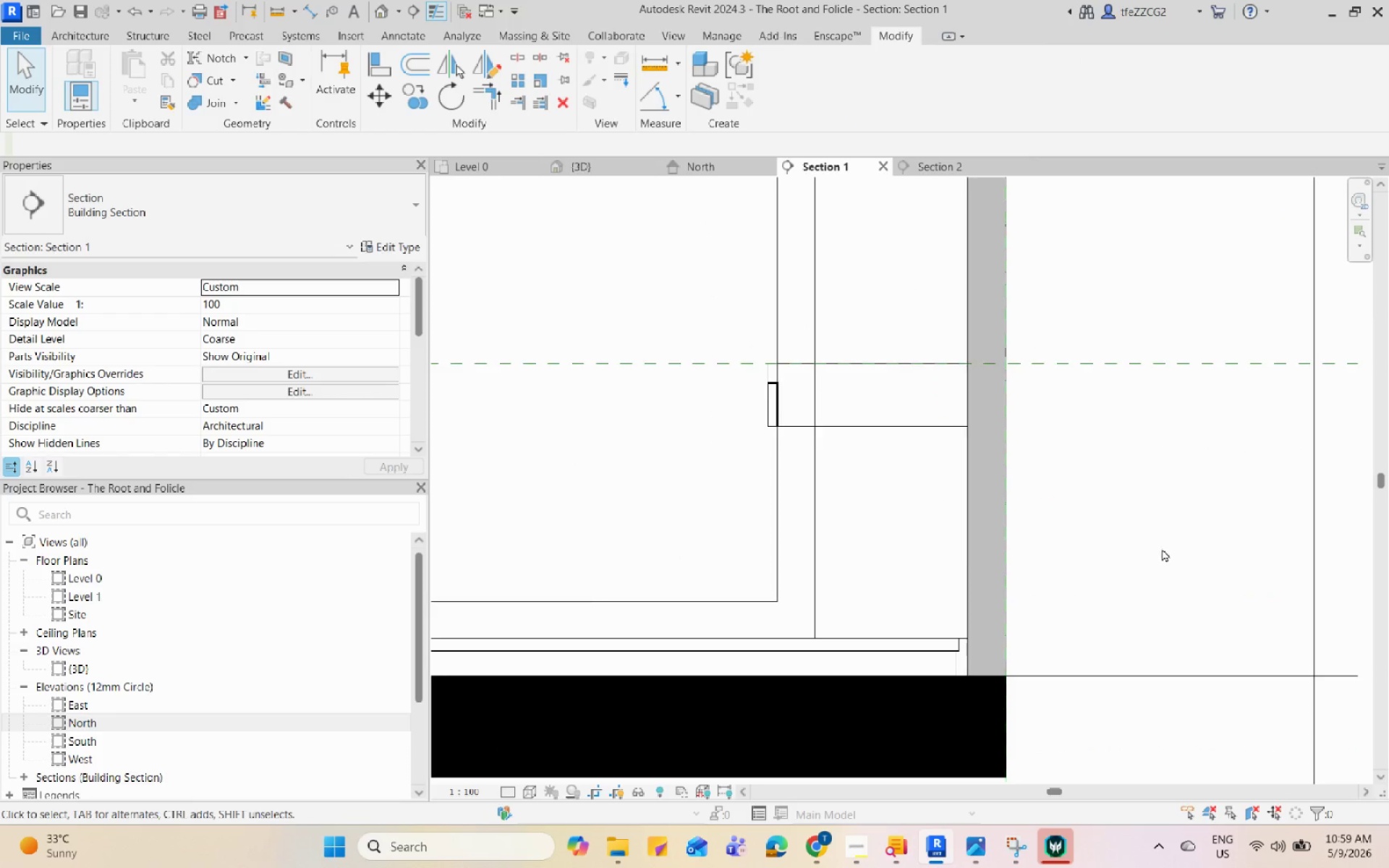 
scroll: coordinate [1131, 577], scroll_direction: down, amount: 8.0
 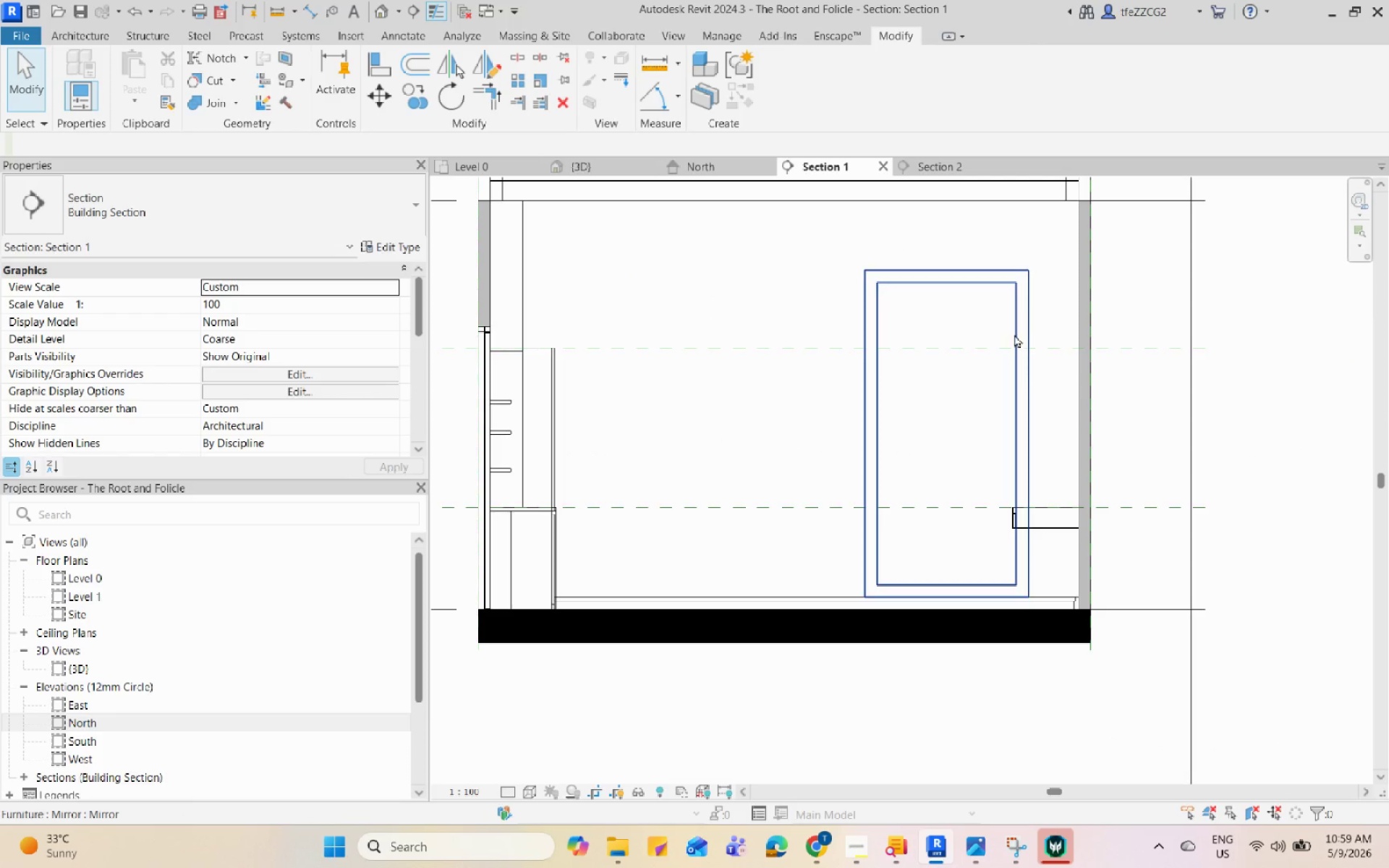 
left_click([1014, 334])
 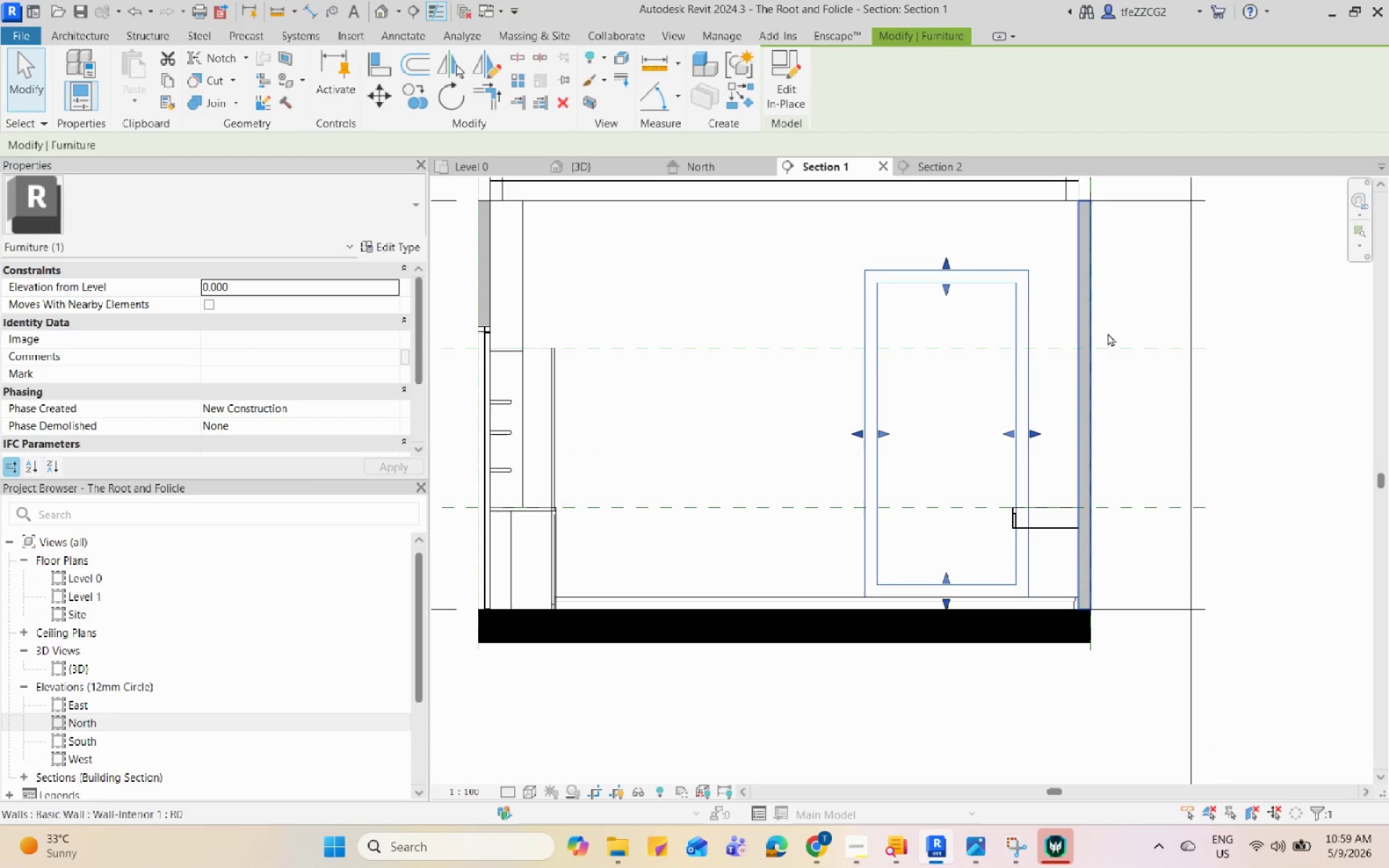 
left_click([1160, 330])
 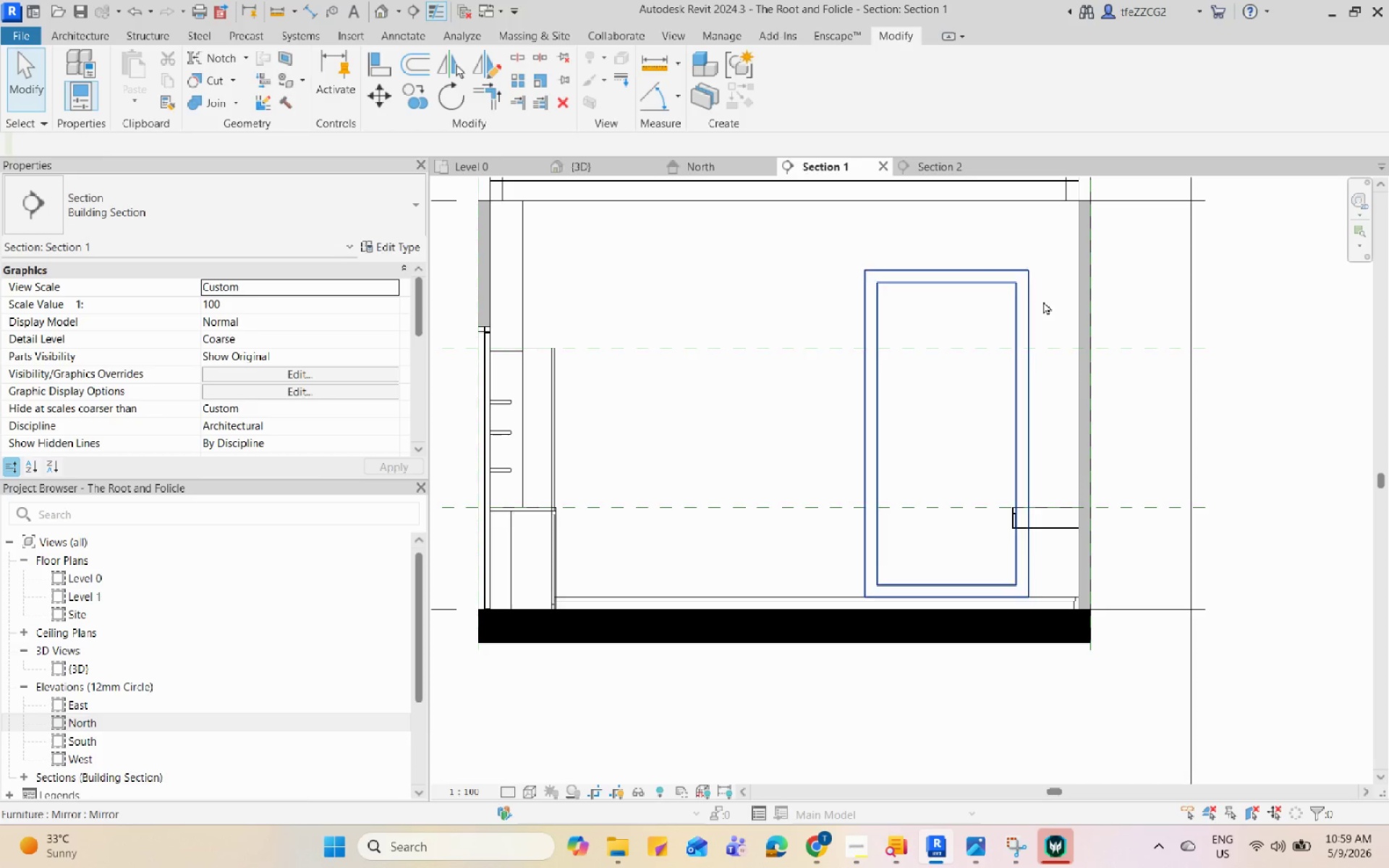 
wait(20.86)
 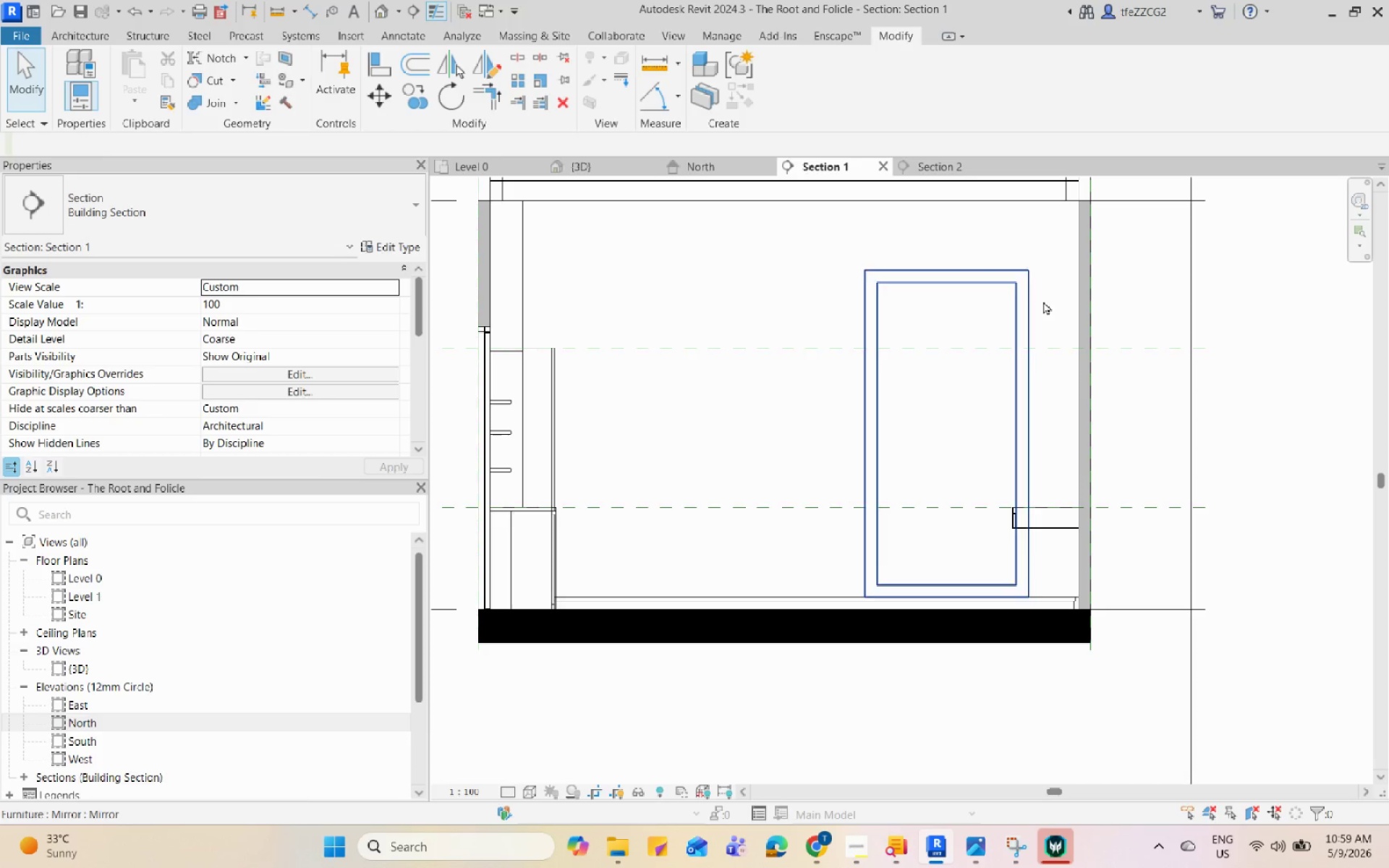 
left_click([964, 160])
 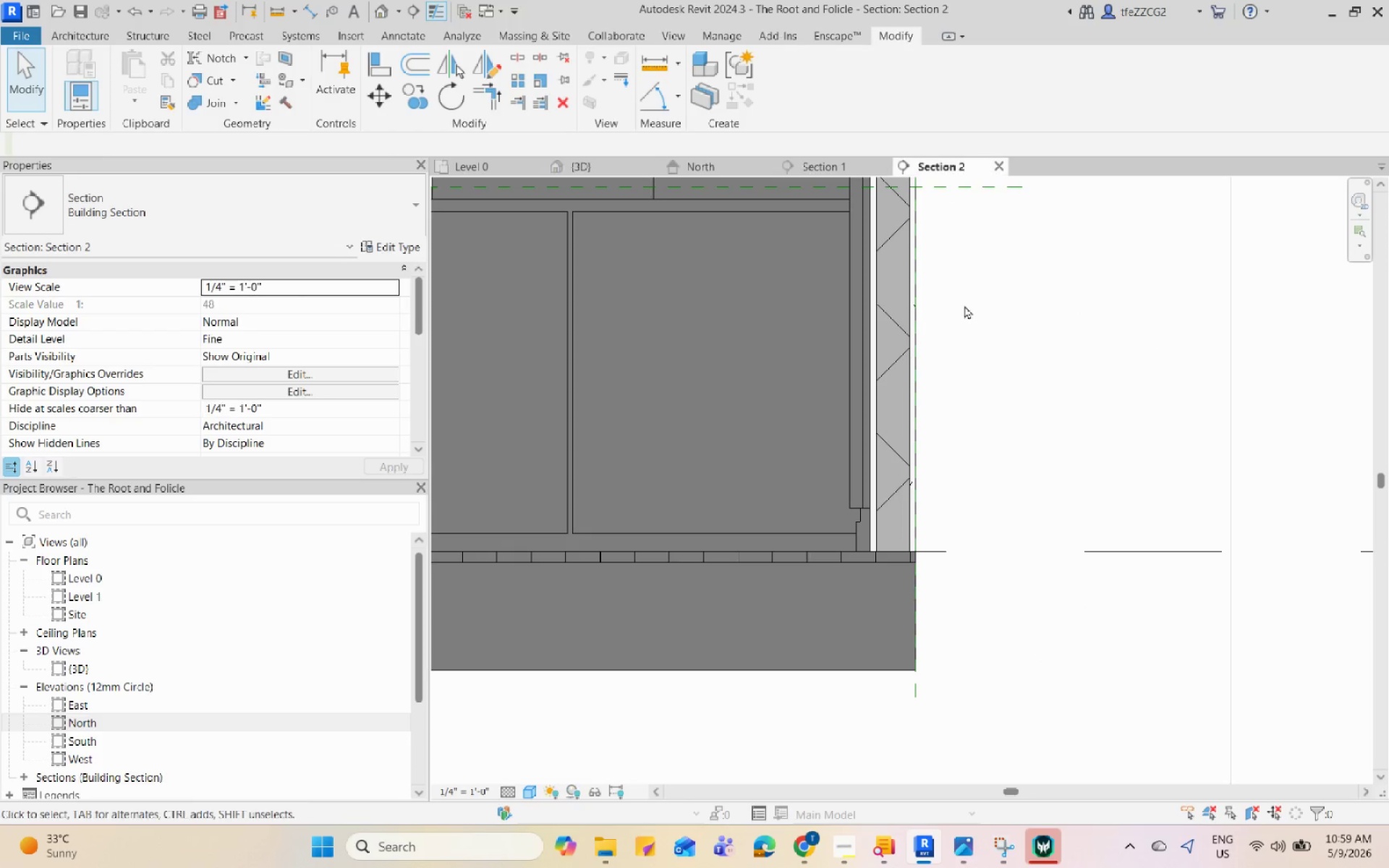 
scroll: coordinate [948, 511], scroll_direction: up, amount: 5.0
 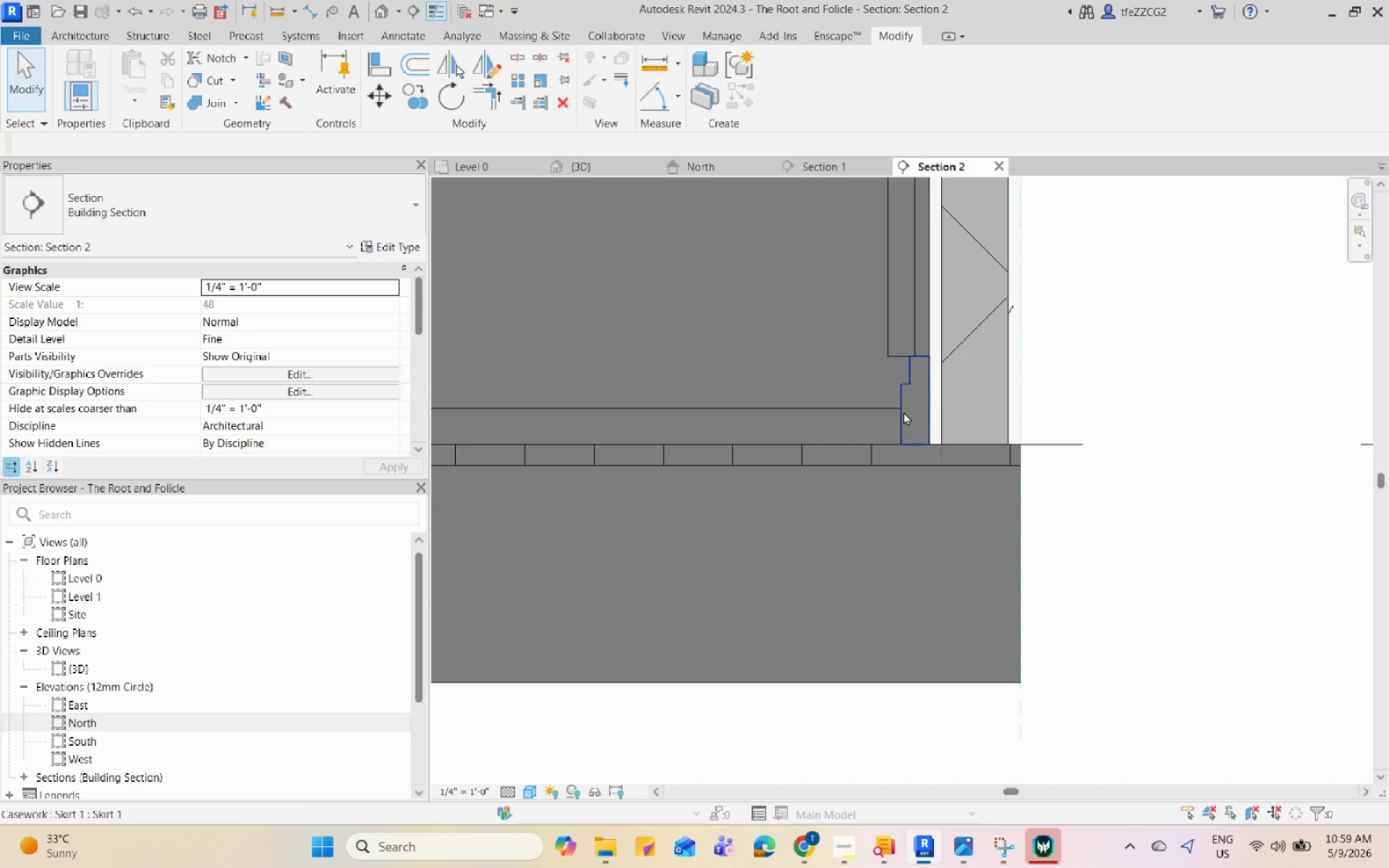 
left_click([902, 410])
 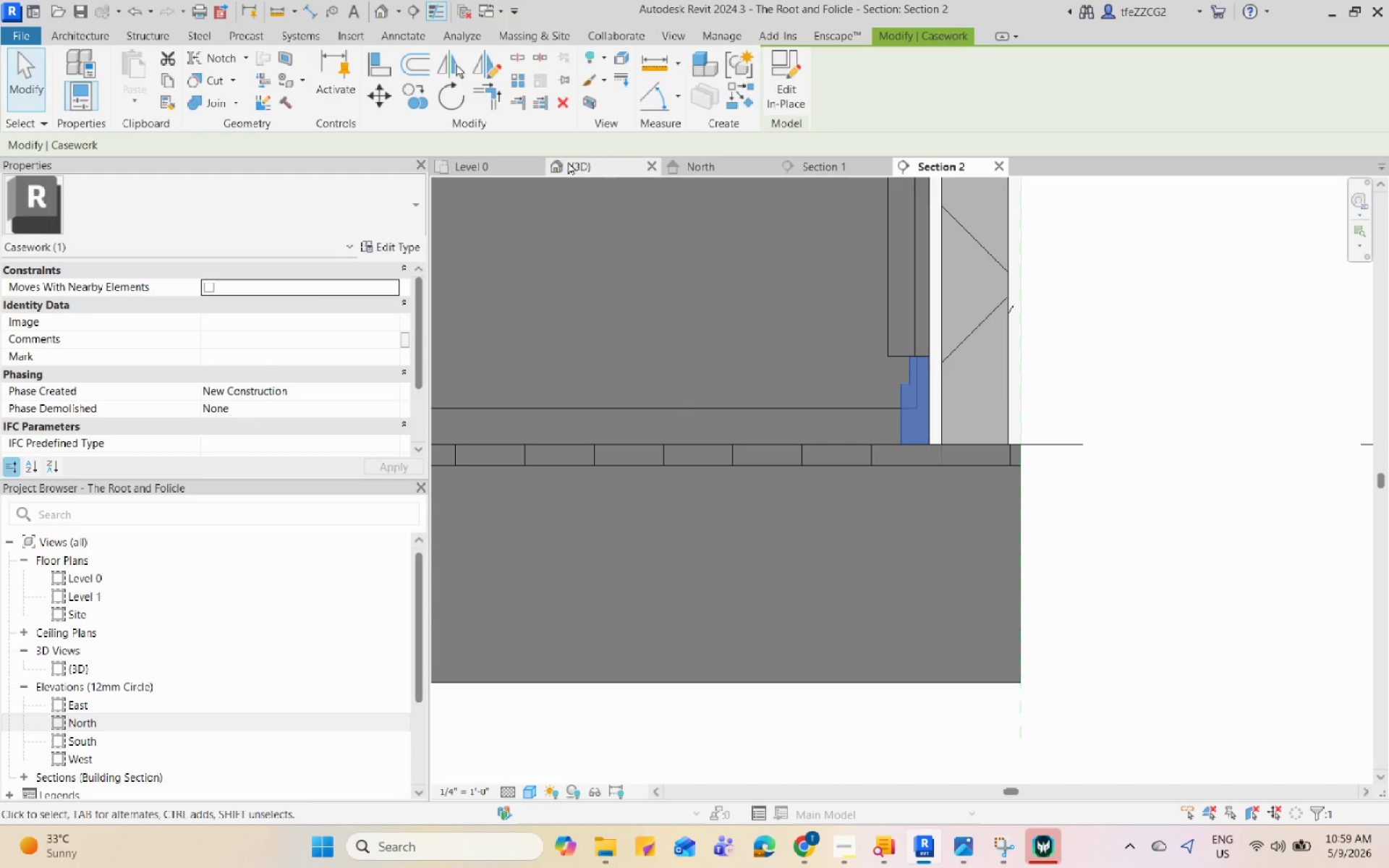 
left_click([568, 161])
 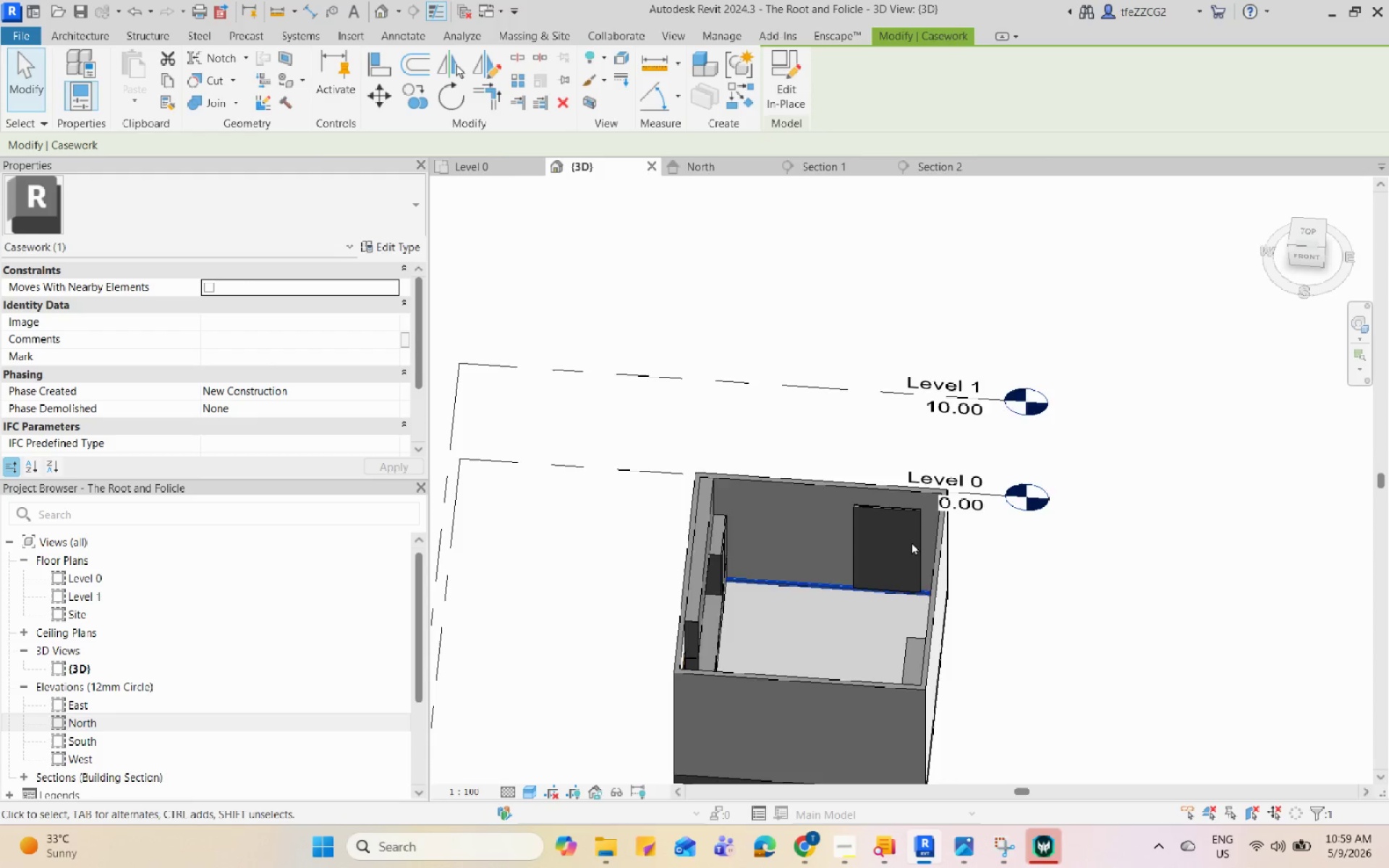 
hold_key(key=ShiftLeft, duration=0.61)
 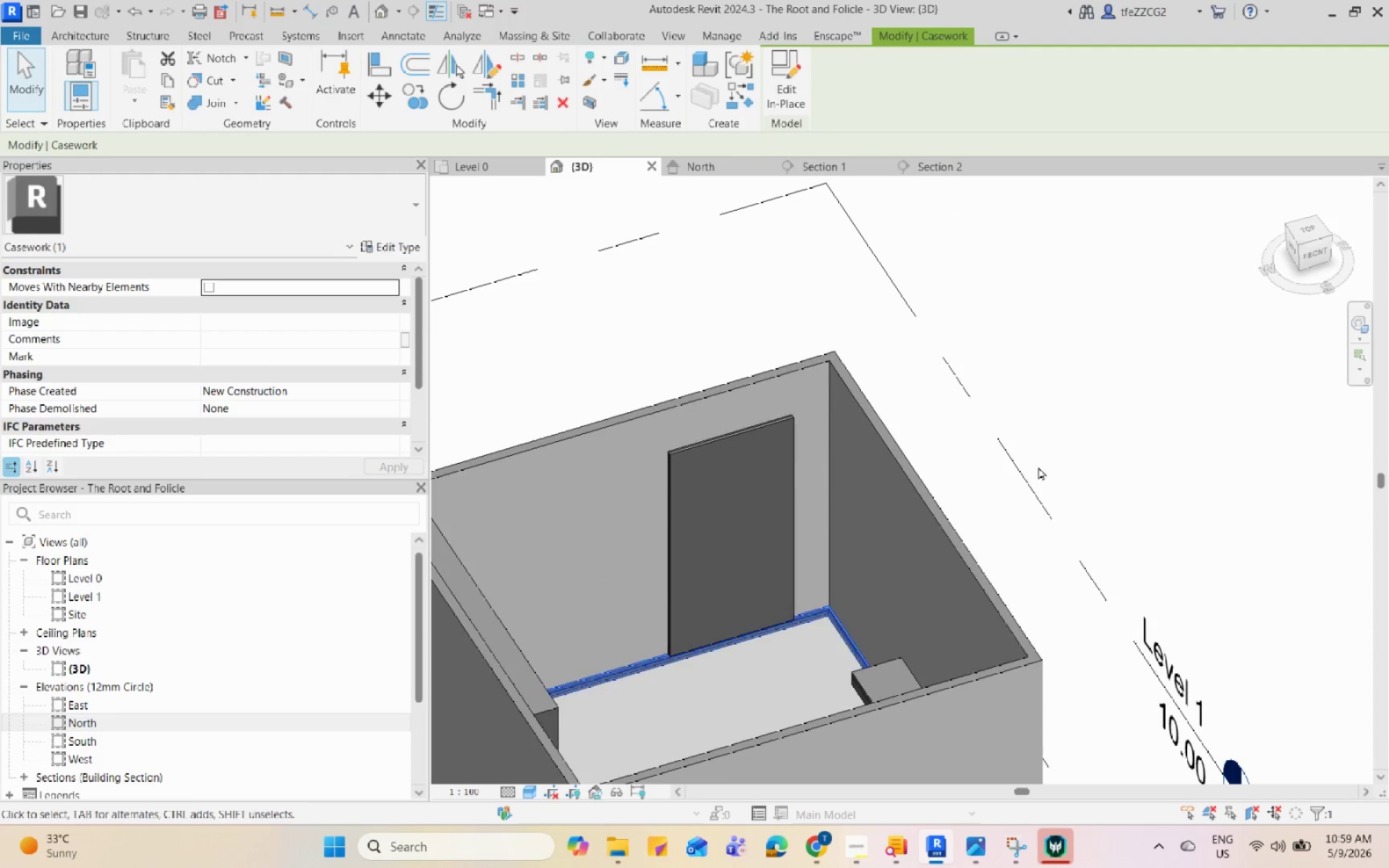 
scroll: coordinate [912, 542], scroll_direction: up, amount: 5.0
 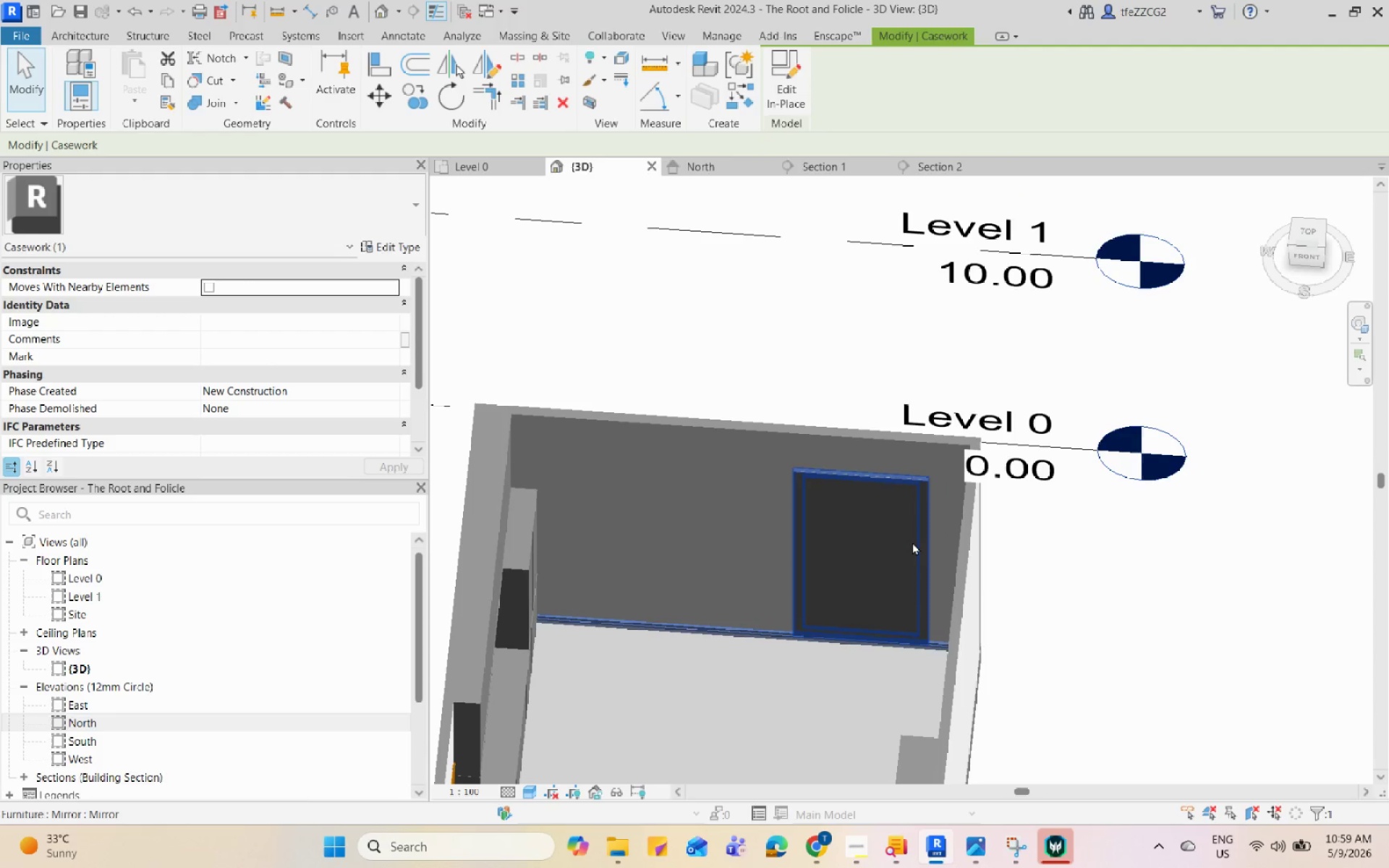 
left_click([1038, 467])
 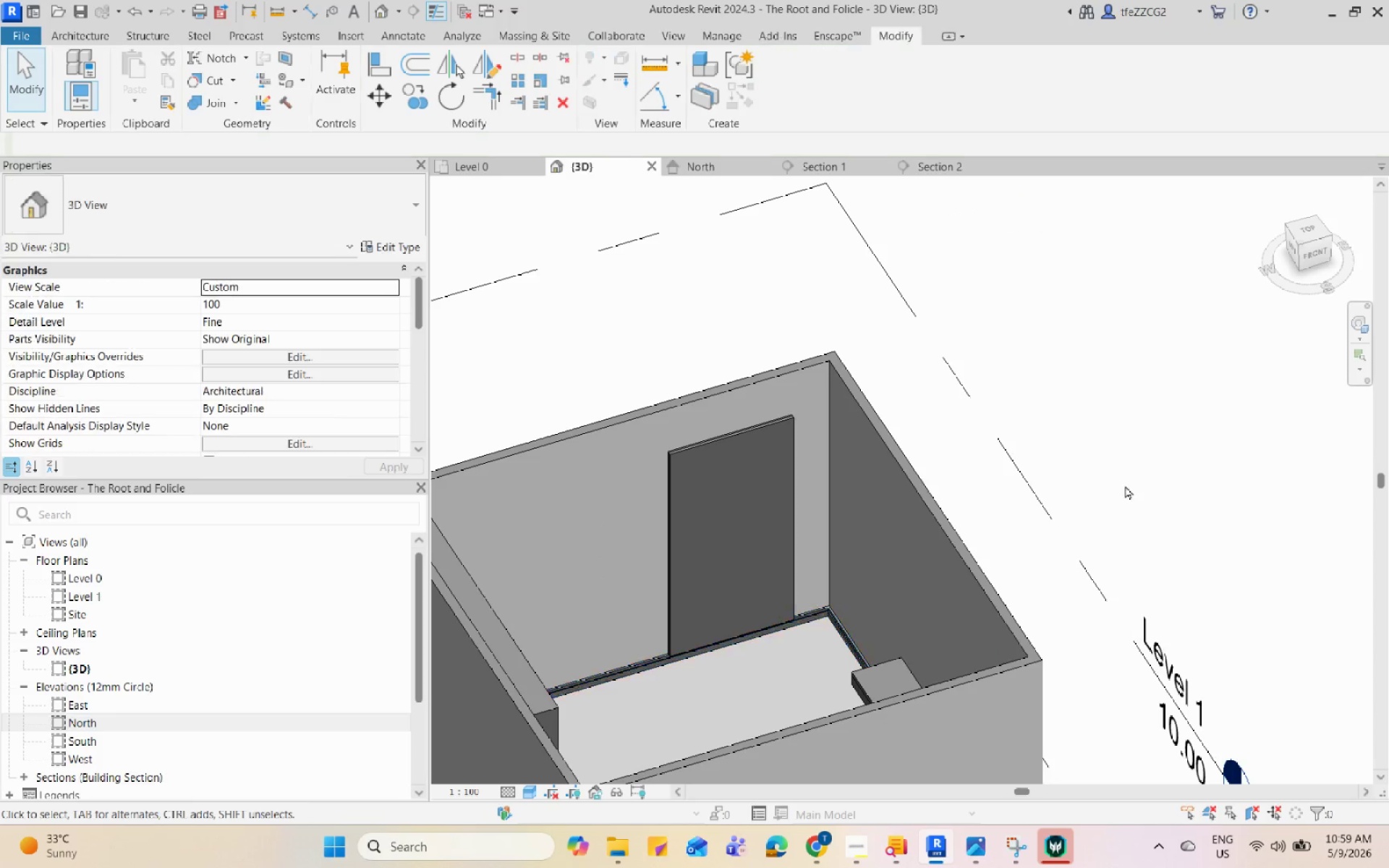 
hold_key(key=ShiftLeft, duration=0.72)
 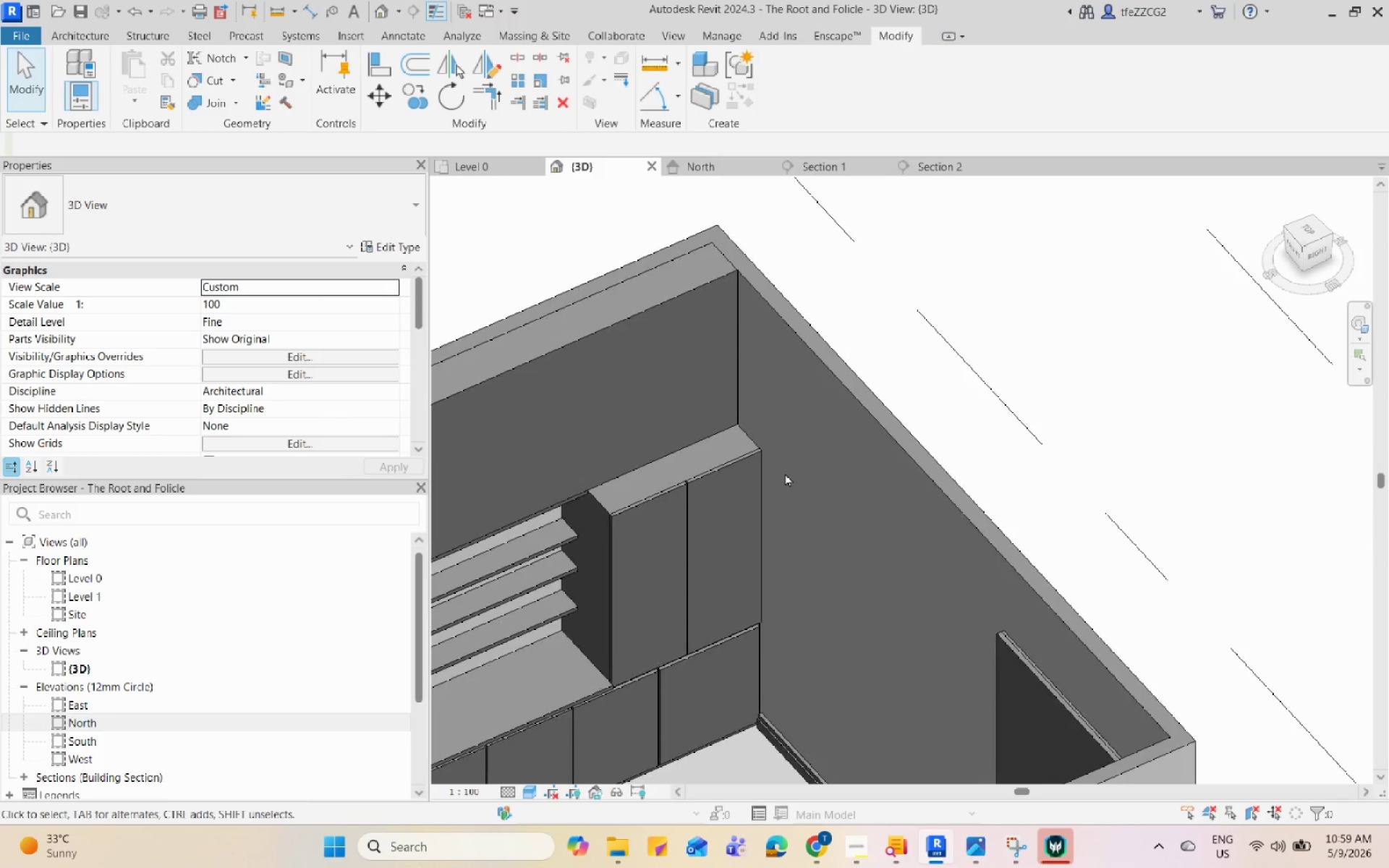 
hold_key(key=ShiftLeft, duration=0.44)
 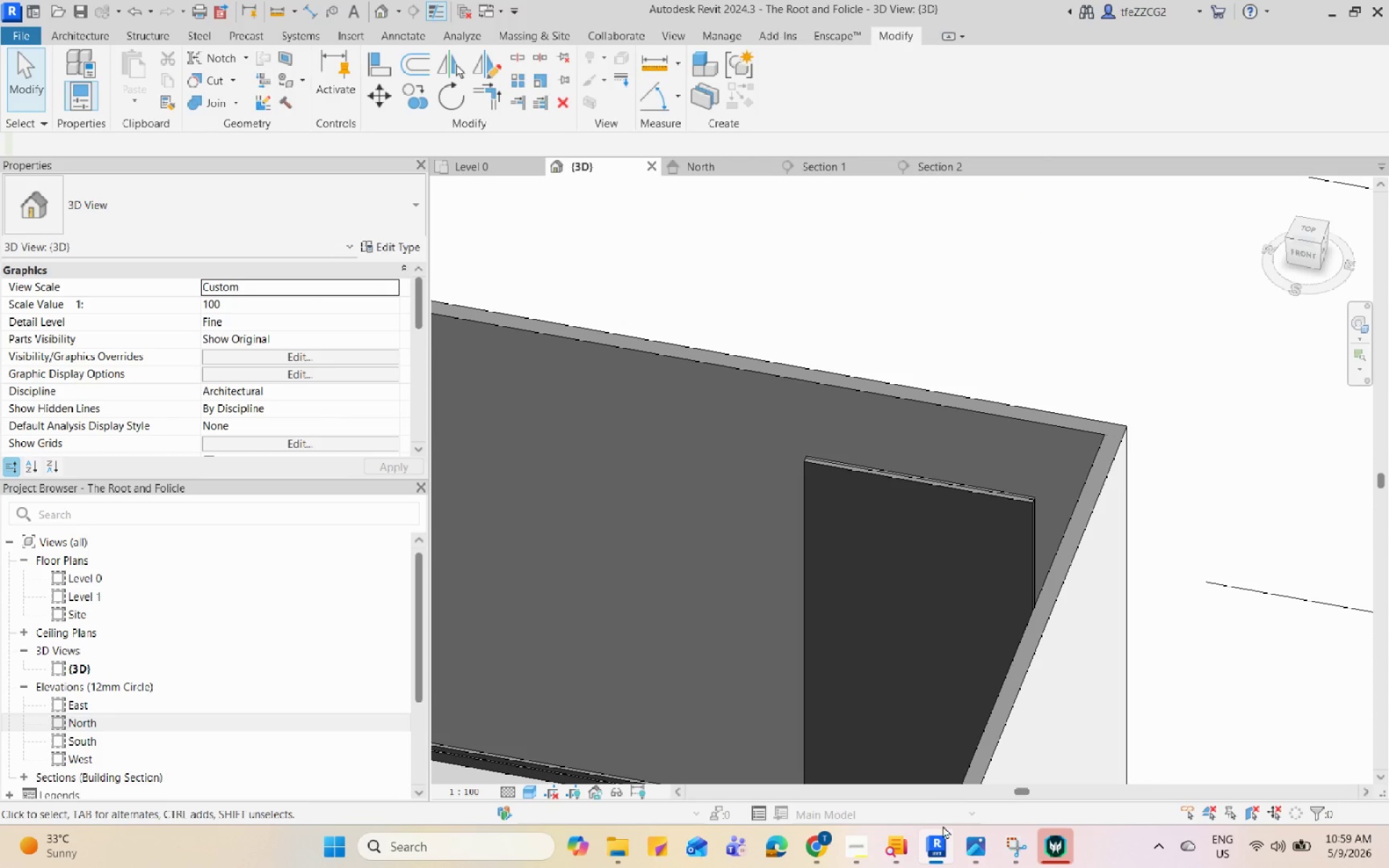 
scroll: coordinate [872, 494], scroll_direction: up, amount: 4.0
 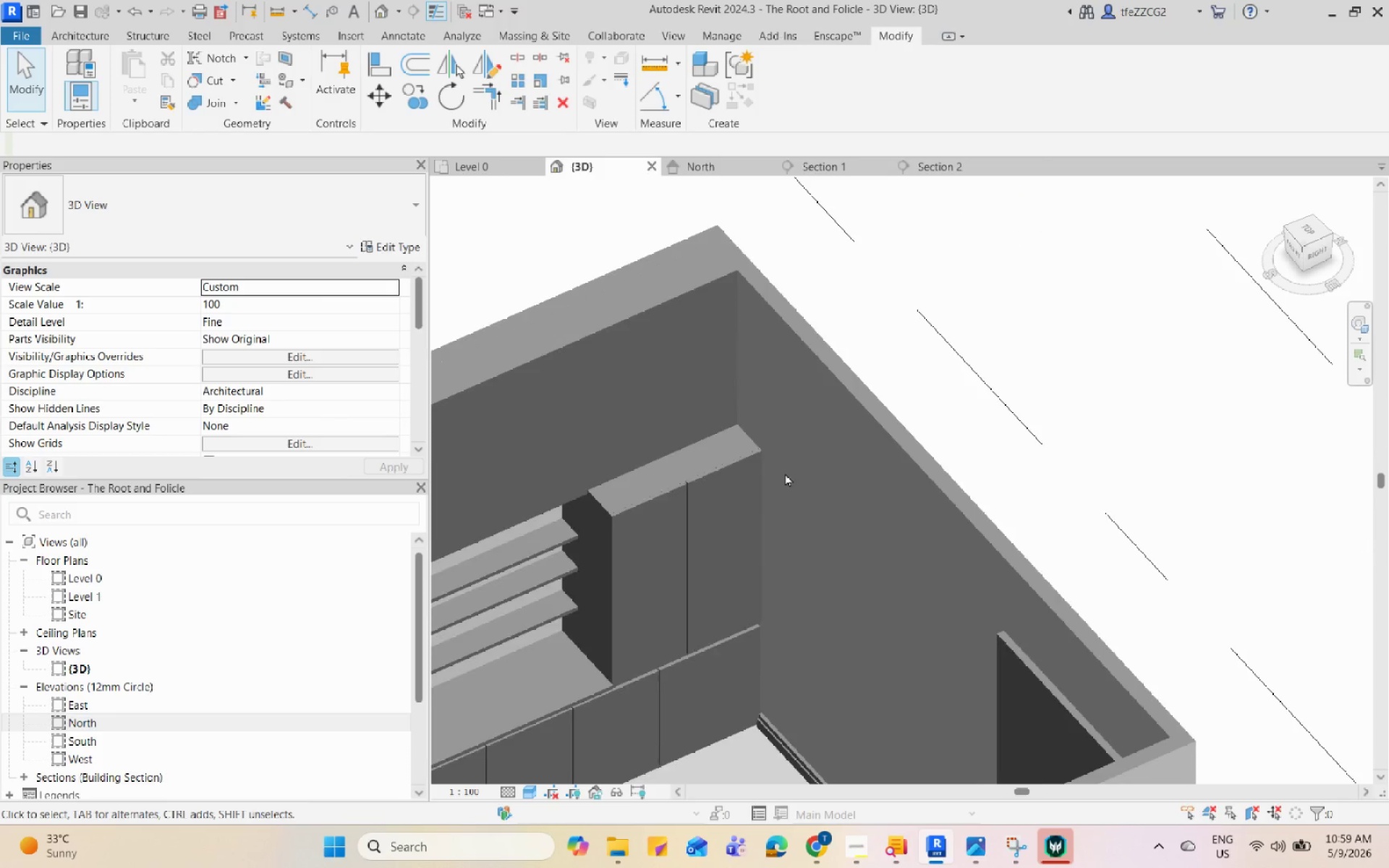 
left_click([980, 844])
 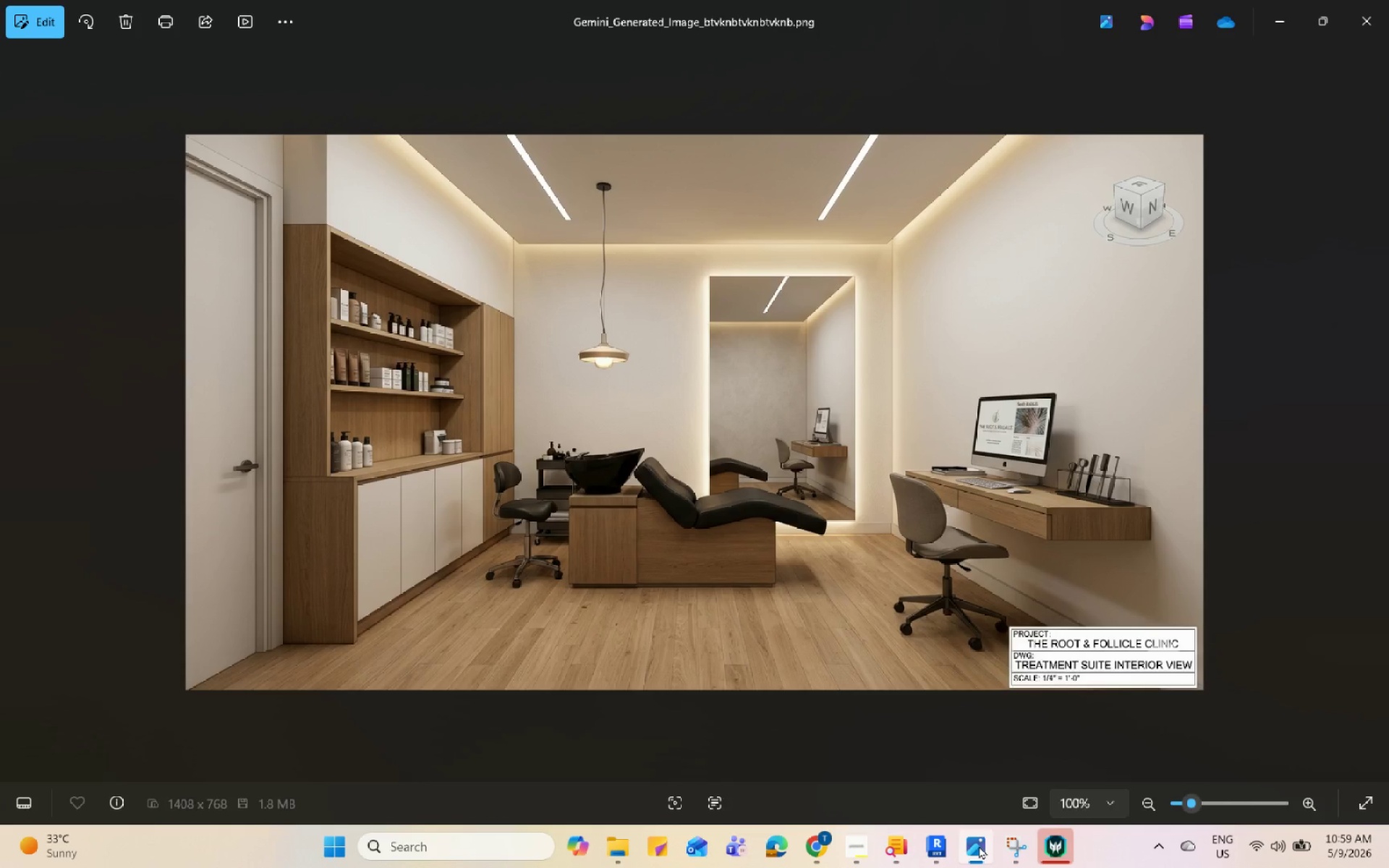 
wait(5.25)
 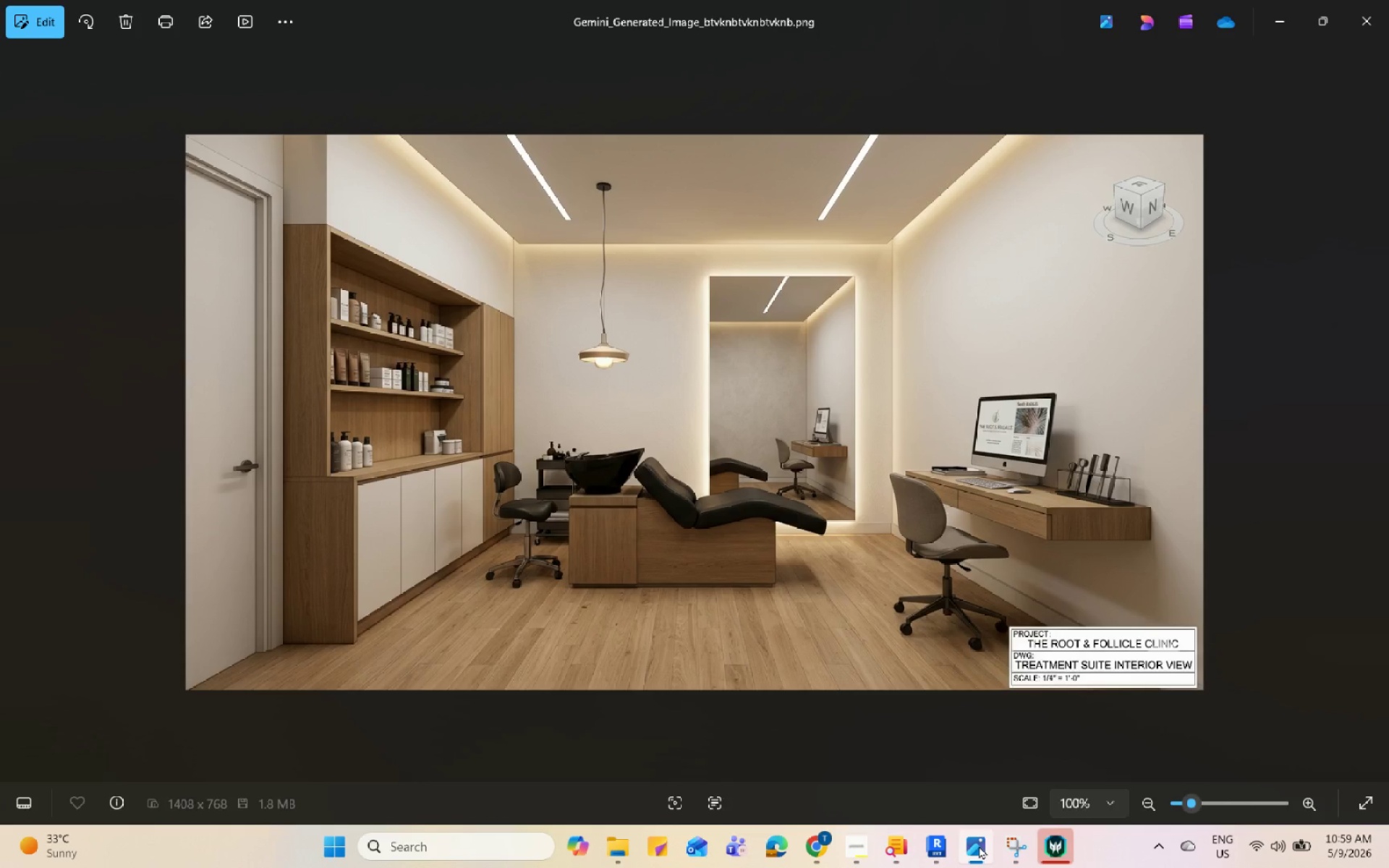 
left_click([979, 846])
 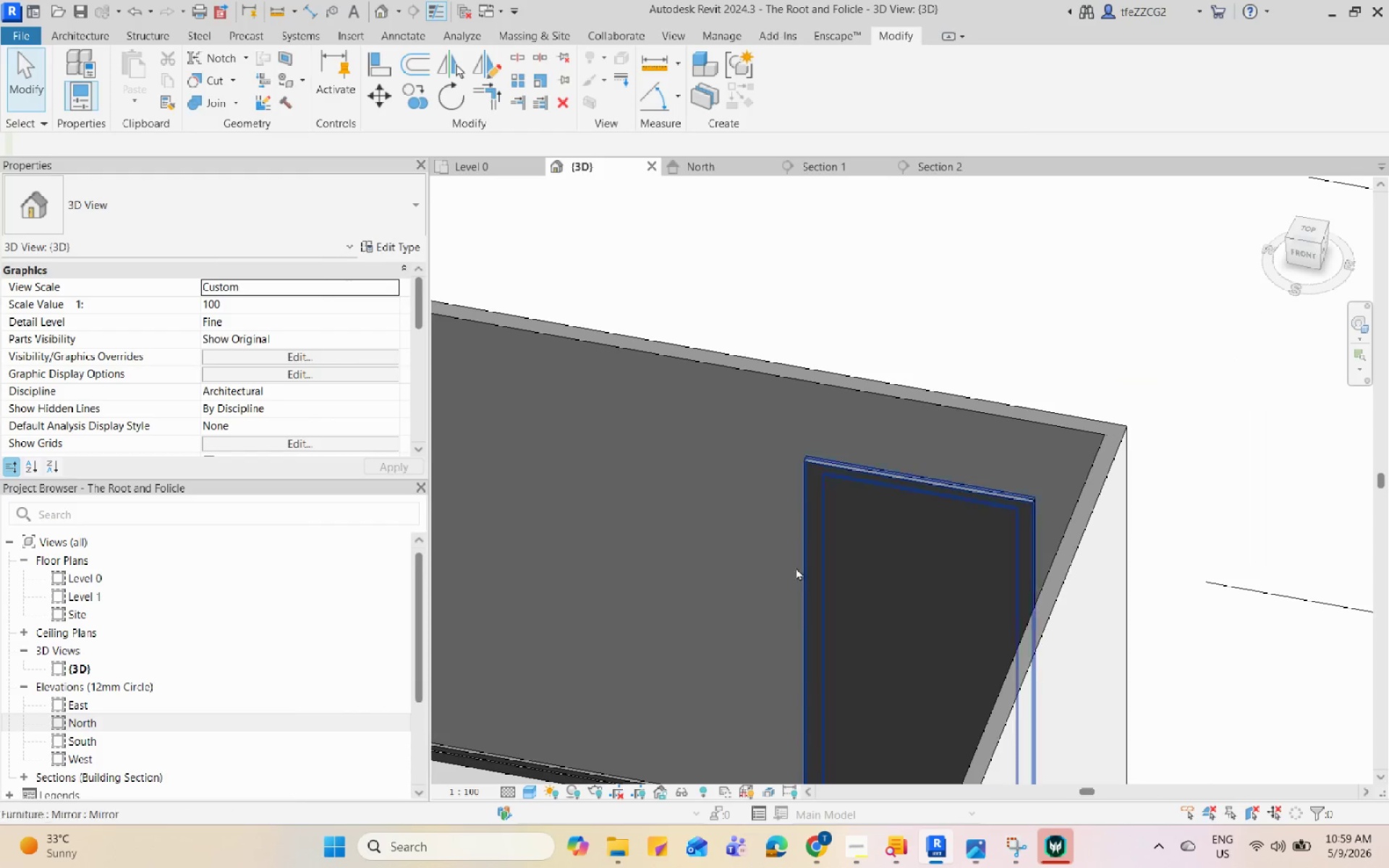 
hold_key(key=ShiftLeft, duration=0.48)
 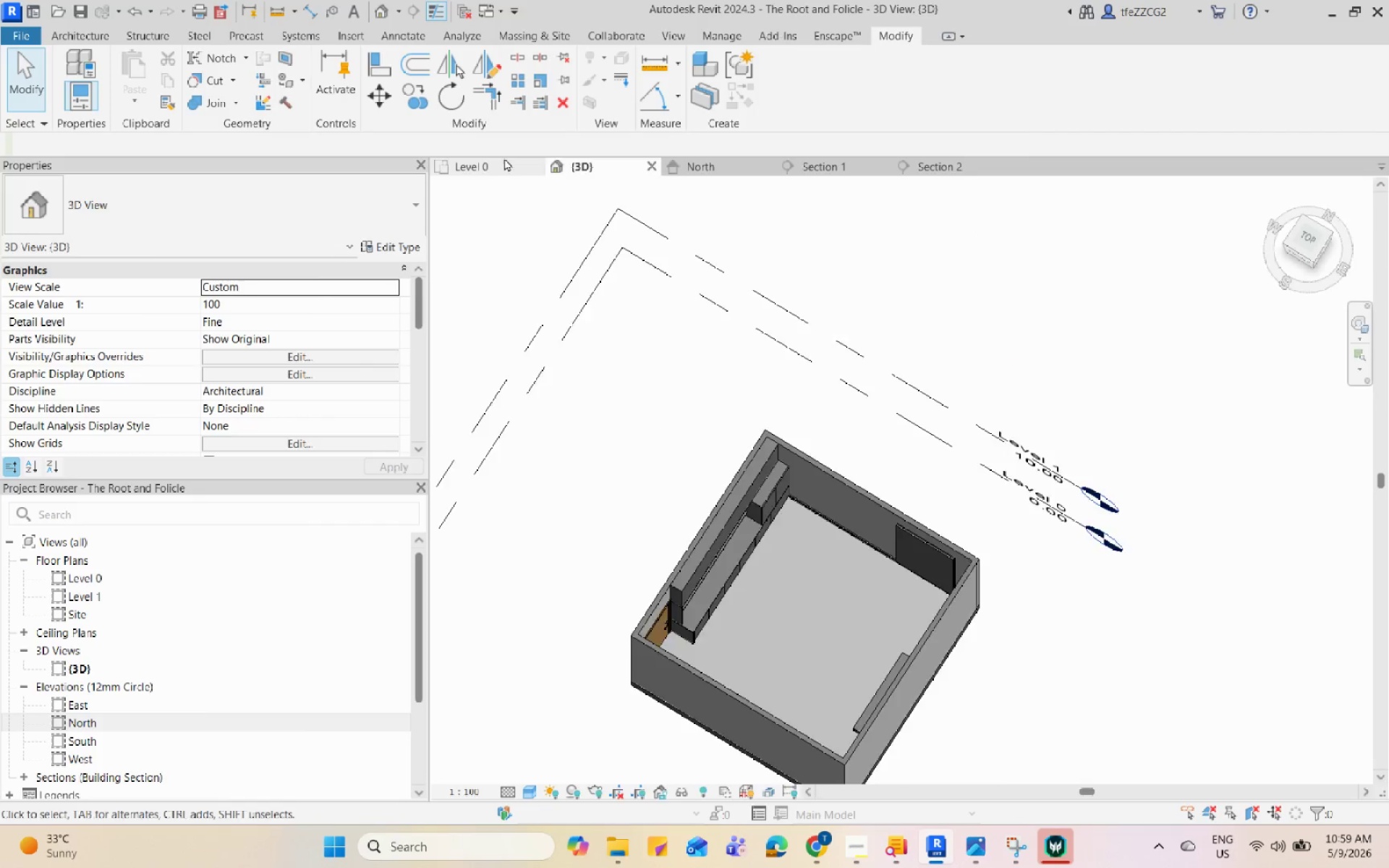 
scroll: coordinate [959, 409], scroll_direction: down, amount: 9.0
 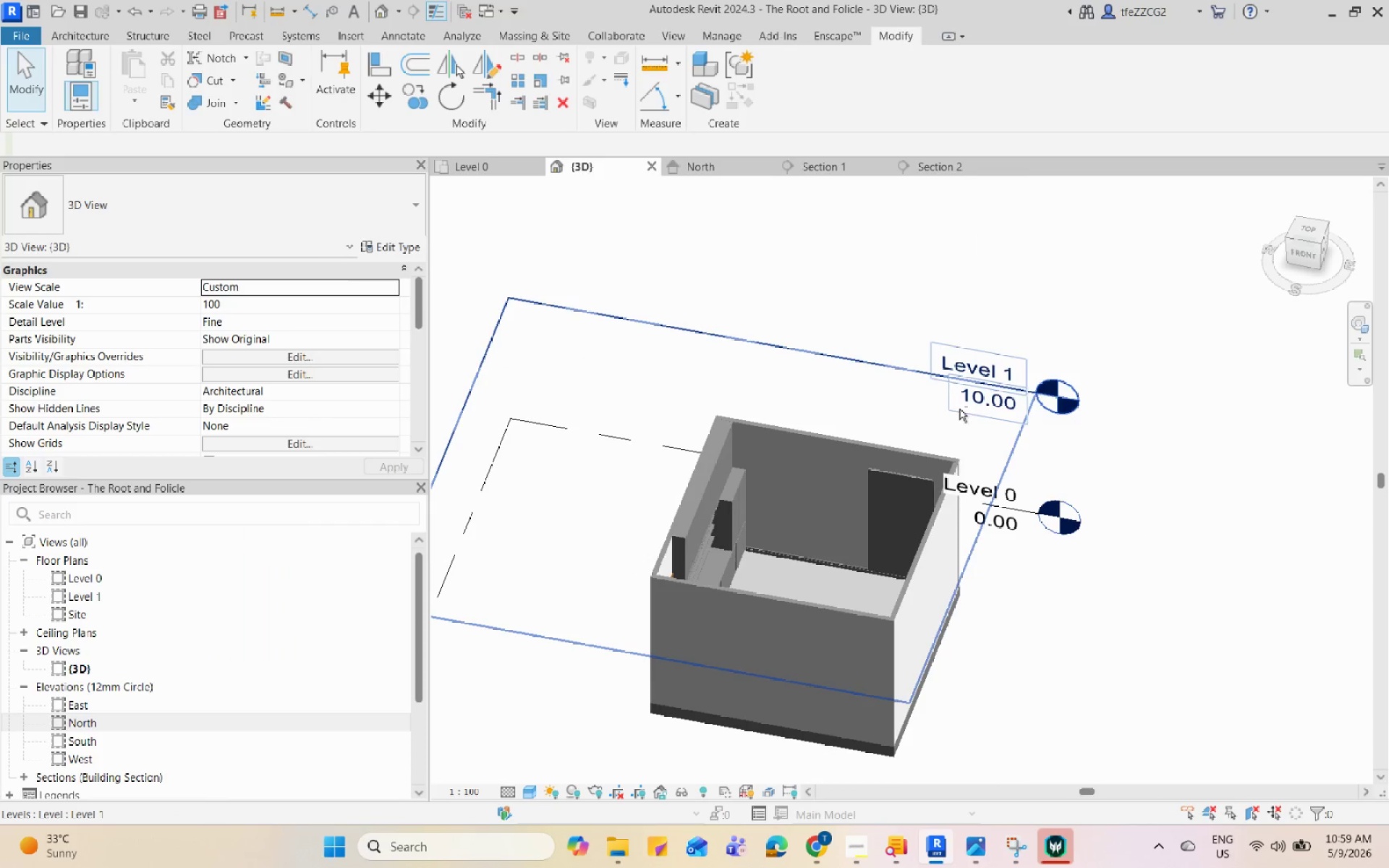 
left_click([504, 158])
 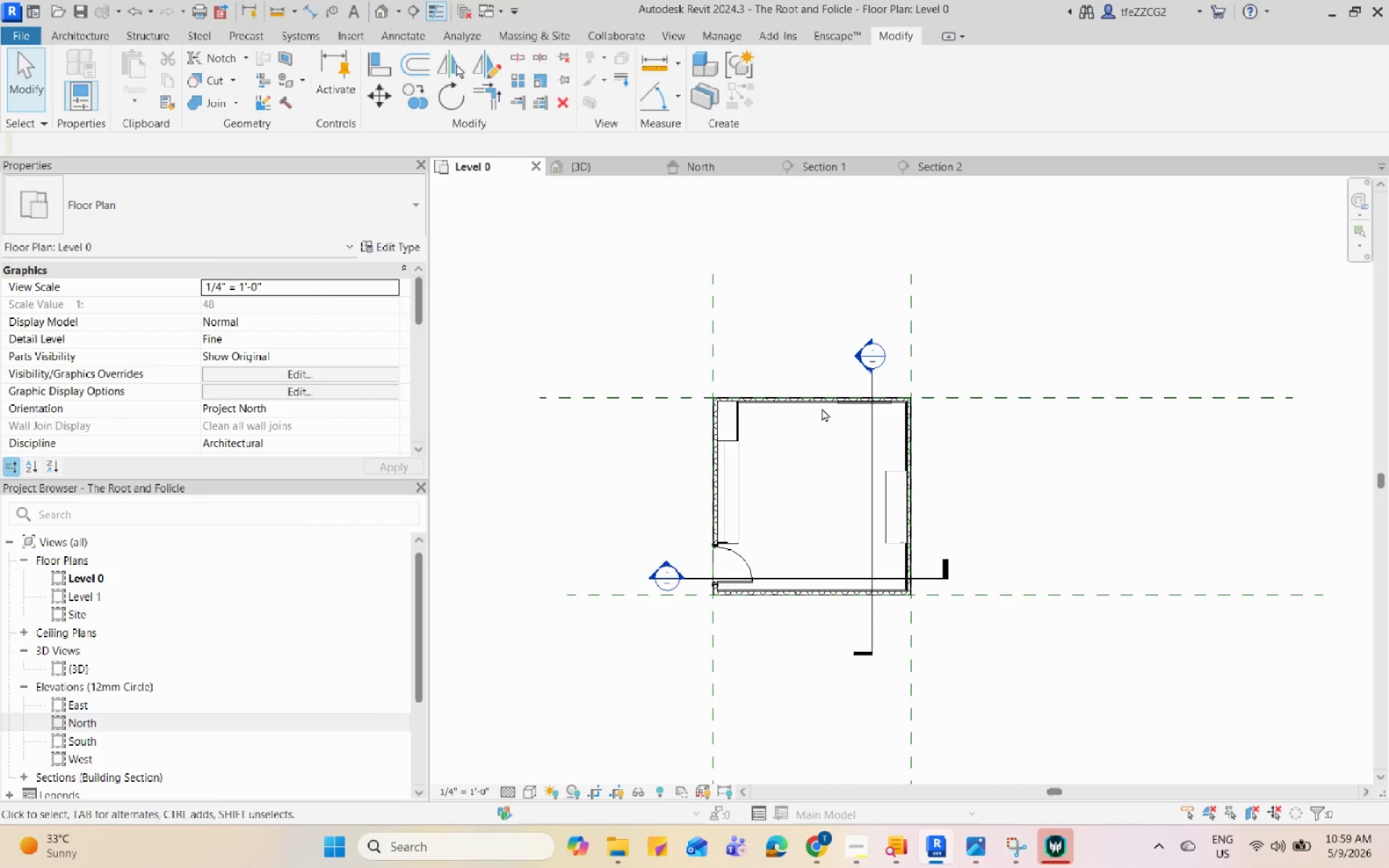 
scroll: coordinate [836, 456], scroll_direction: up, amount: 5.0
 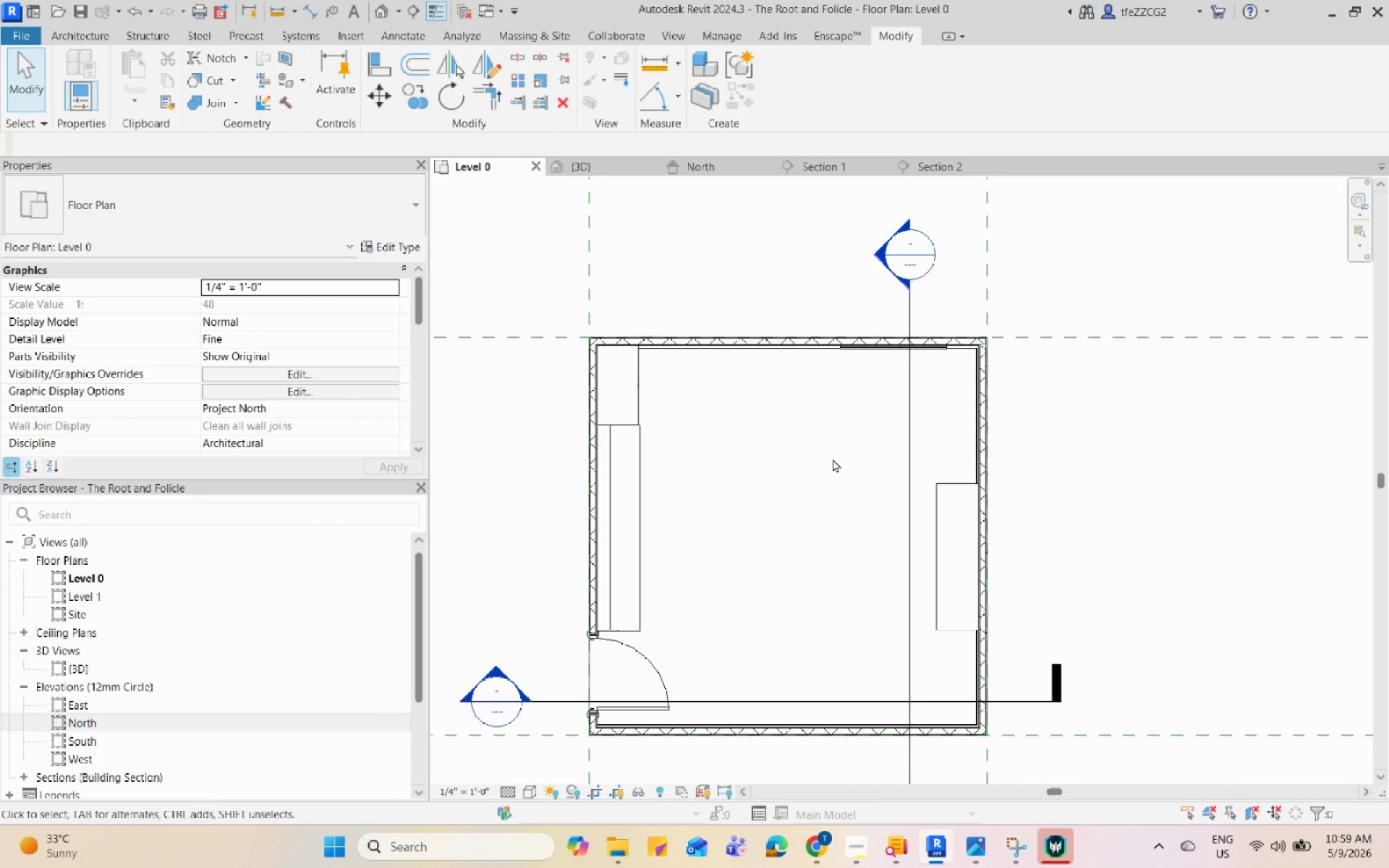 
left_click([665, 456])
 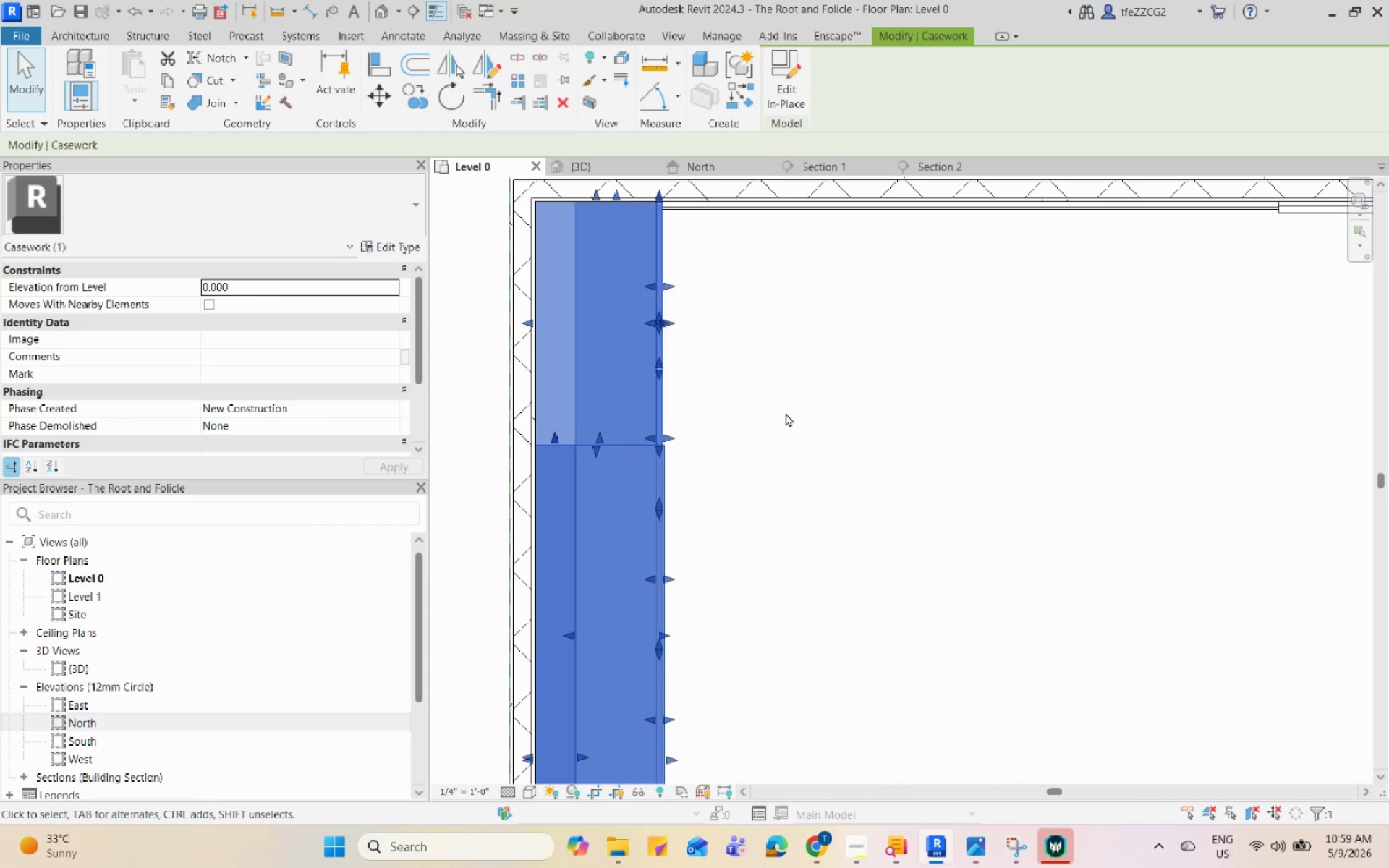 
scroll: coordinate [649, 451], scroll_direction: up, amount: 8.0
 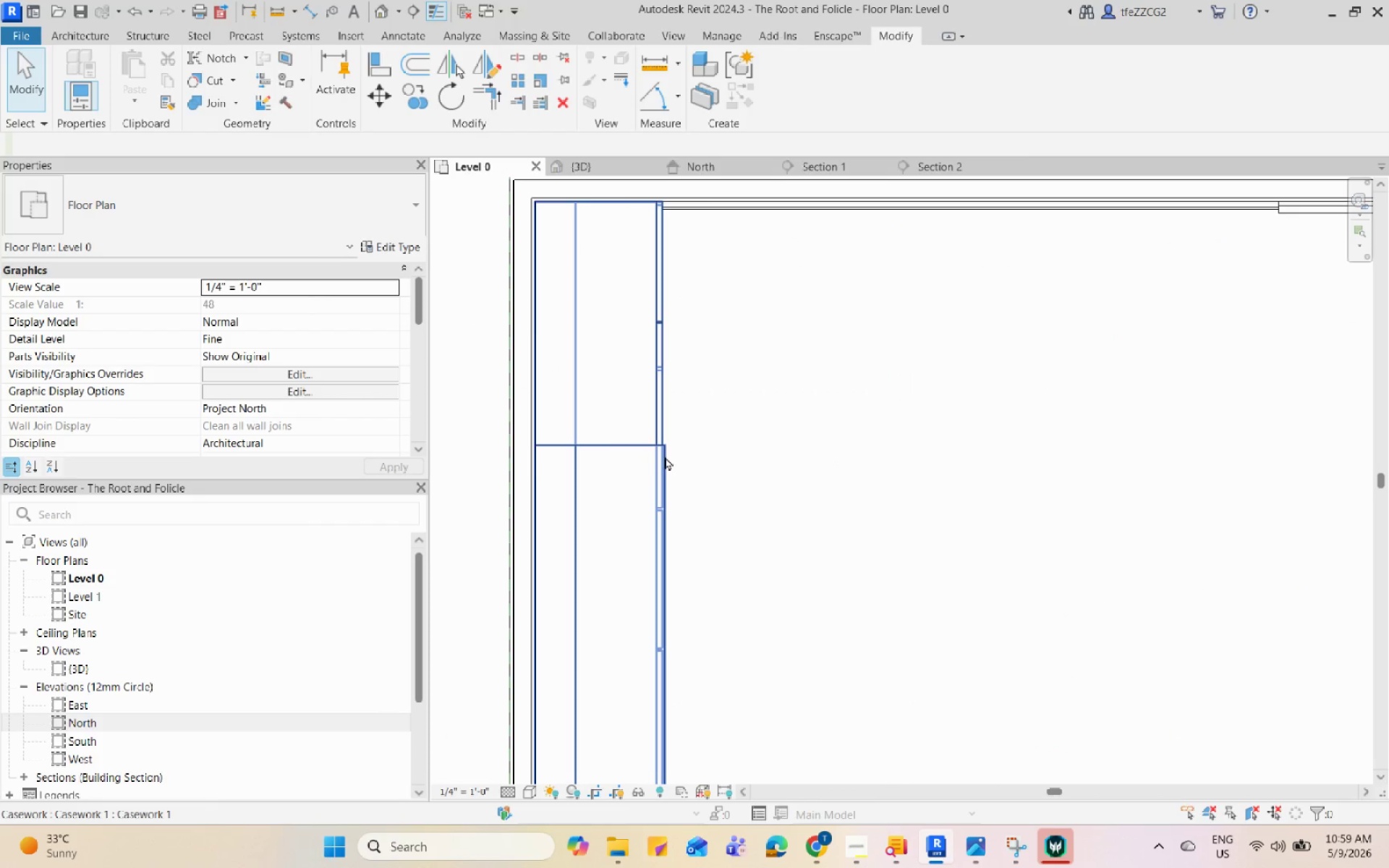 
left_click([786, 413])
 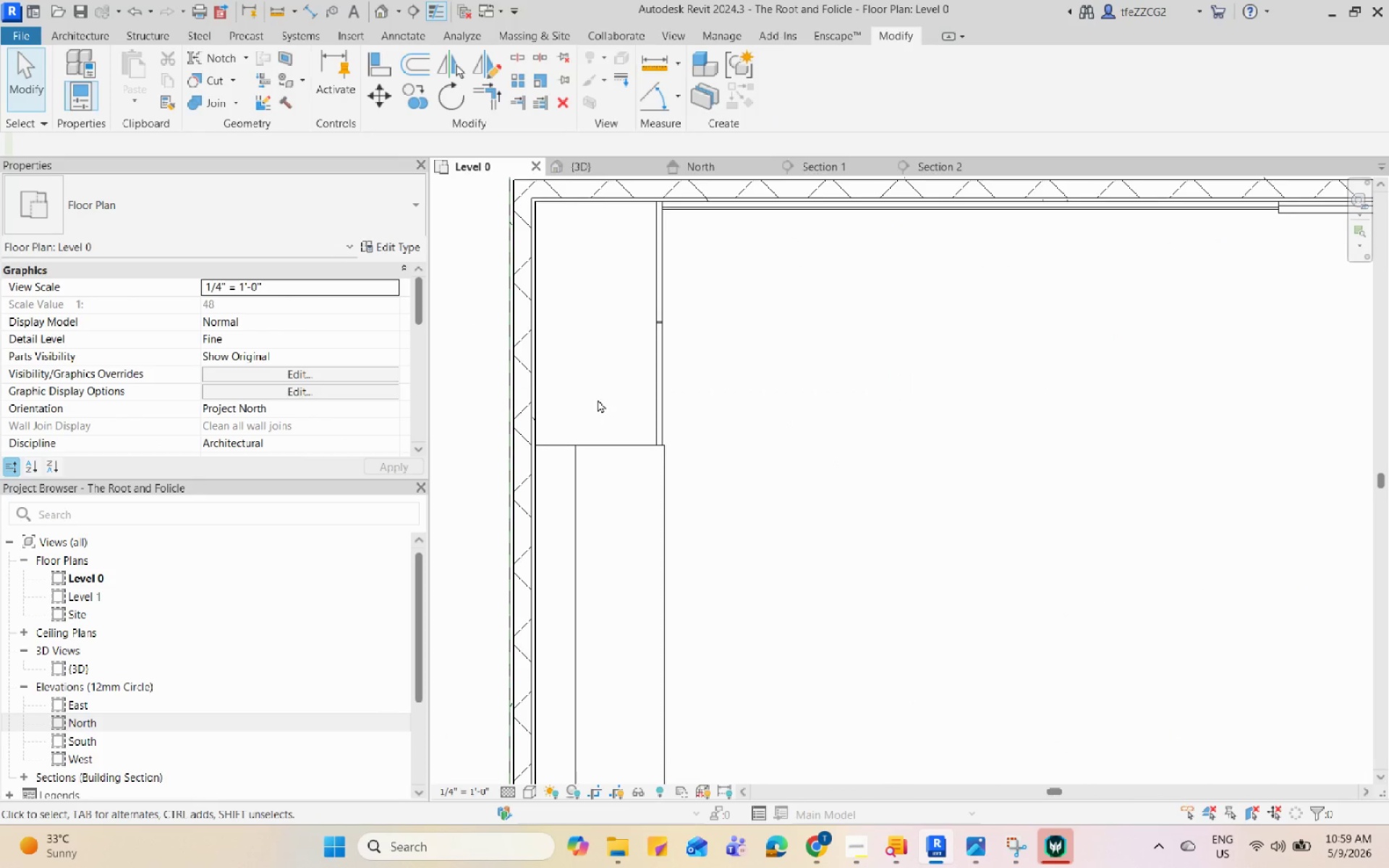 
left_click([978, 488])
 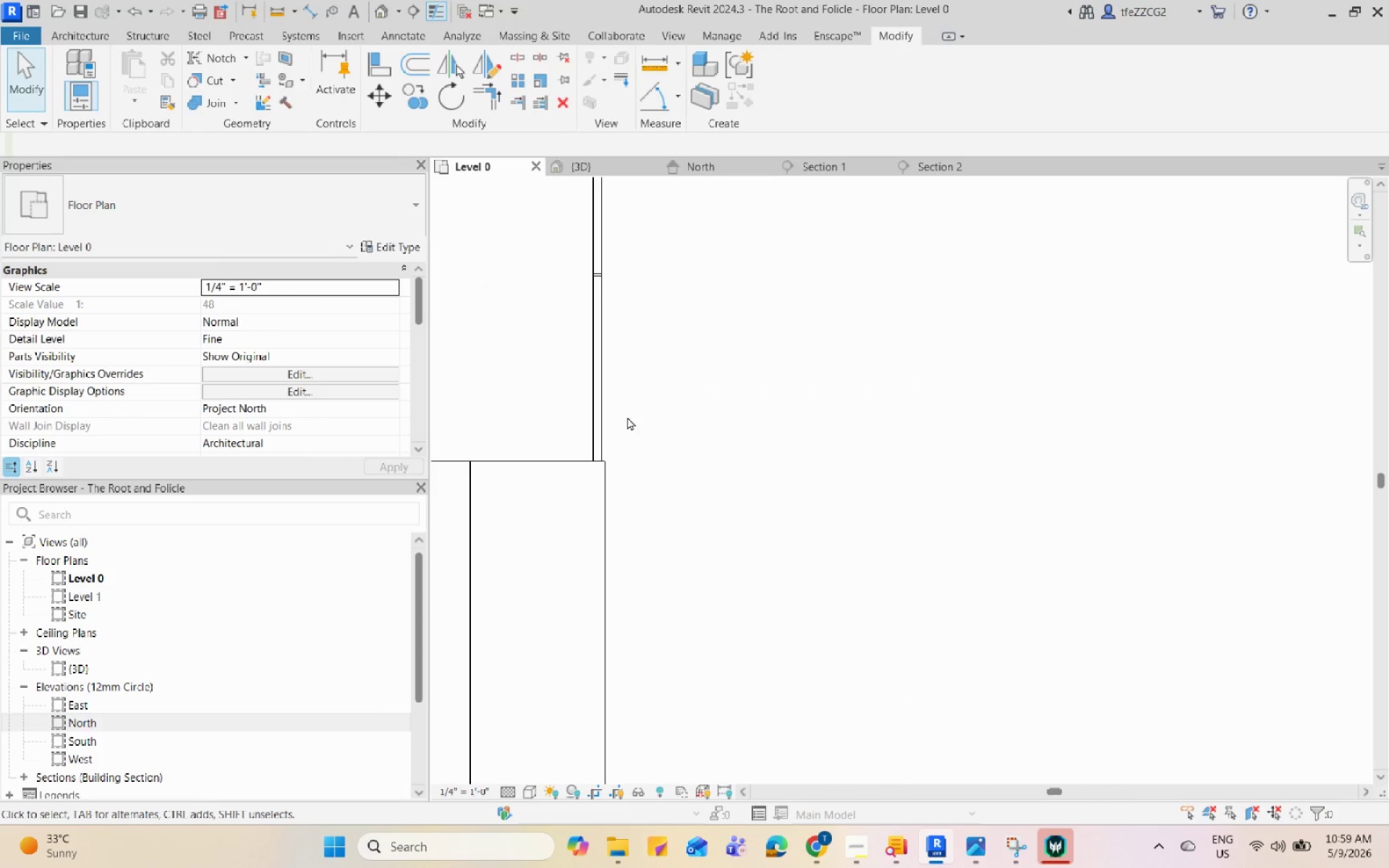 
scroll: coordinate [608, 395], scroll_direction: up, amount: 3.0
 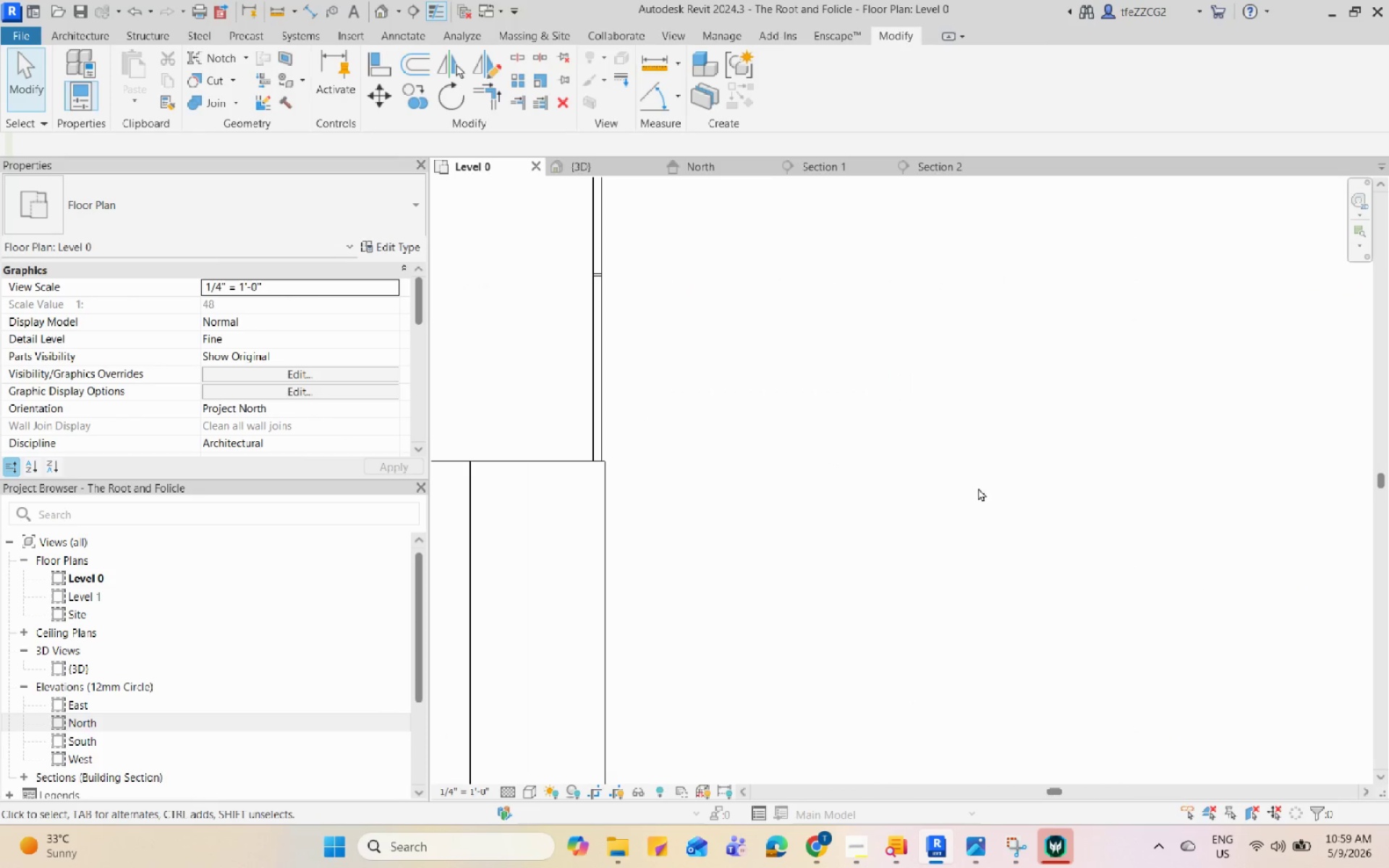 
scroll: coordinate [627, 416], scroll_direction: down, amount: 10.0
 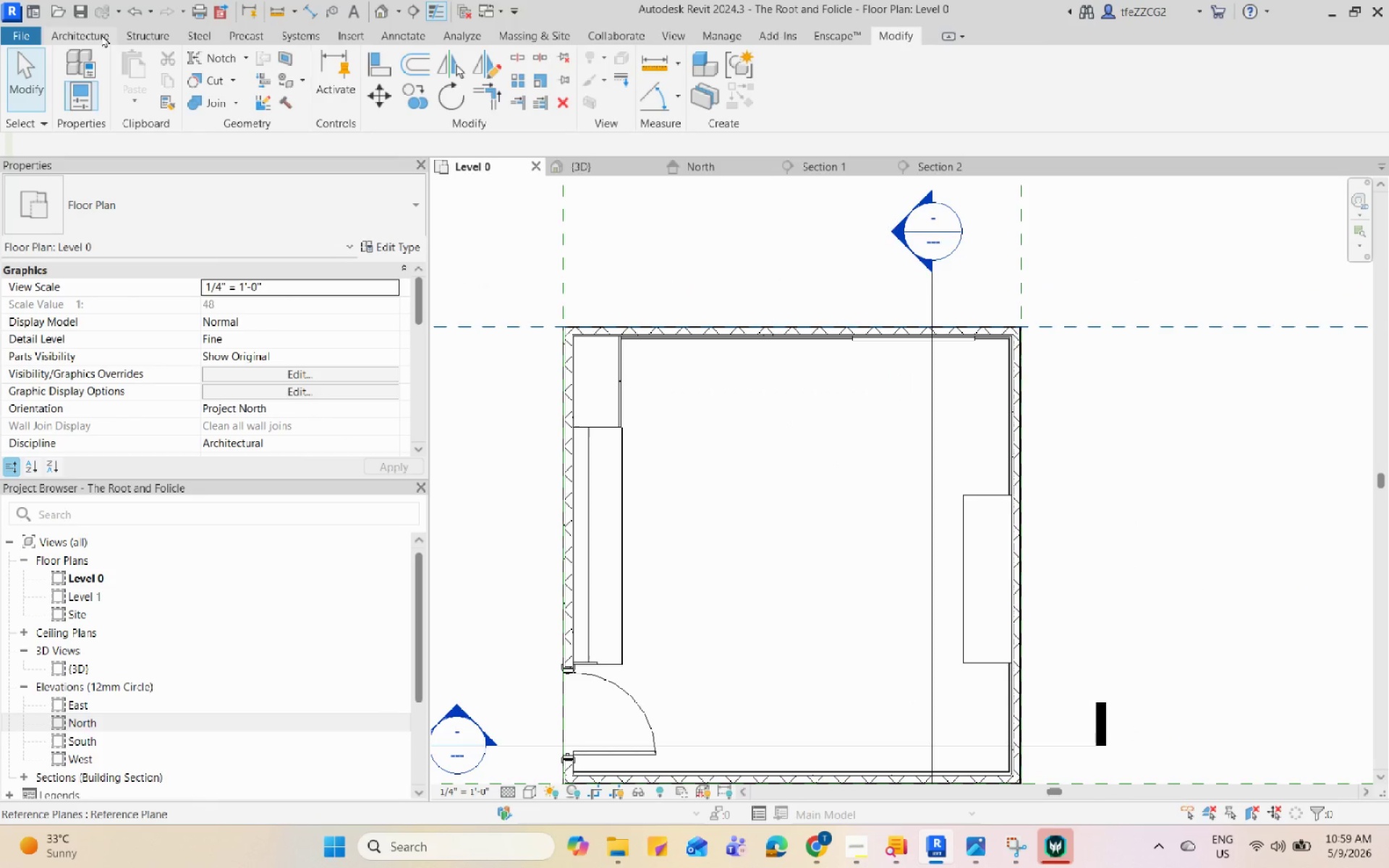 
left_click([101, 34])
 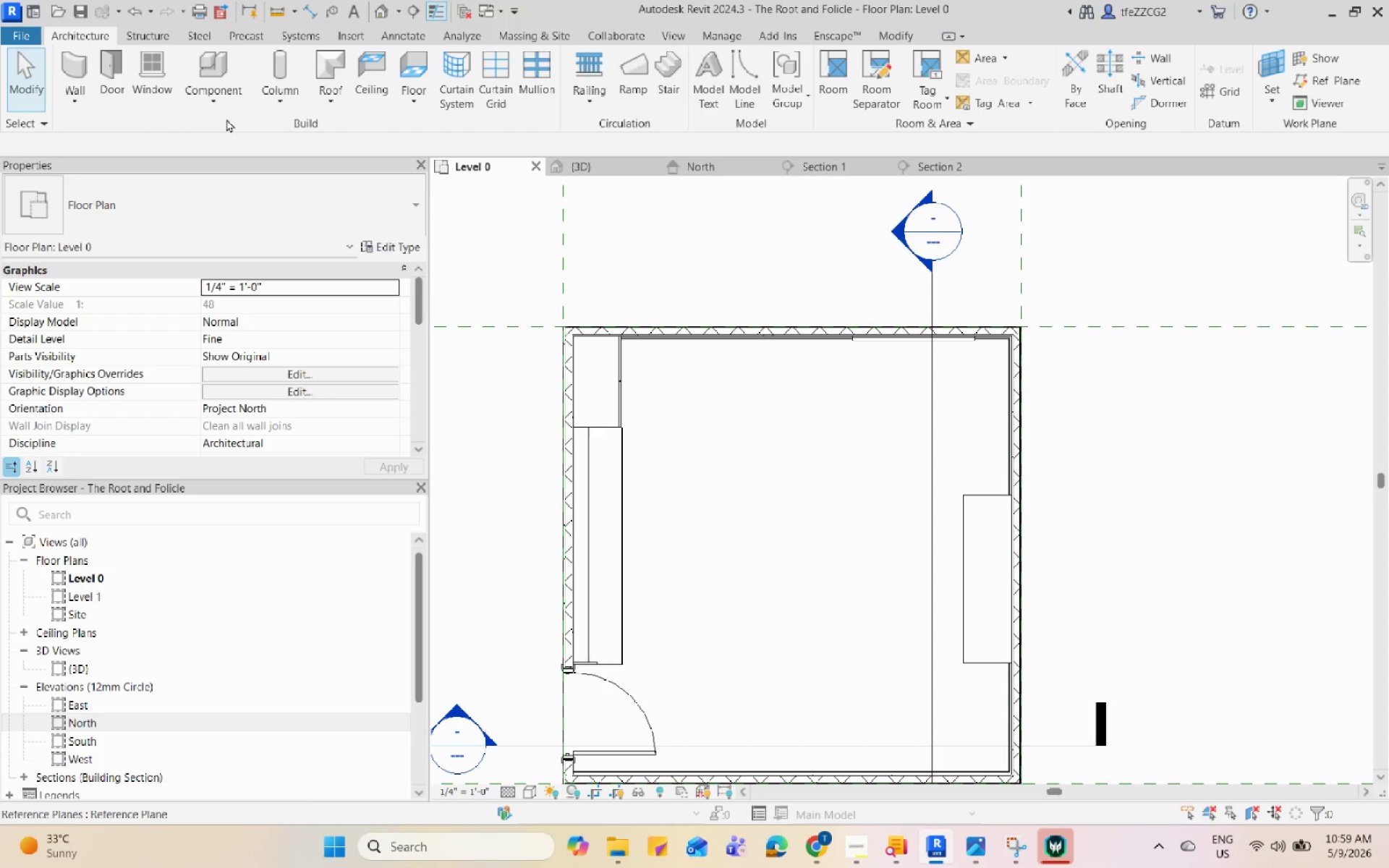 
left_click([224, 108])
 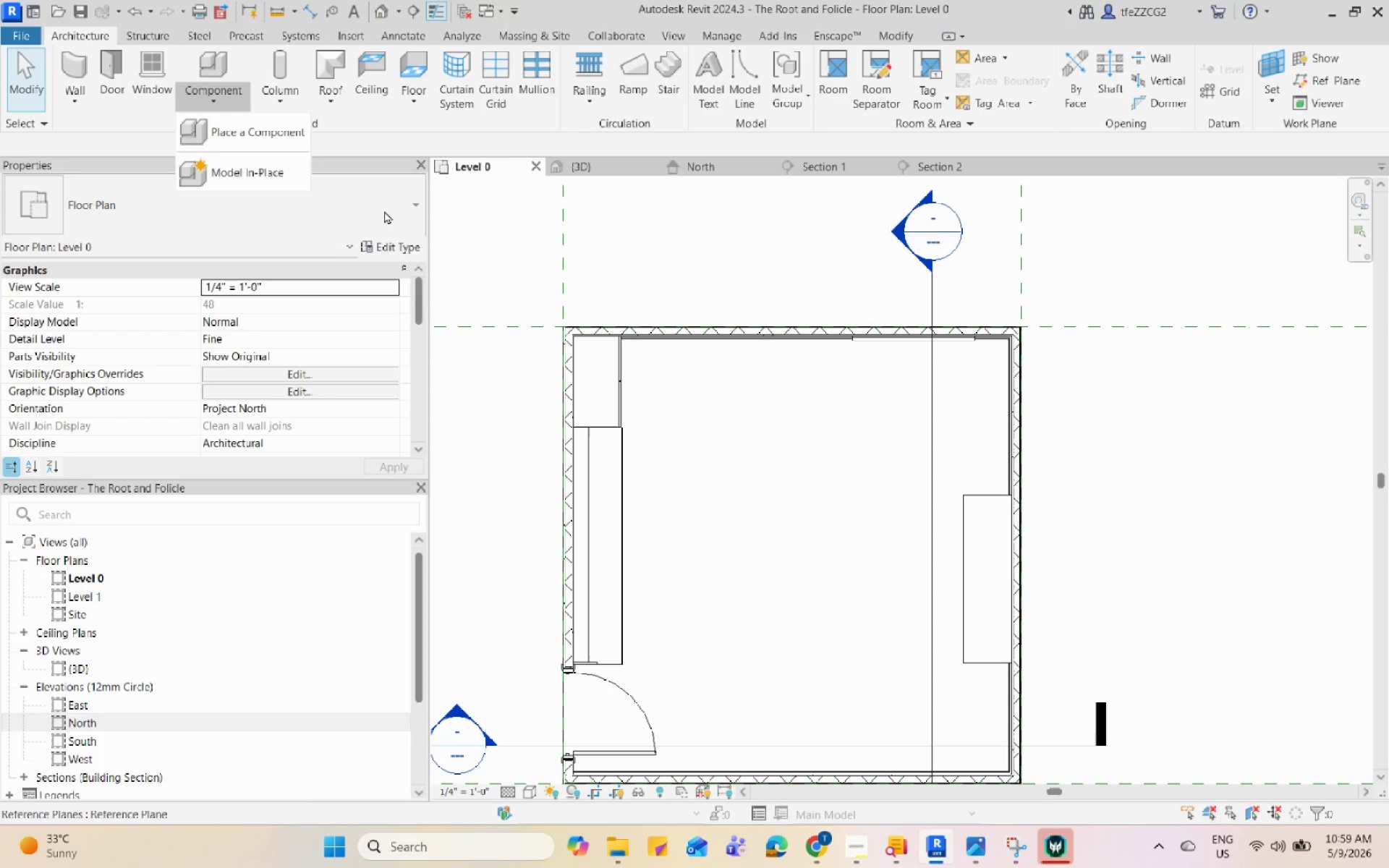 
left_click([273, 158])
 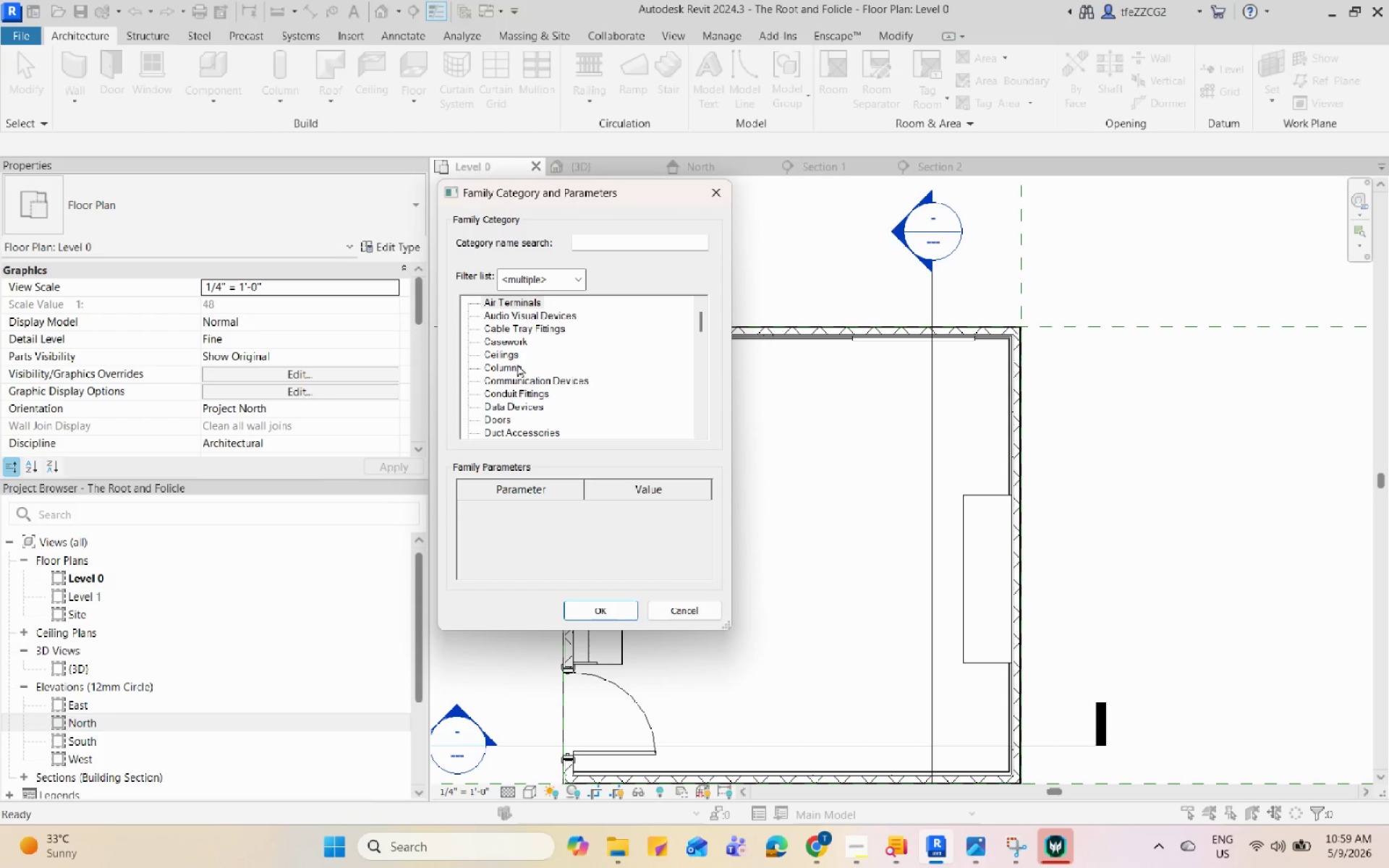 
left_click([514, 344])
 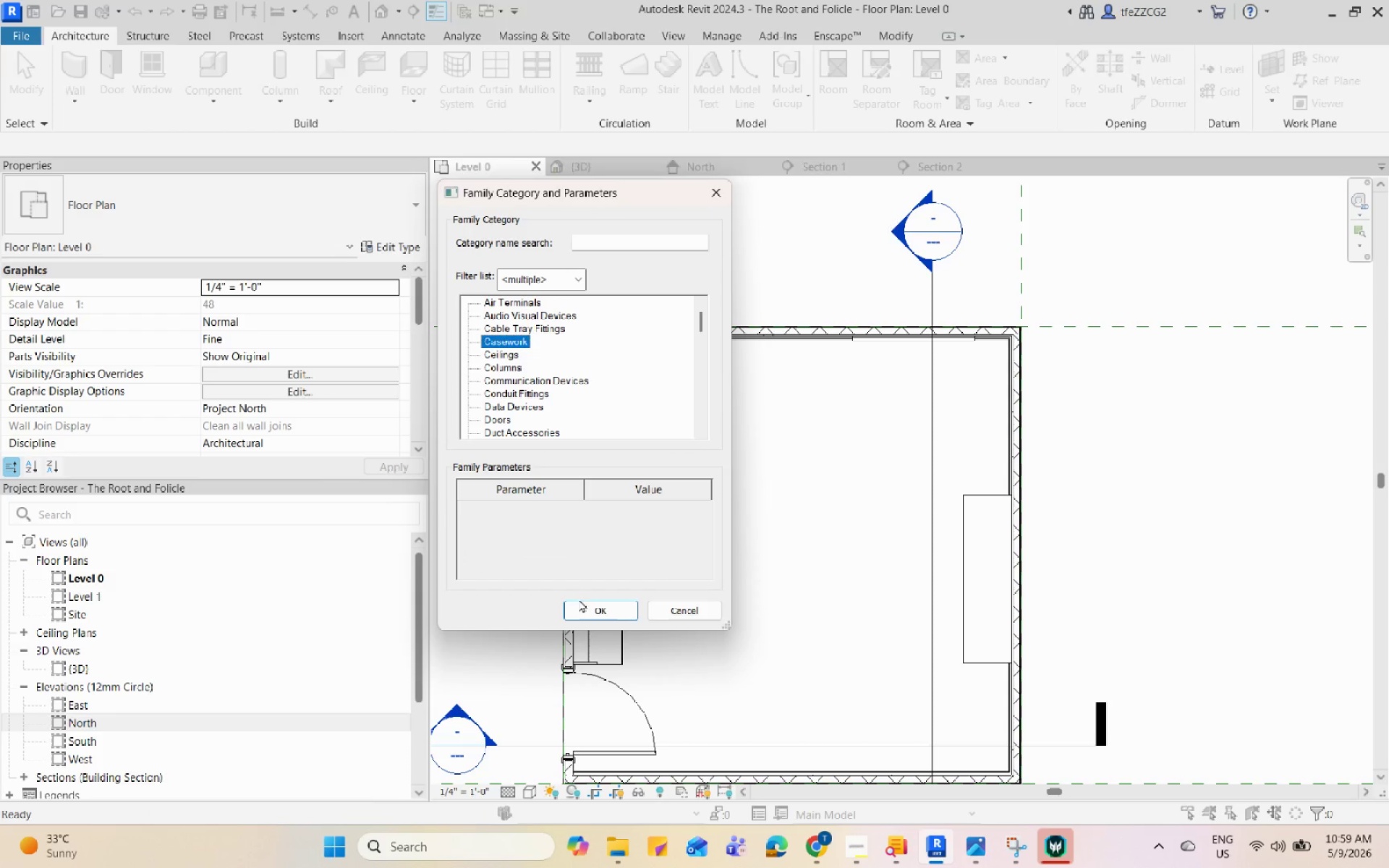 
left_click([586, 604])
 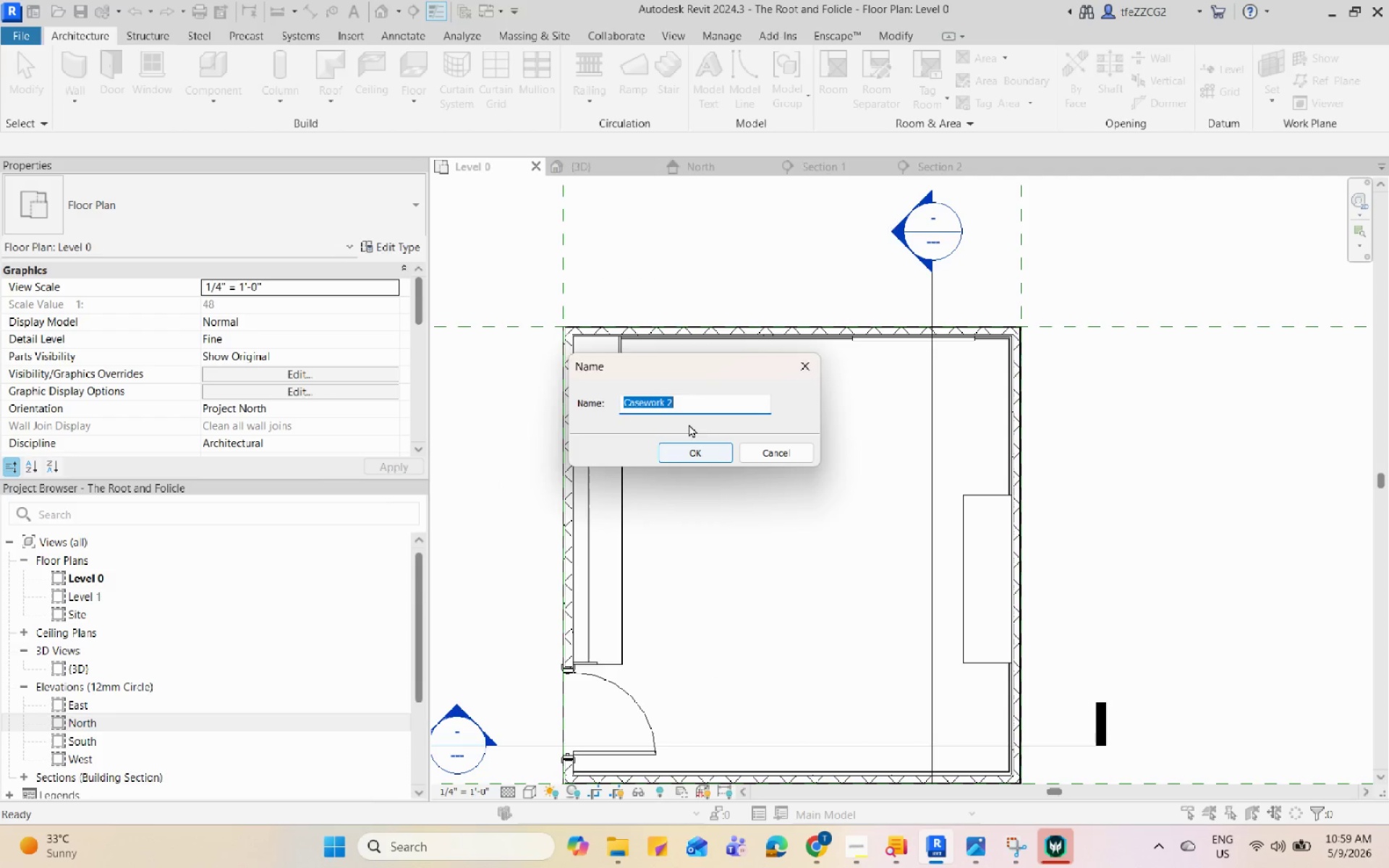 
left_click([701, 409])
 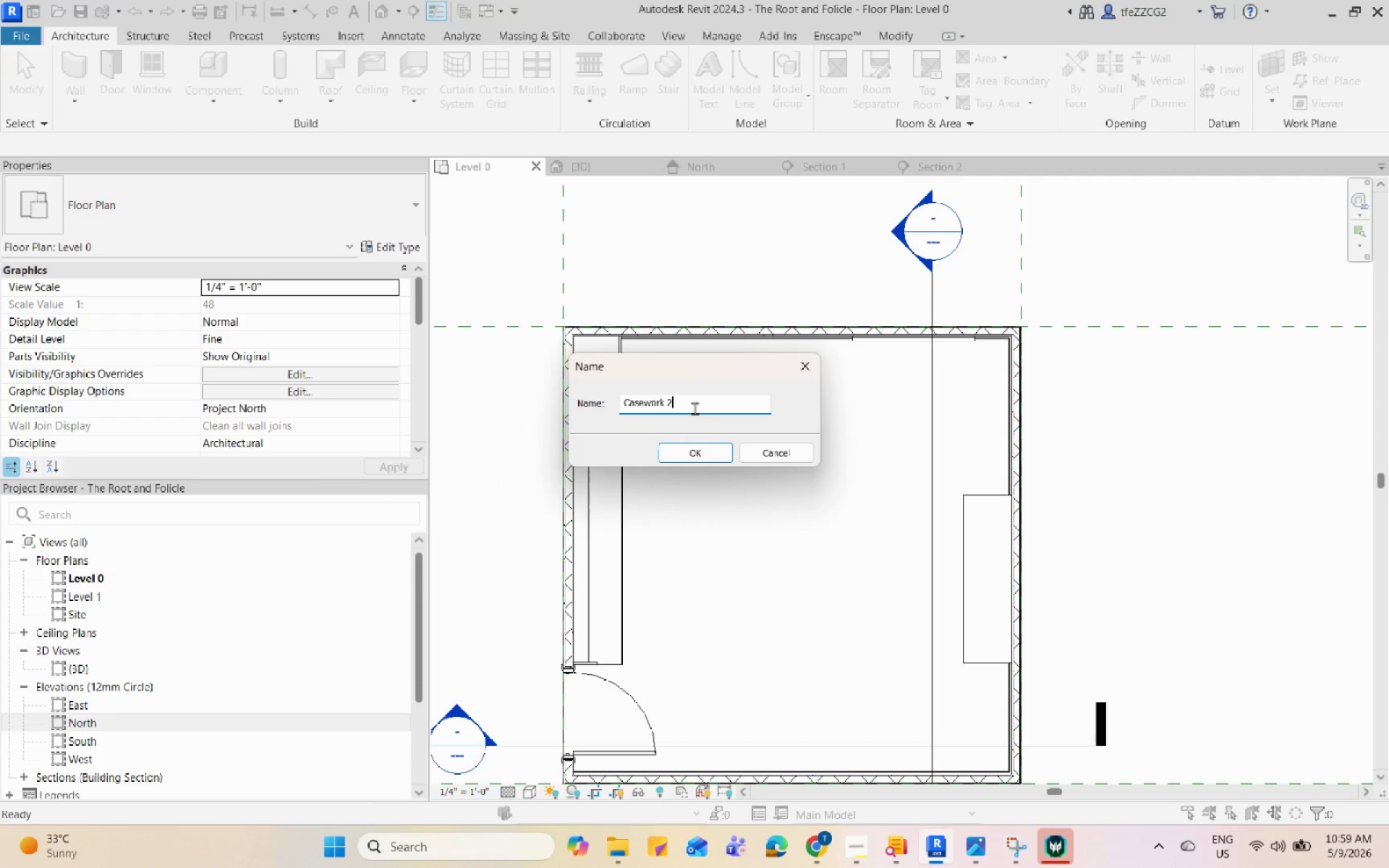 
key(Backspace)
 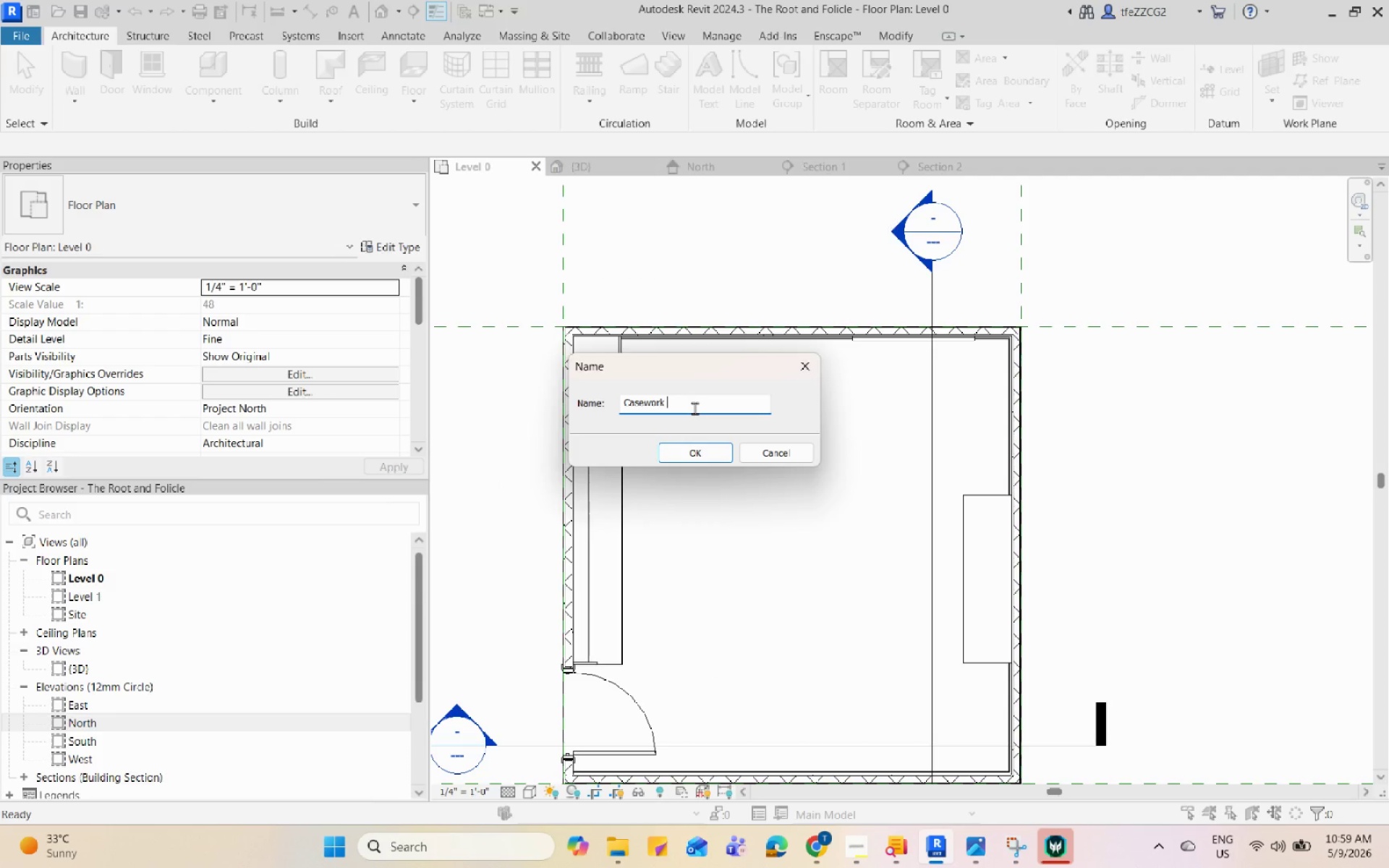 
key(3)
 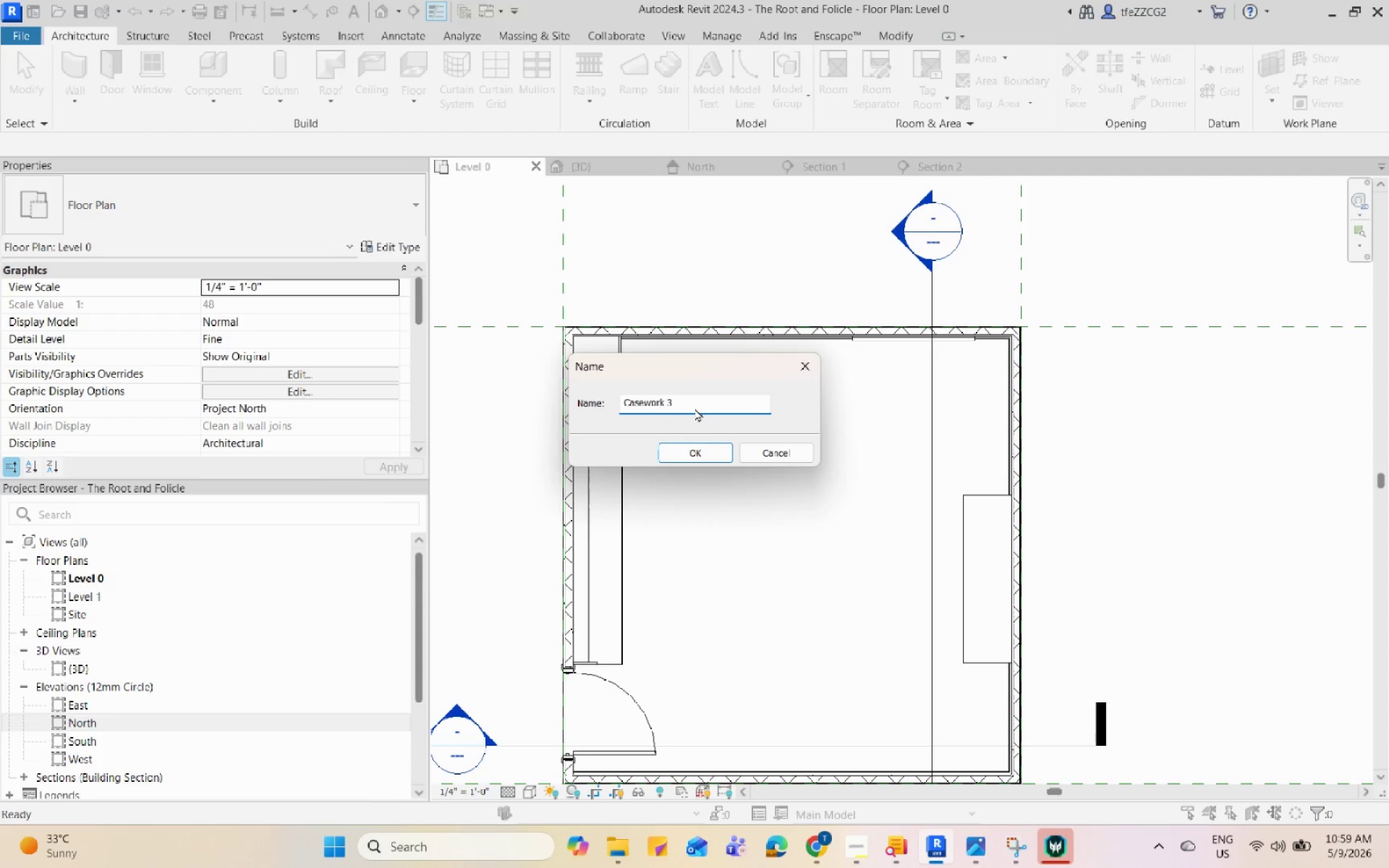 
key(Enter)
 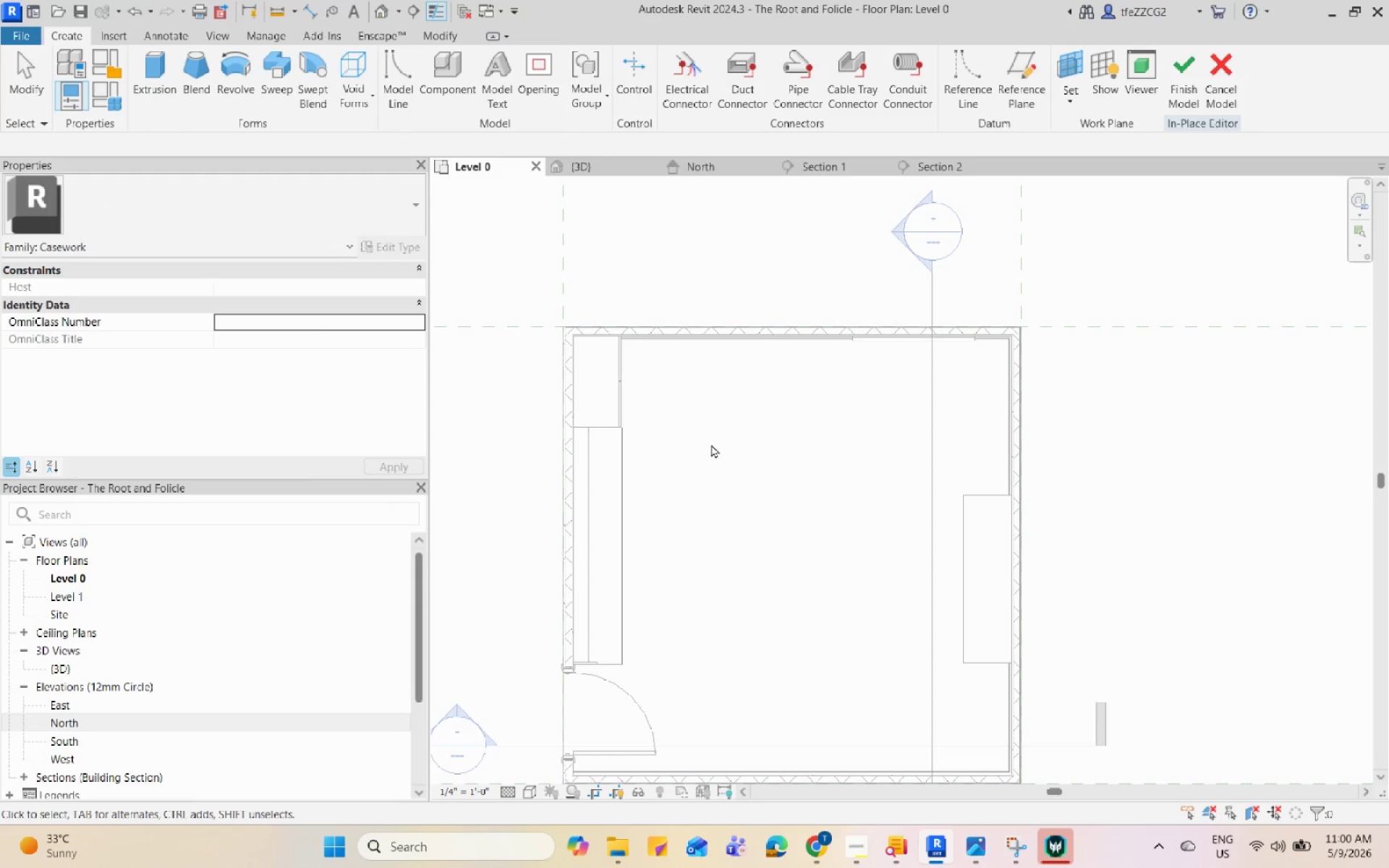 
key(3)
 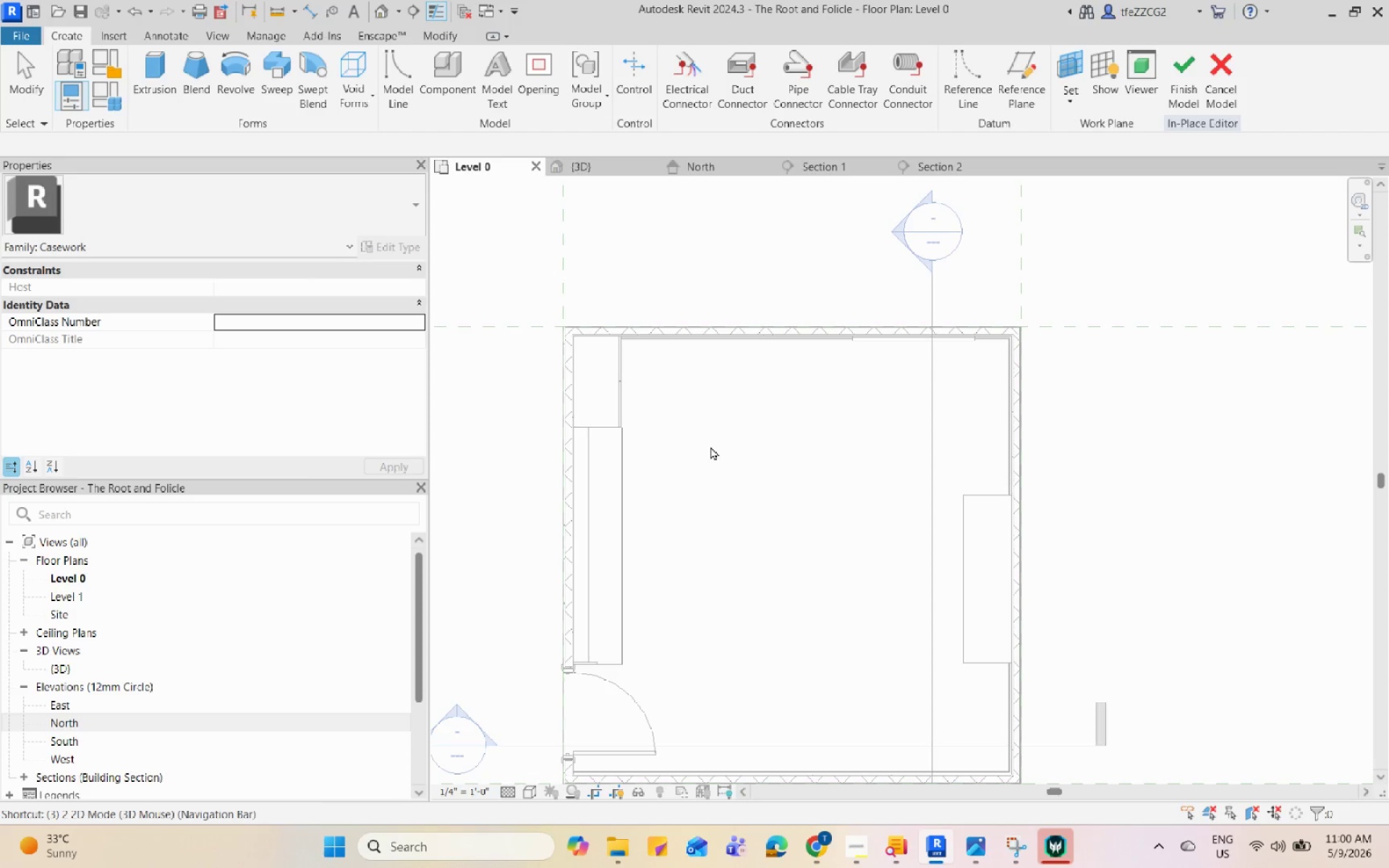 
mouse_move([713, 412])
 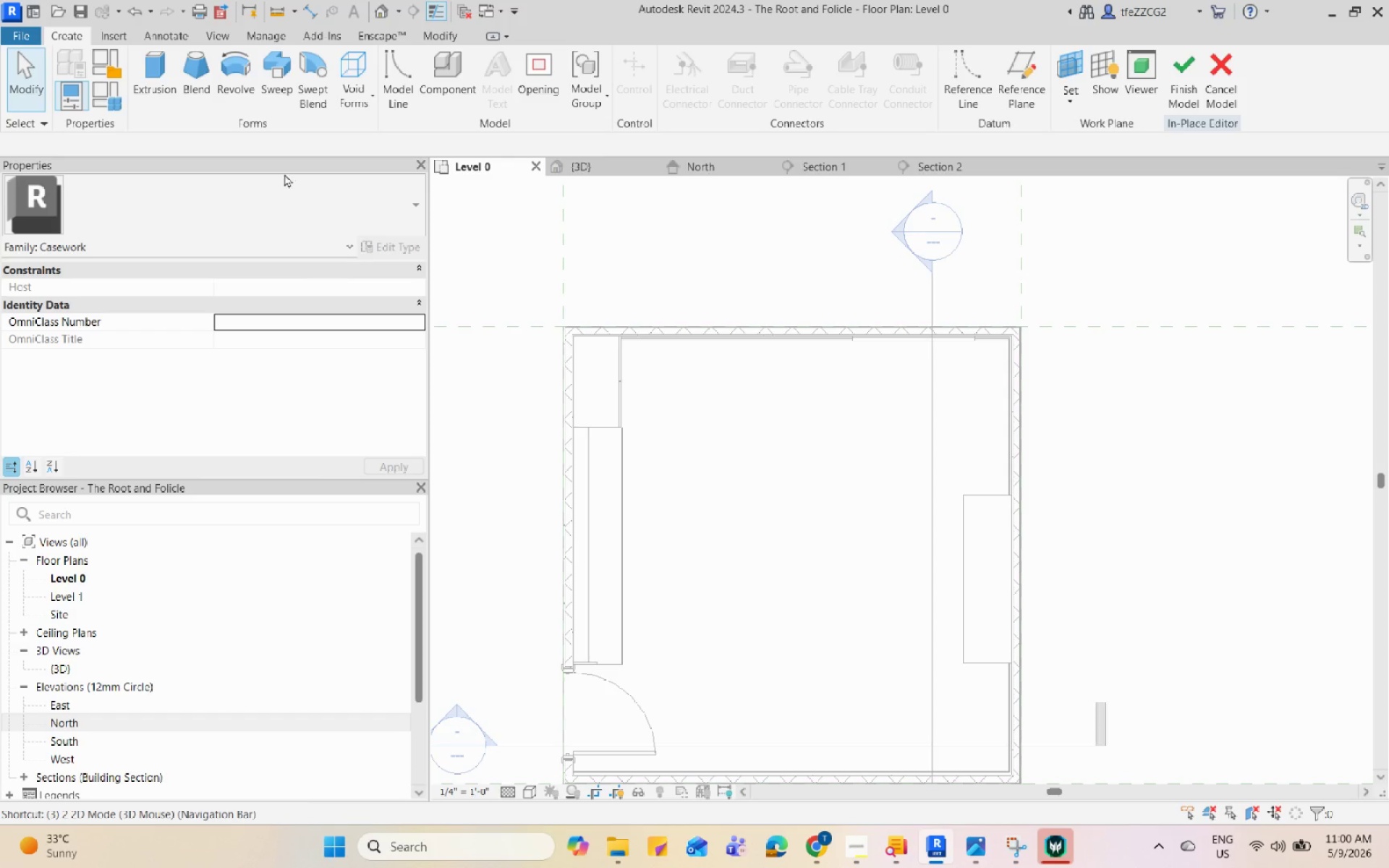 
left_click([165, 88])
 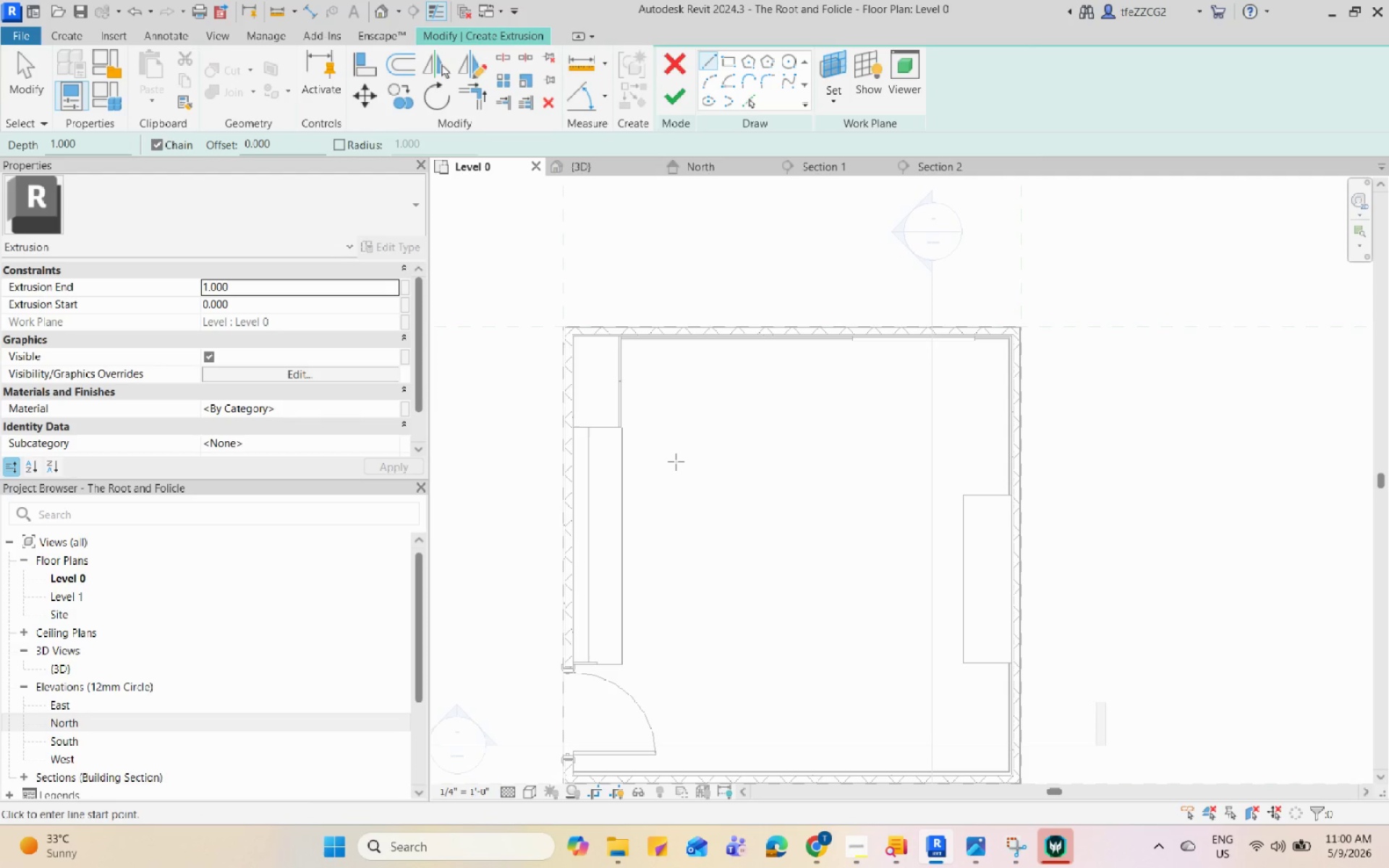 
wait(8.64)
 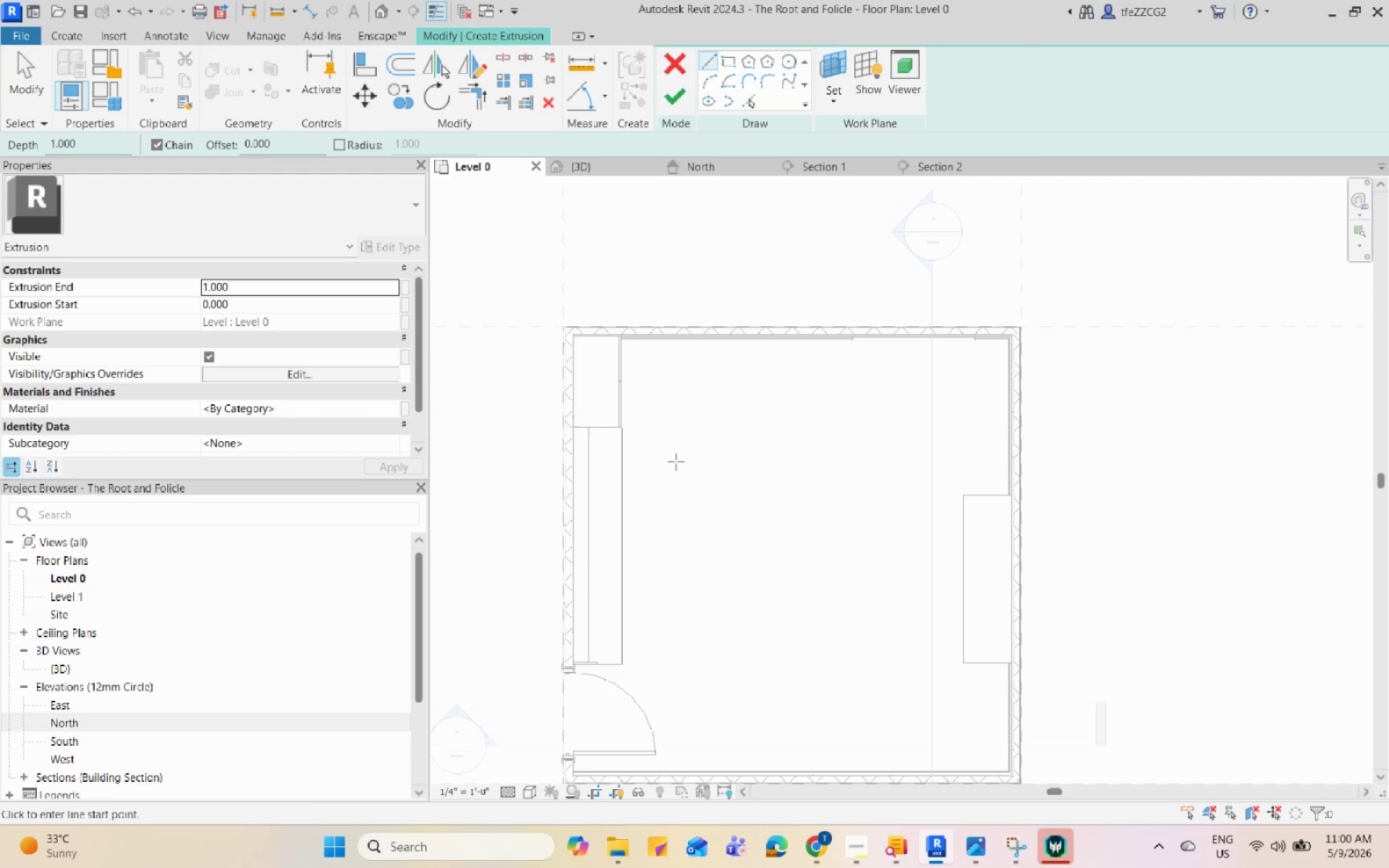 
left_click([730, 67])
 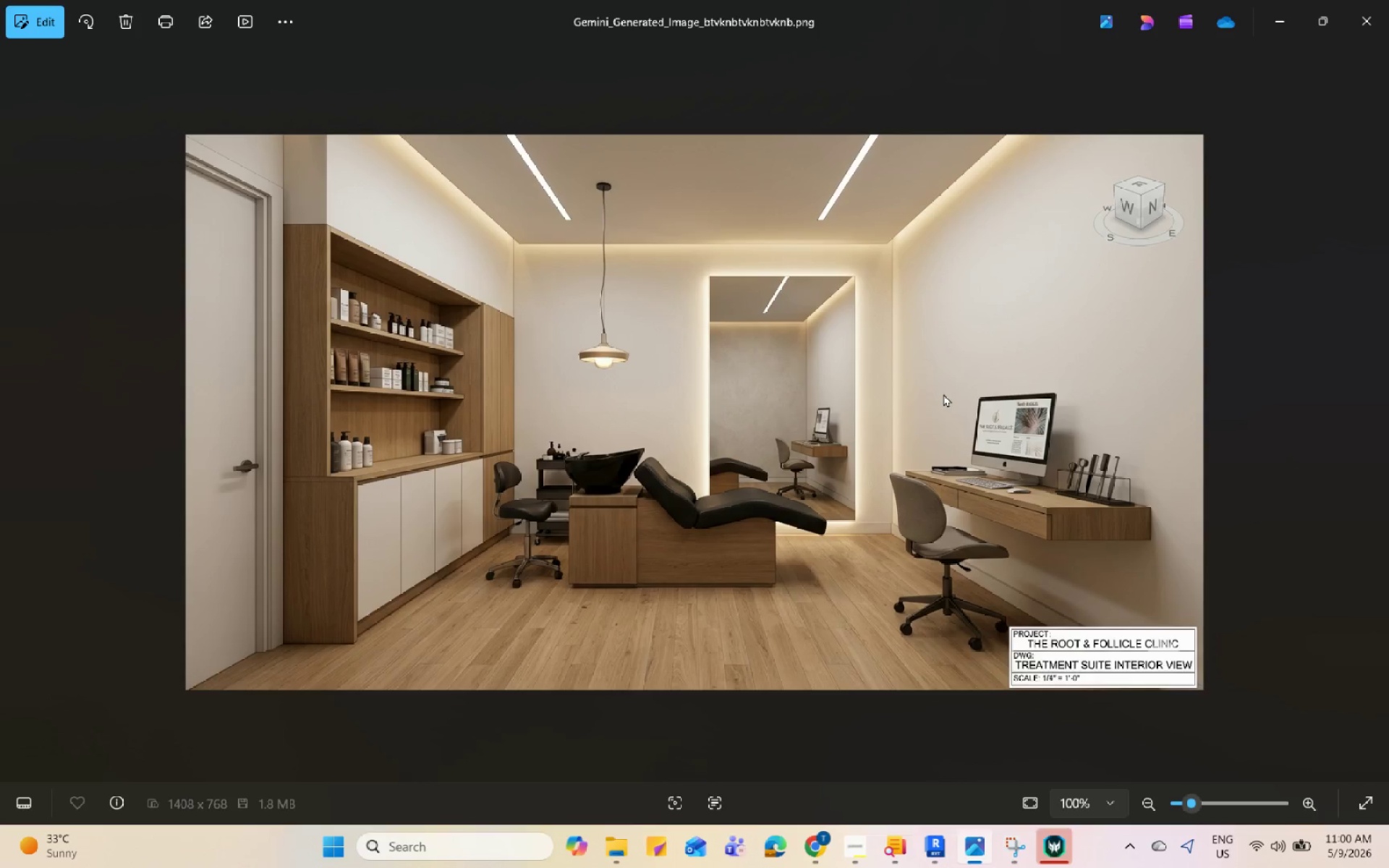 
wait(18.38)
 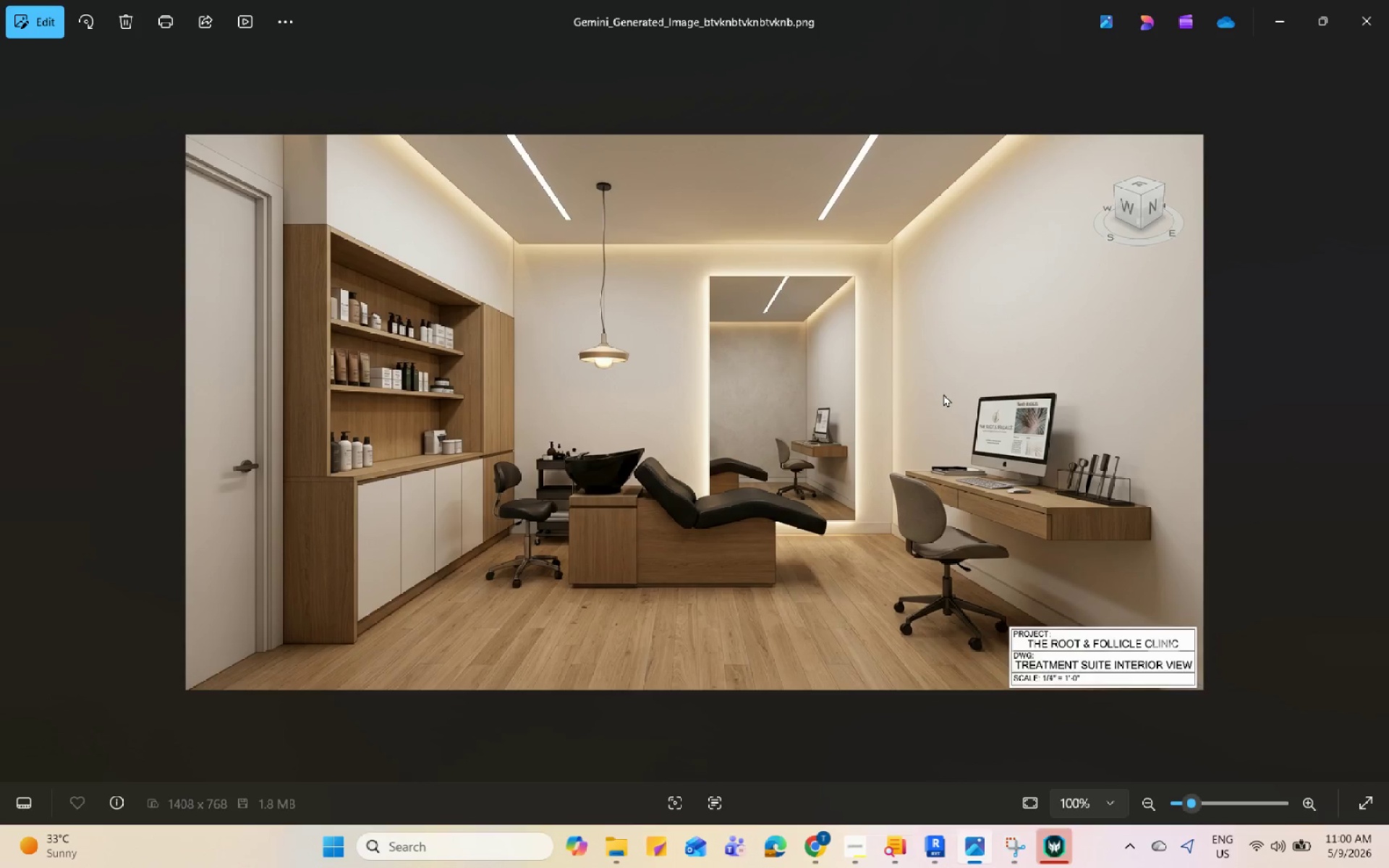 
left_click([925, 850])
 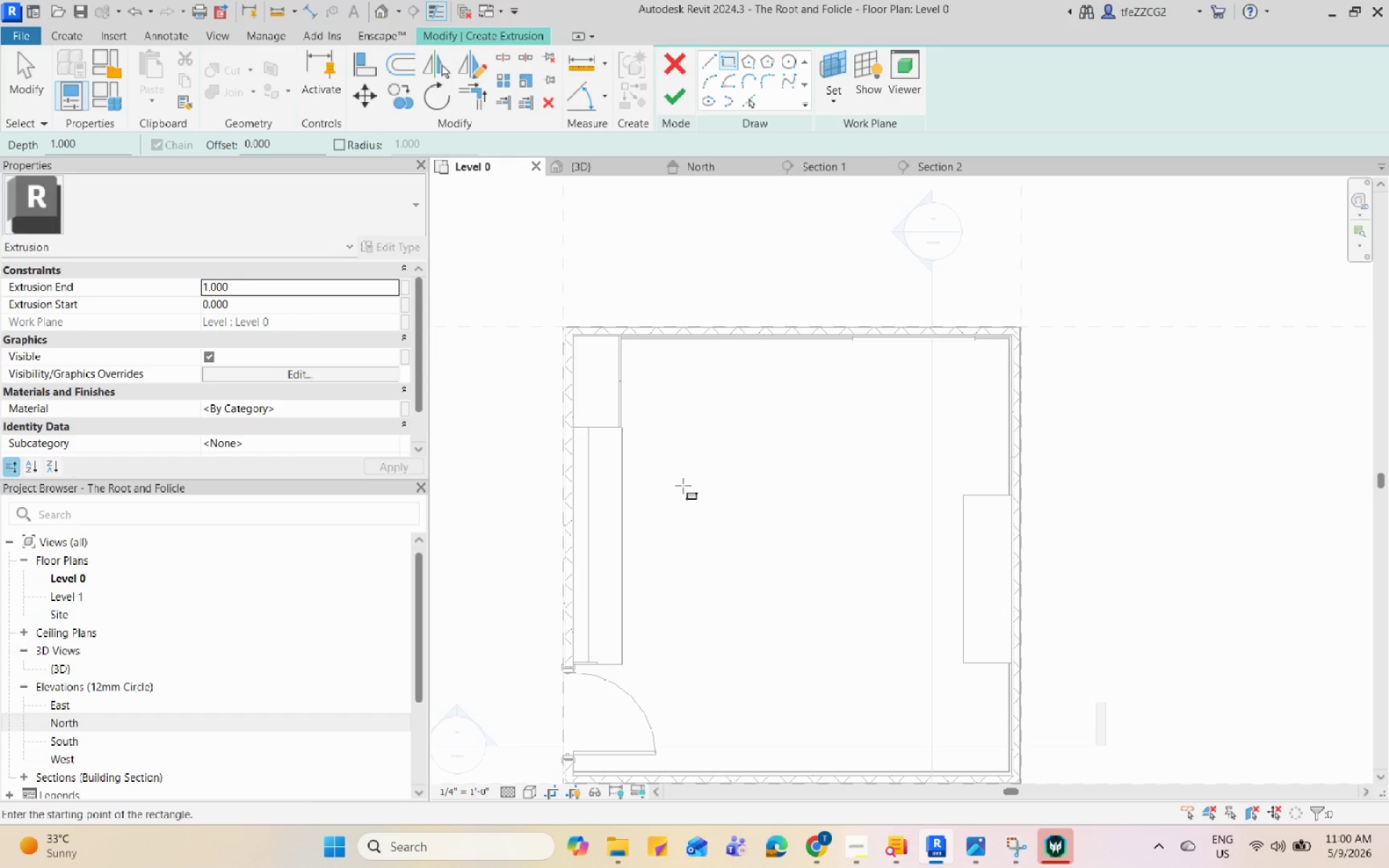 
wait(7.09)
 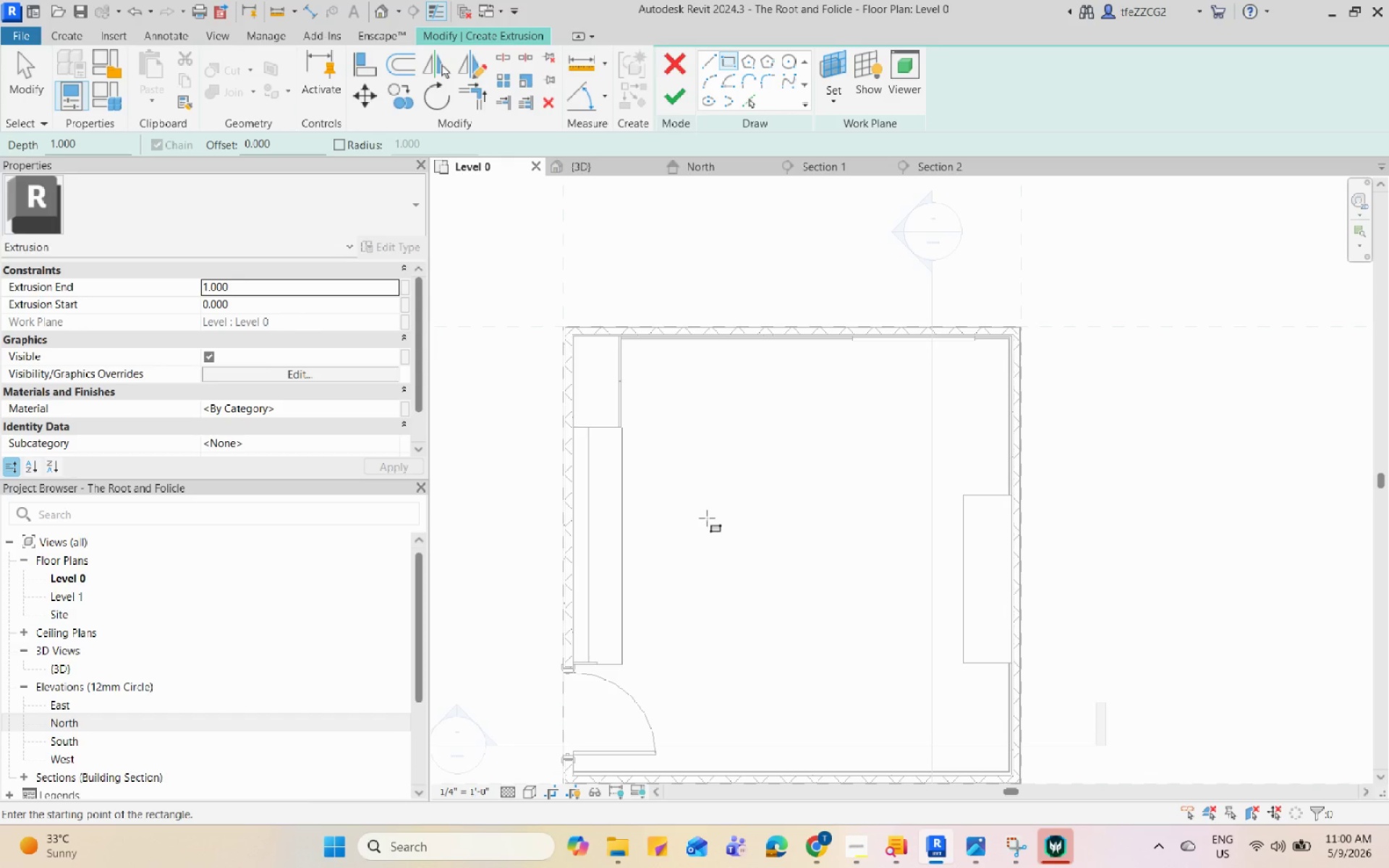 
left_click([668, 494])
 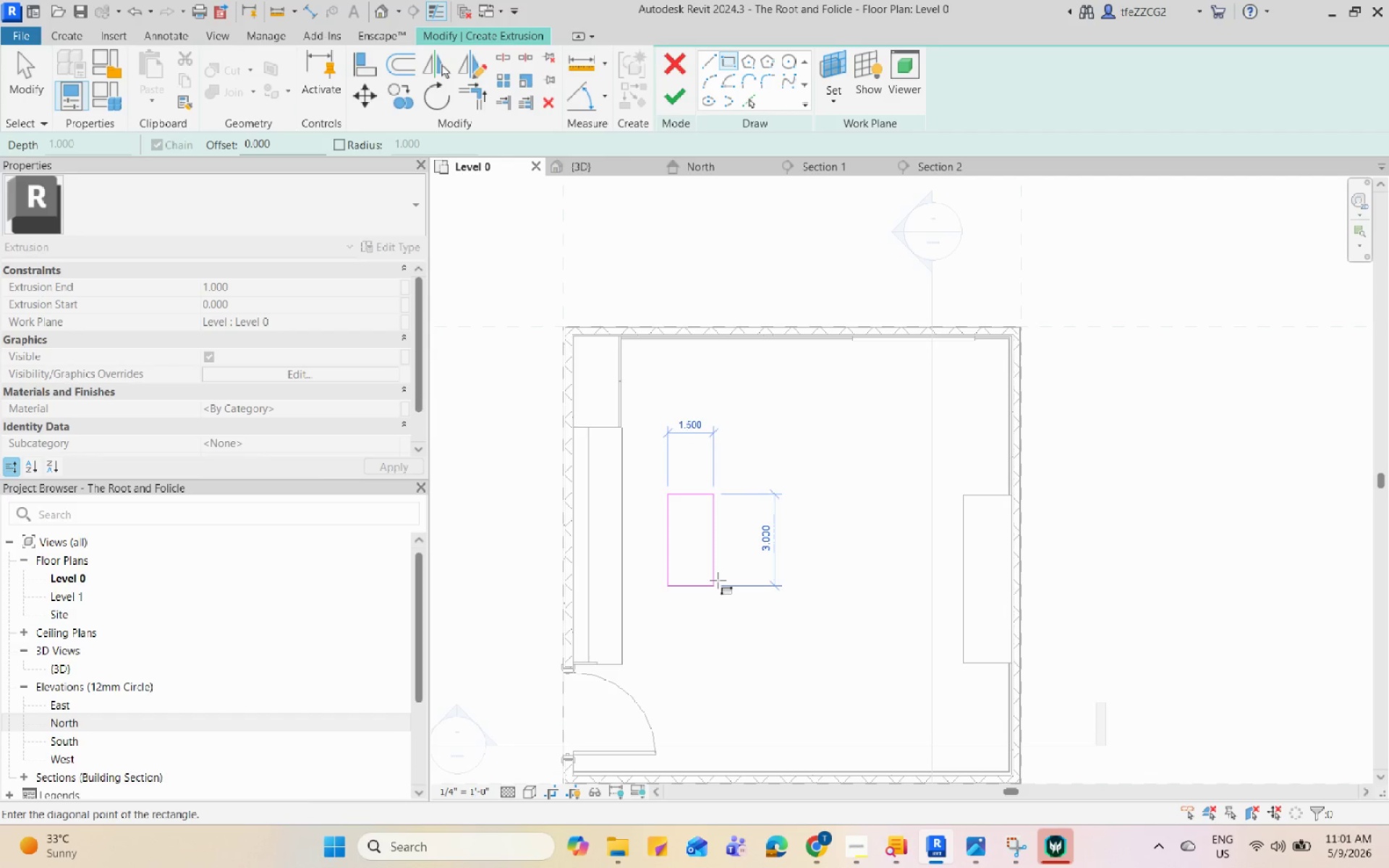 
wait(44.97)
 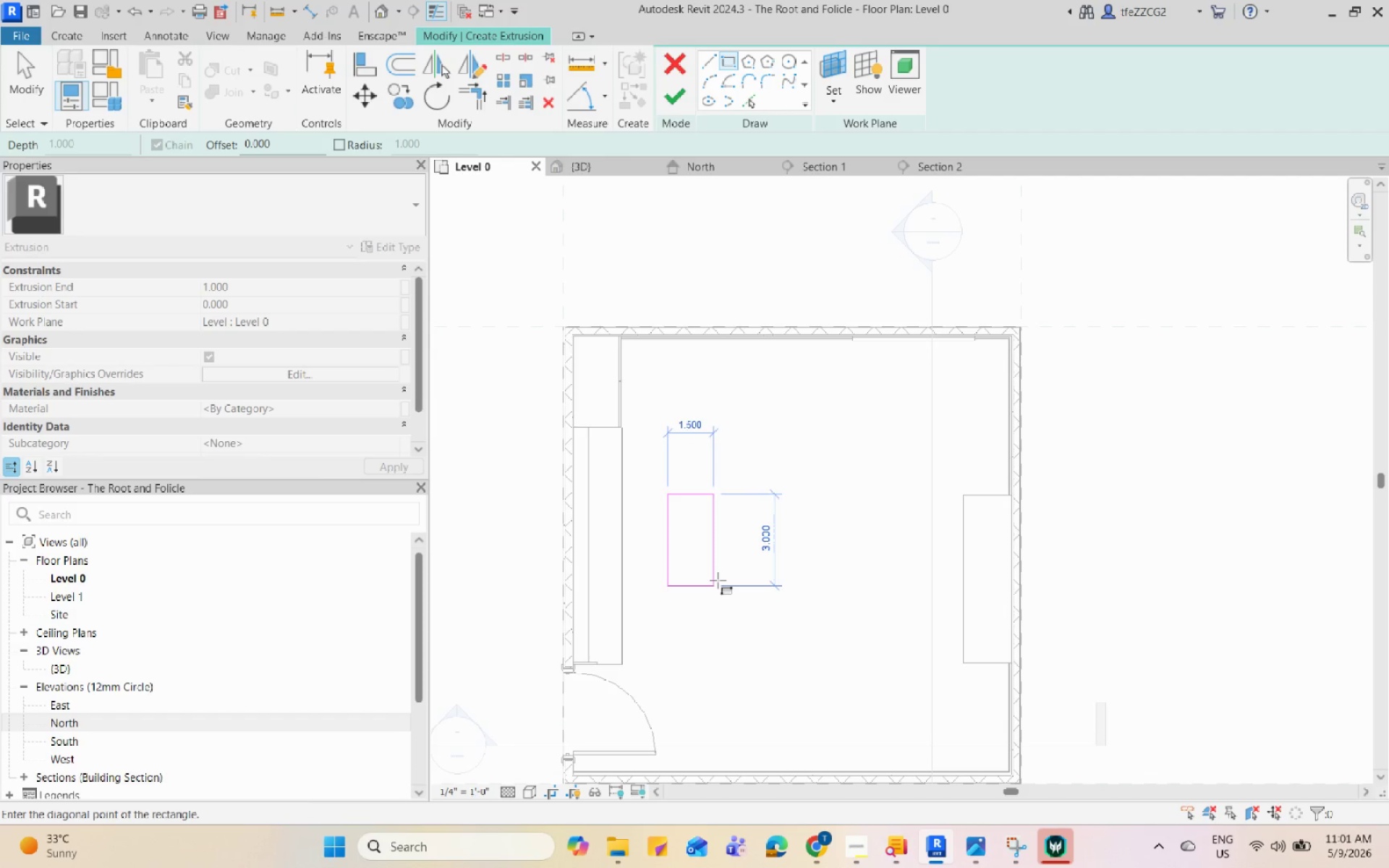 
left_click([725, 576])
 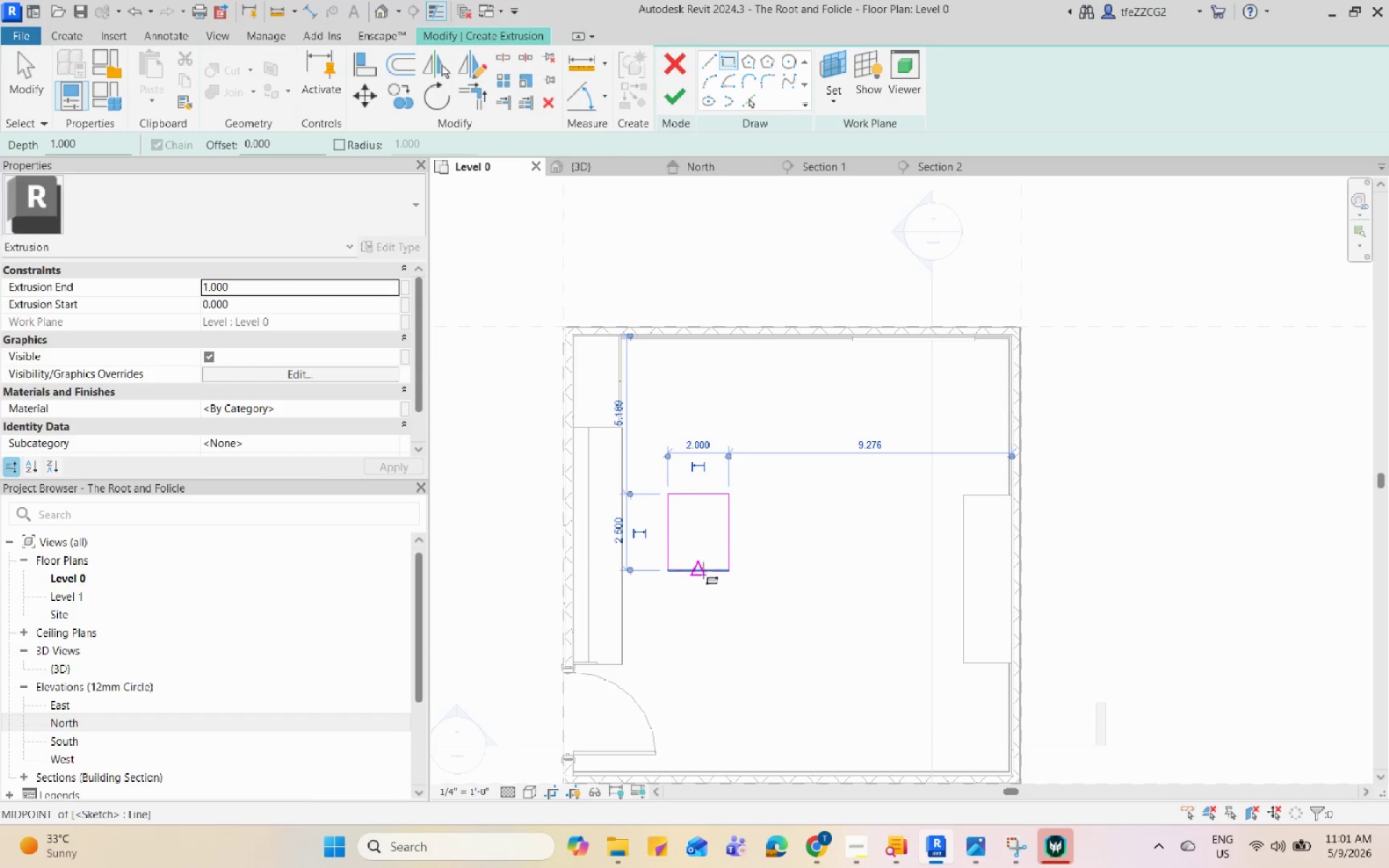 
key(Space)
 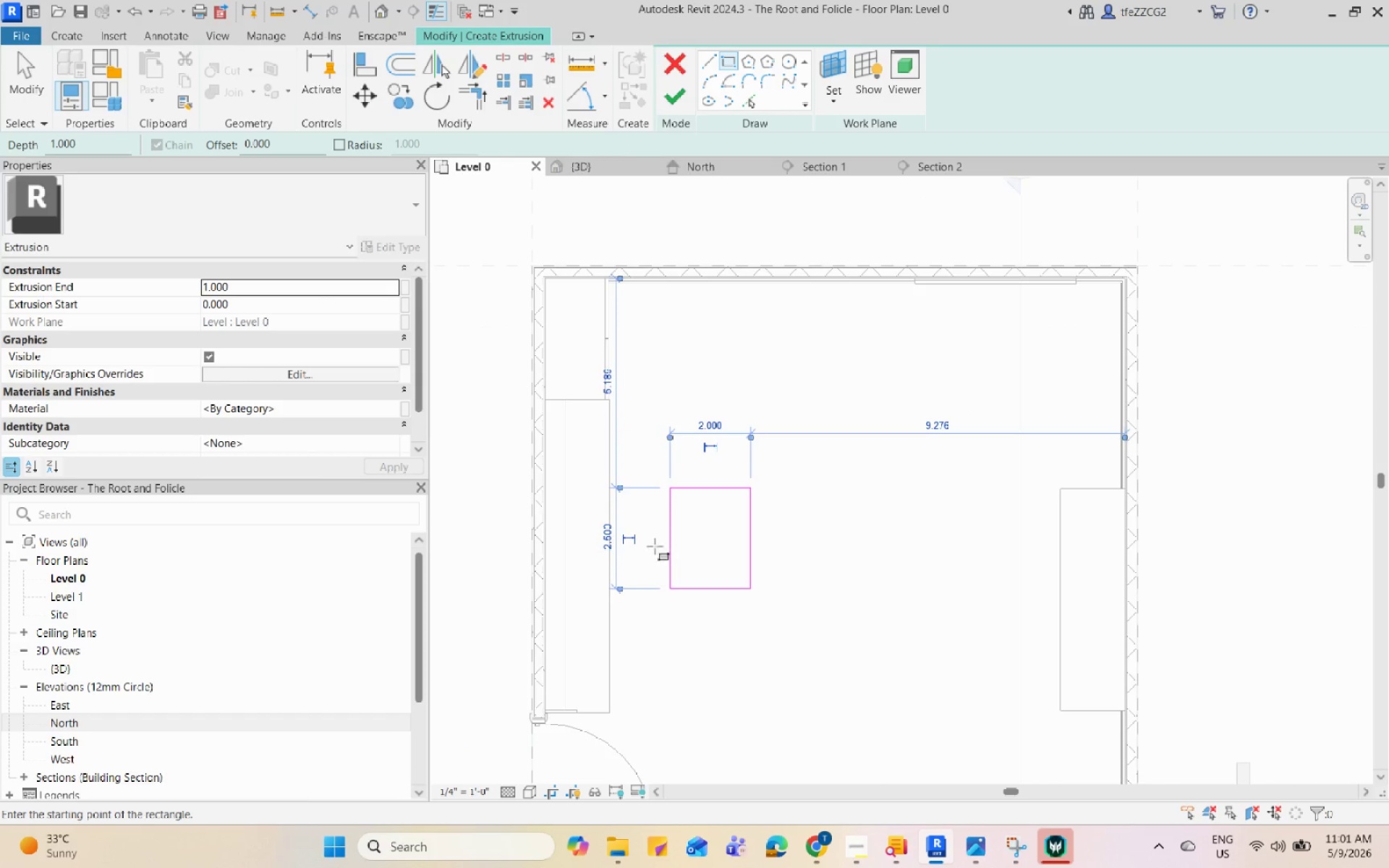 
scroll: coordinate [660, 514], scroll_direction: up, amount: 2.0
 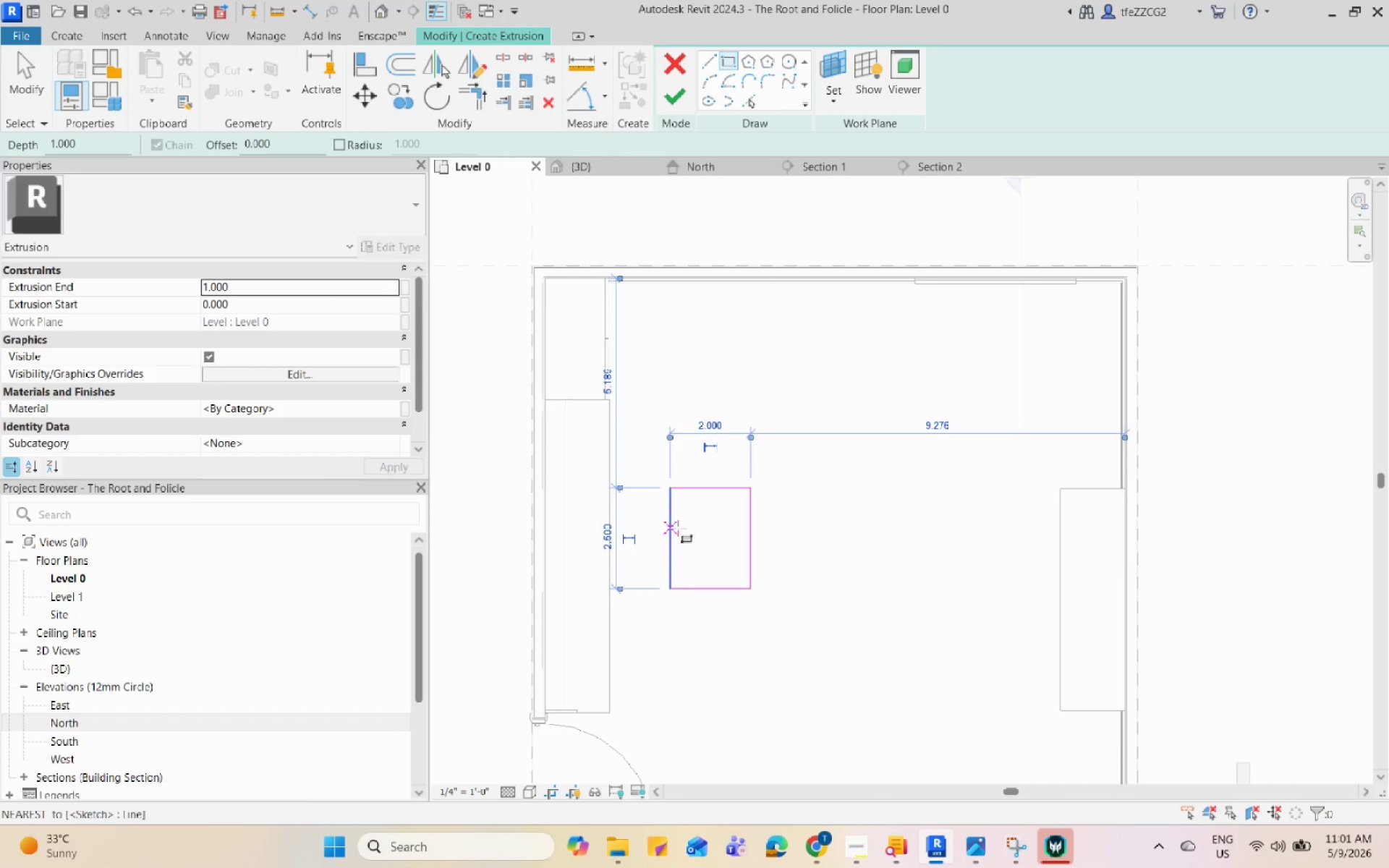 
key(Space)
 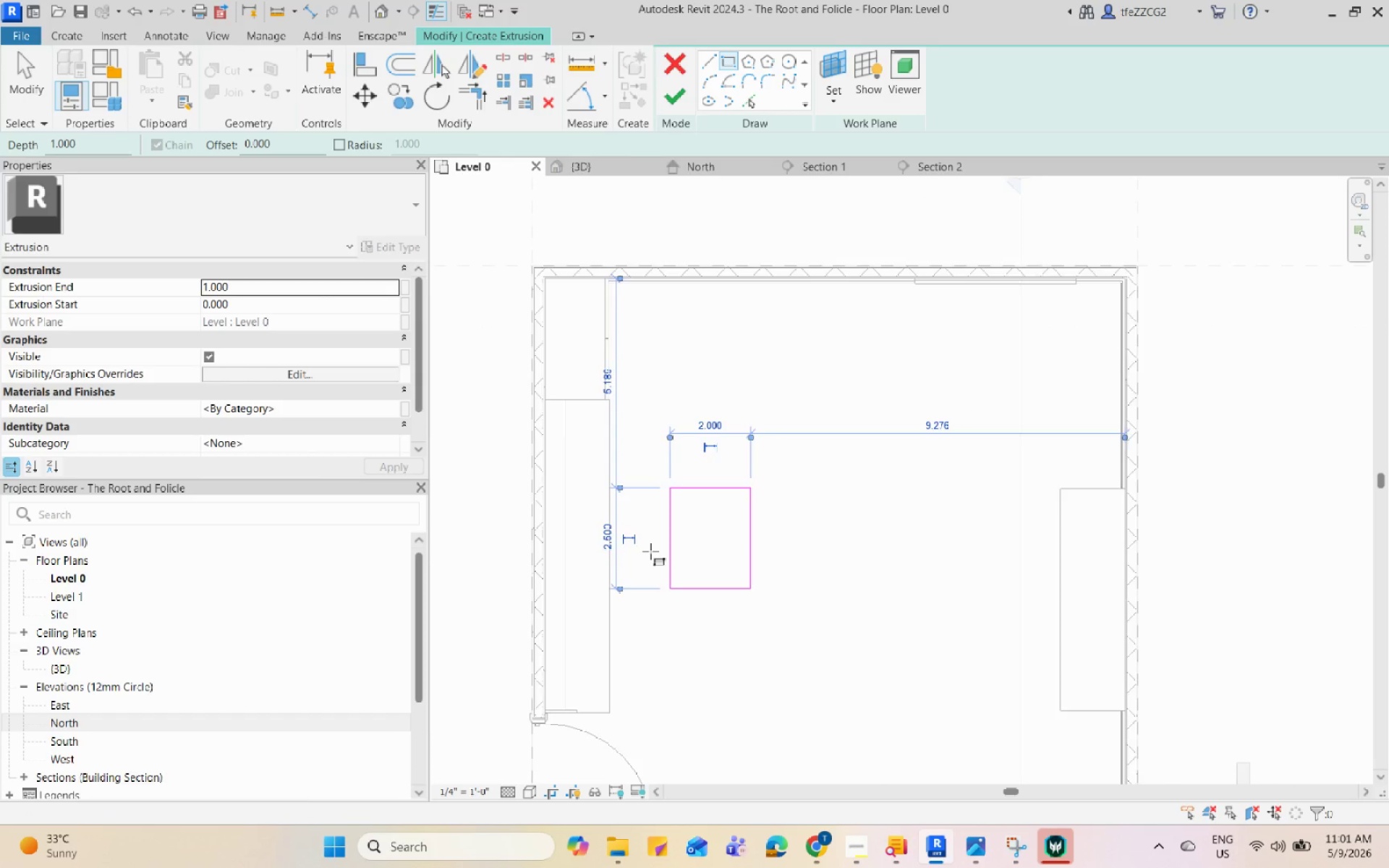 
scroll: coordinate [650, 551], scroll_direction: down, amount: 6.0
 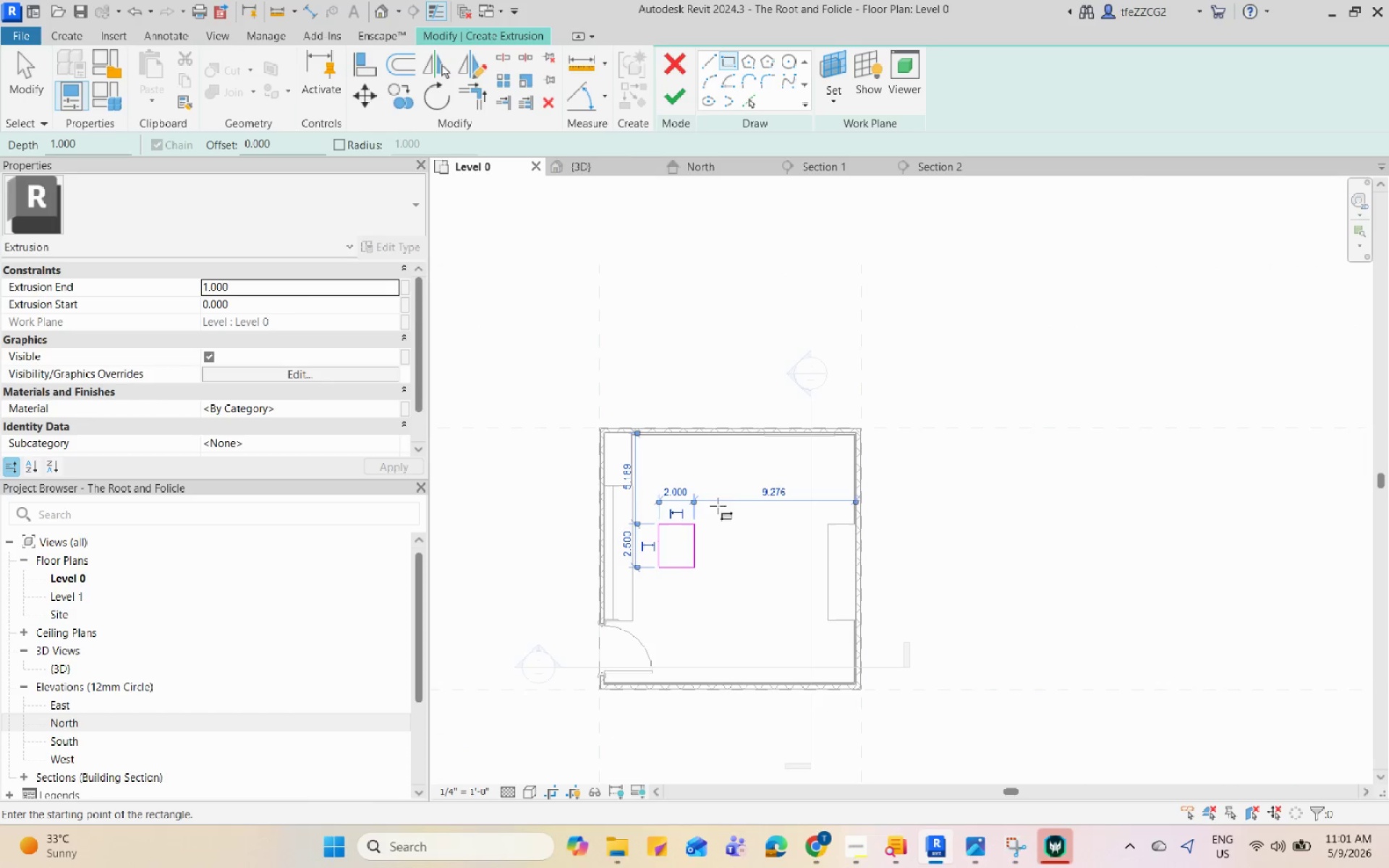 
scroll: coordinate [701, 519], scroll_direction: up, amount: 6.0
 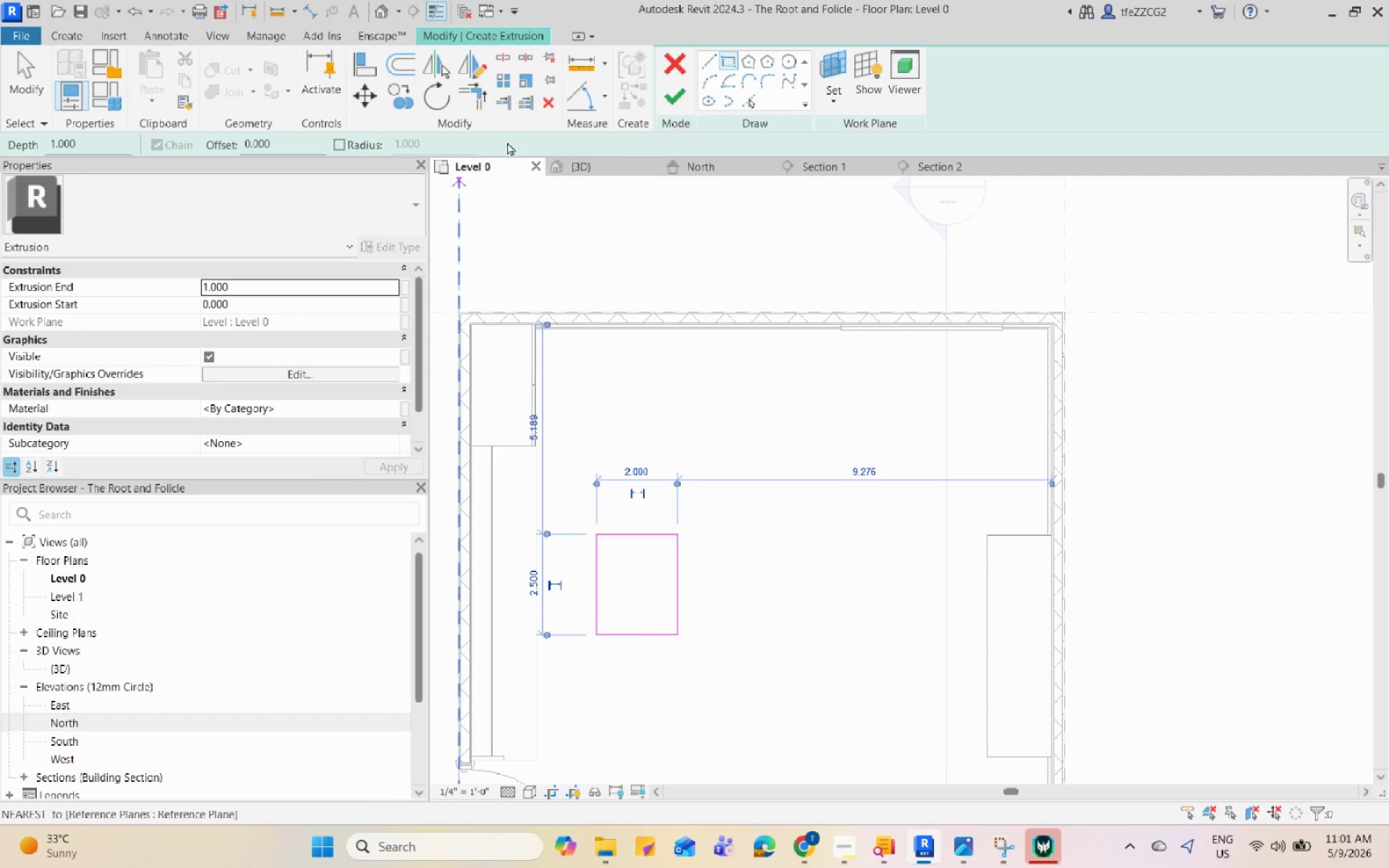 
wait(7.67)
 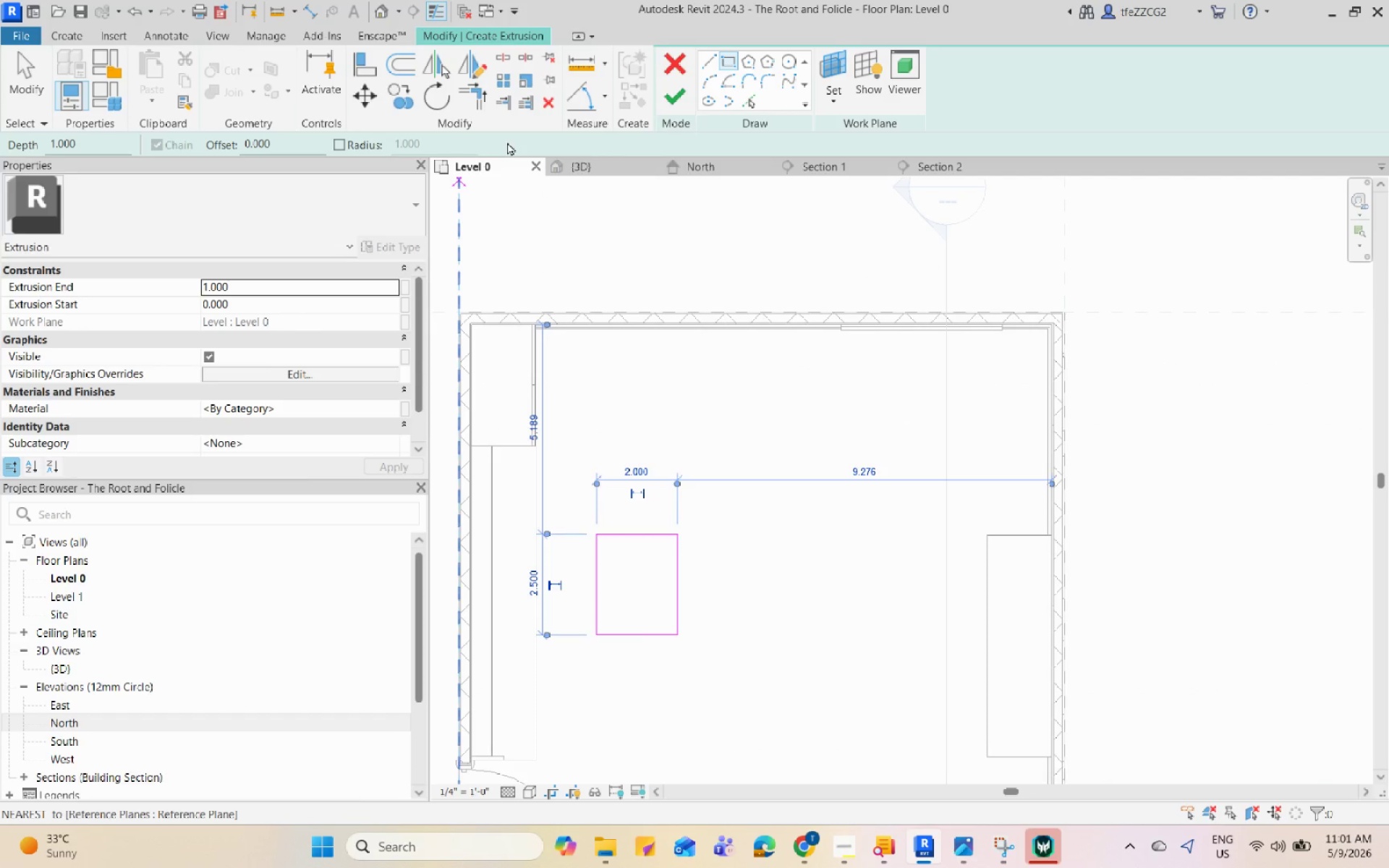 
left_click([974, 848])
 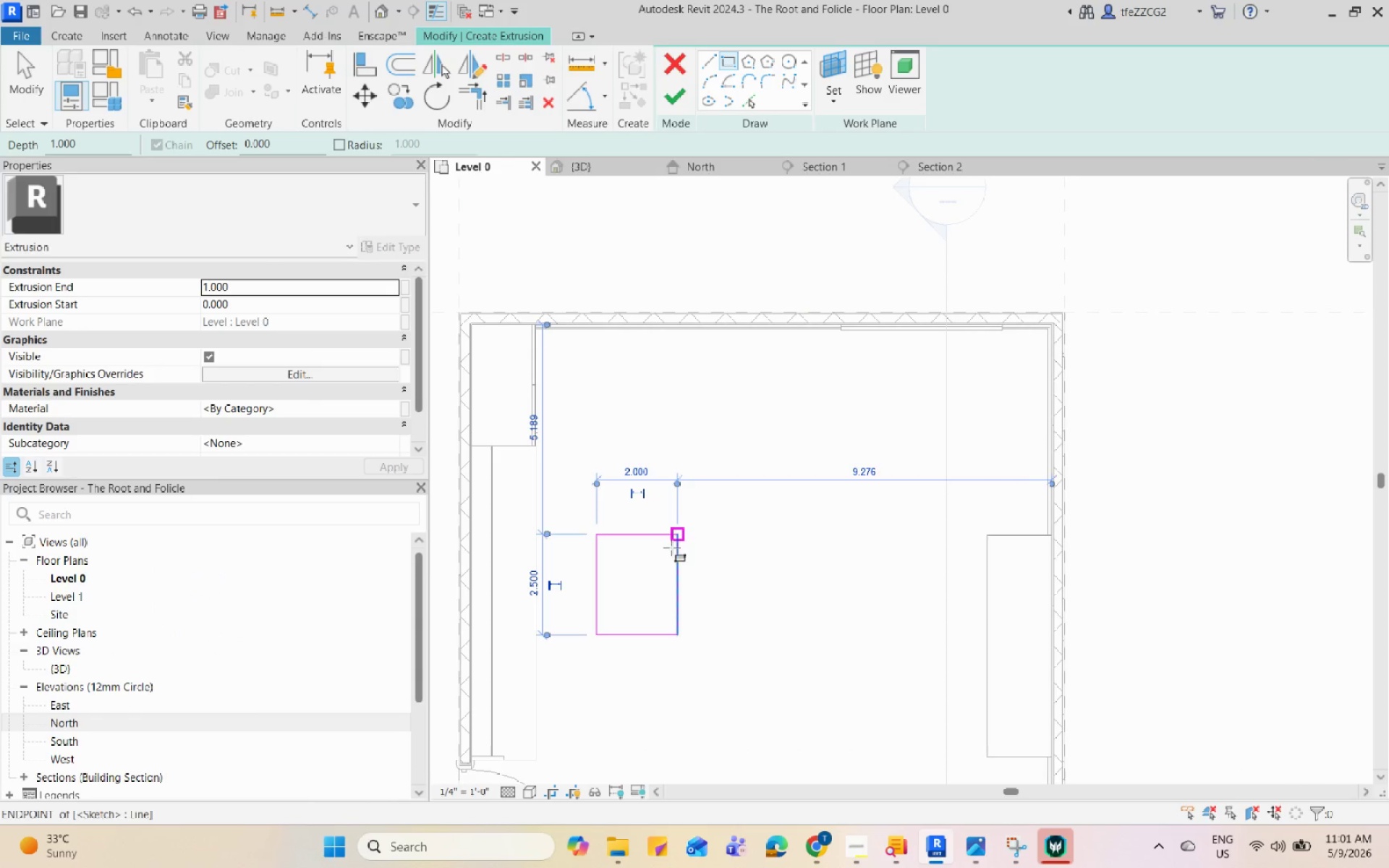 
scroll: coordinate [630, 576], scroll_direction: up, amount: 3.0
 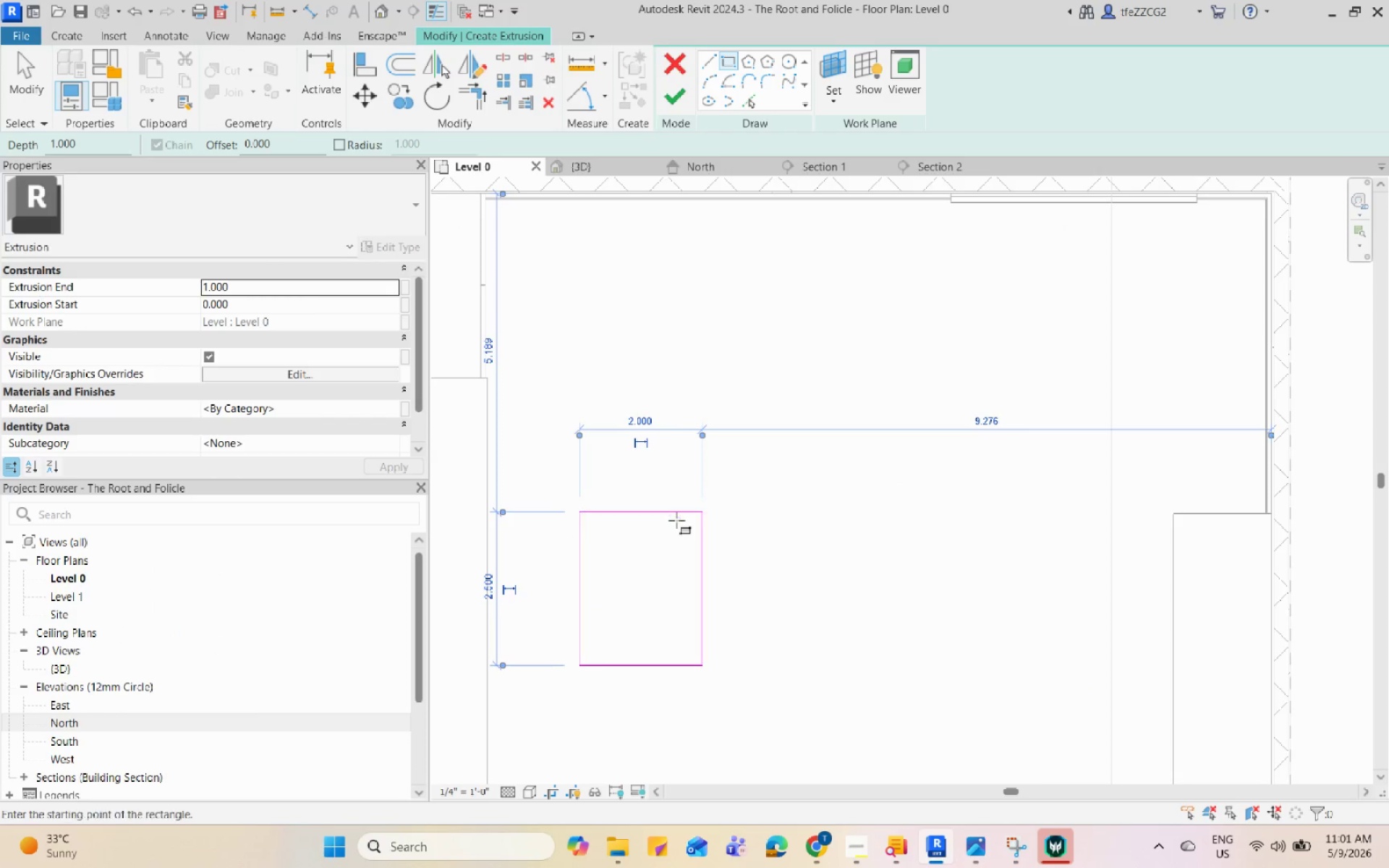 
key(Space)
 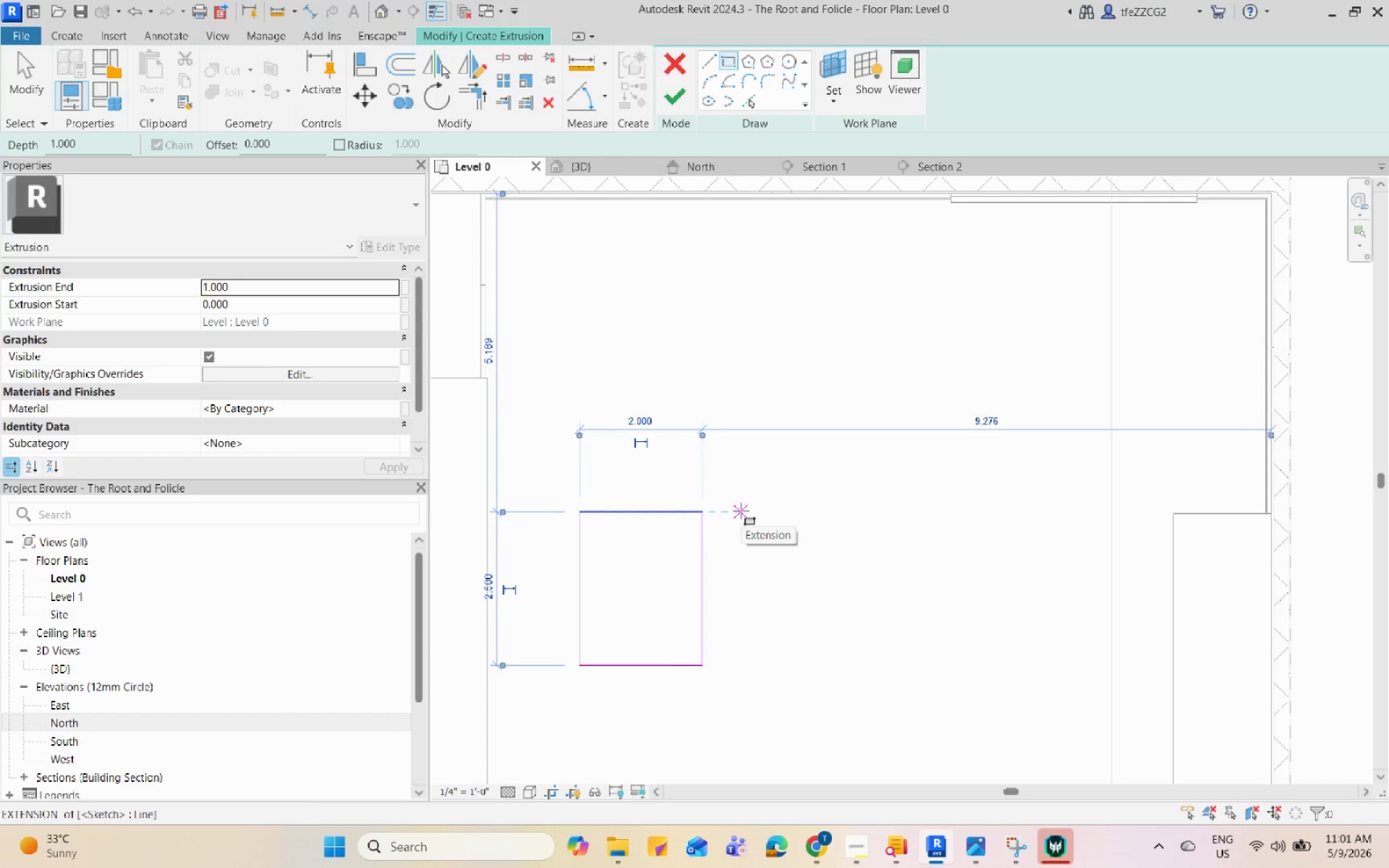 
wait(6.94)
 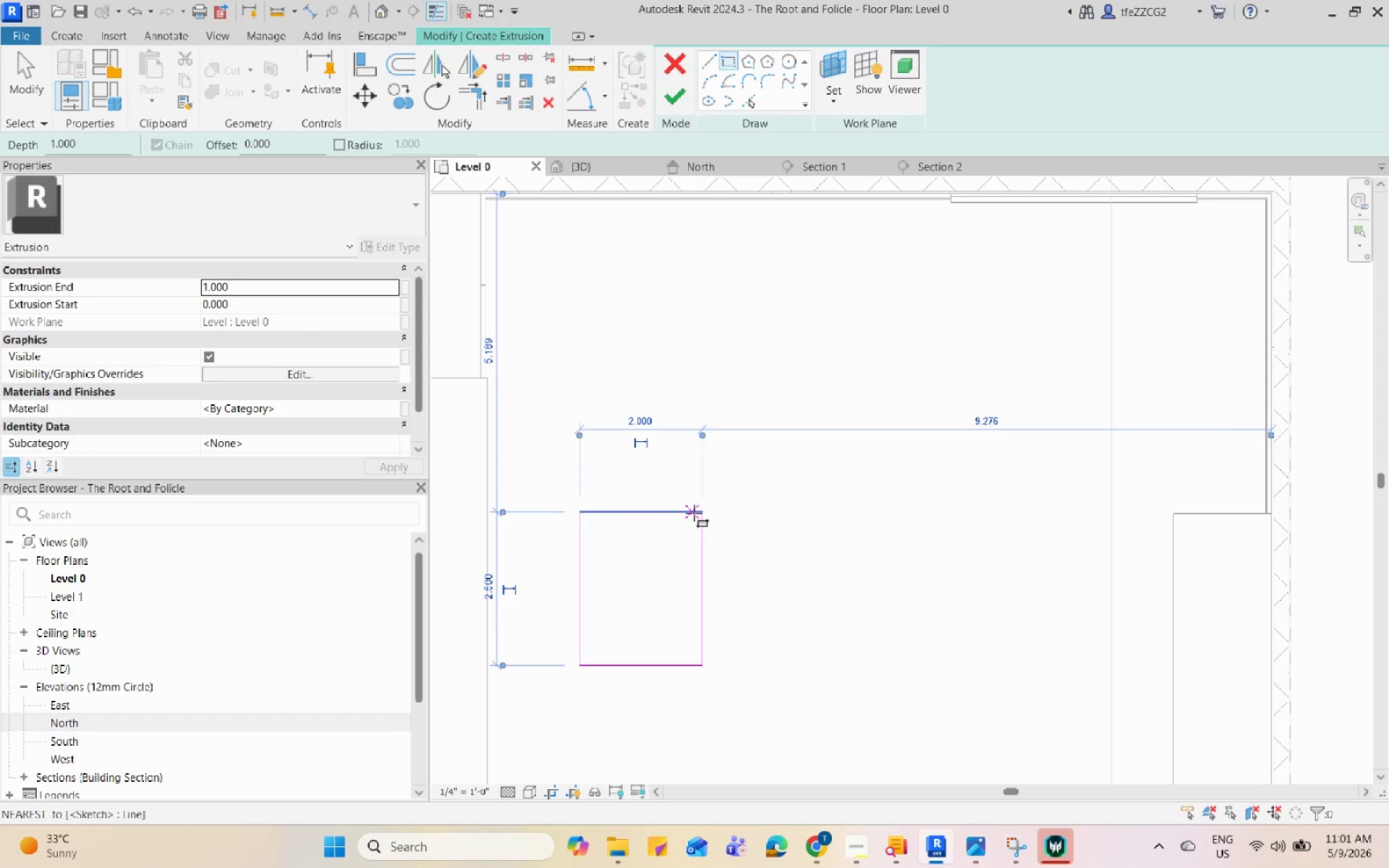 
key(Space)
 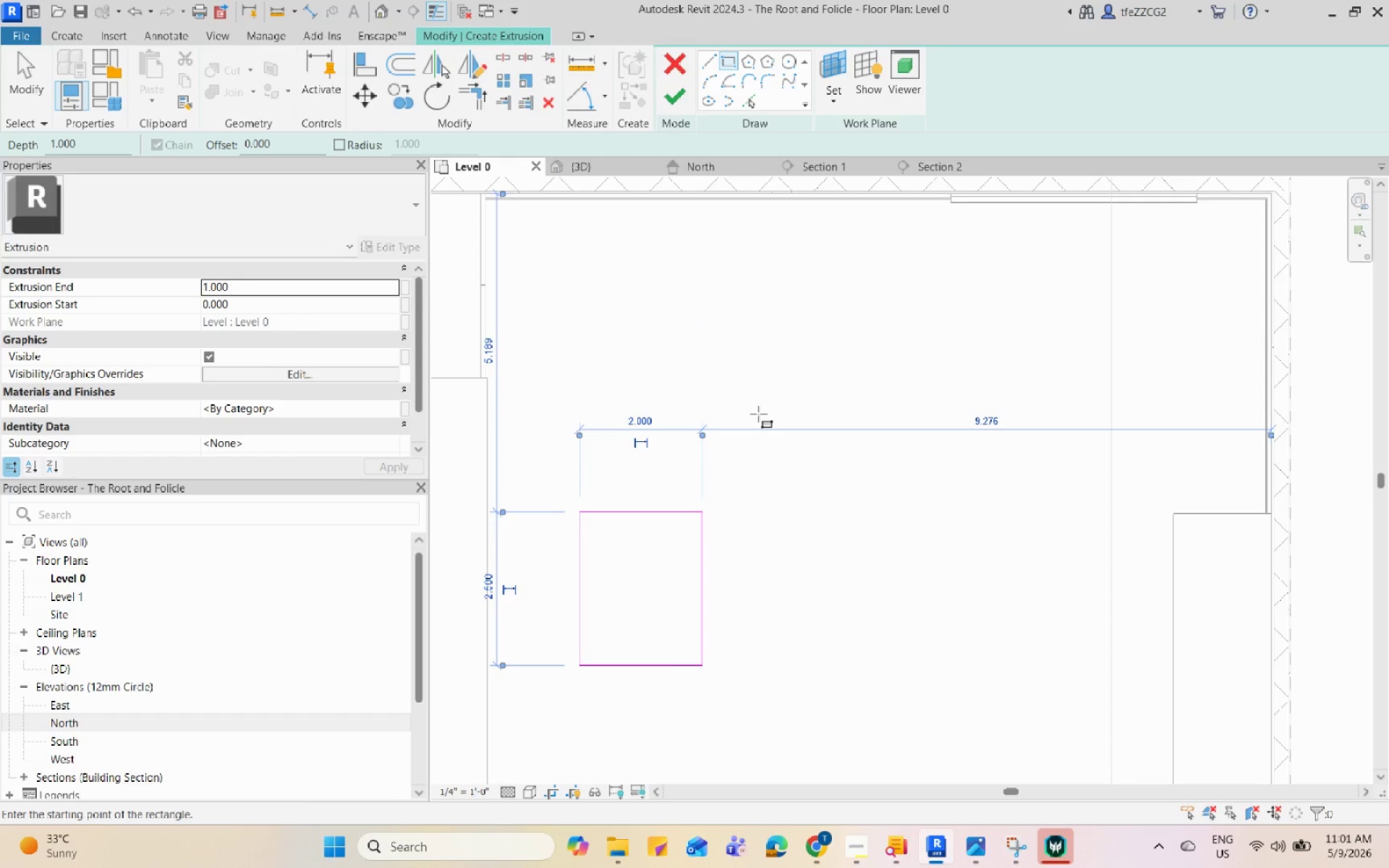 
key(Escape)
 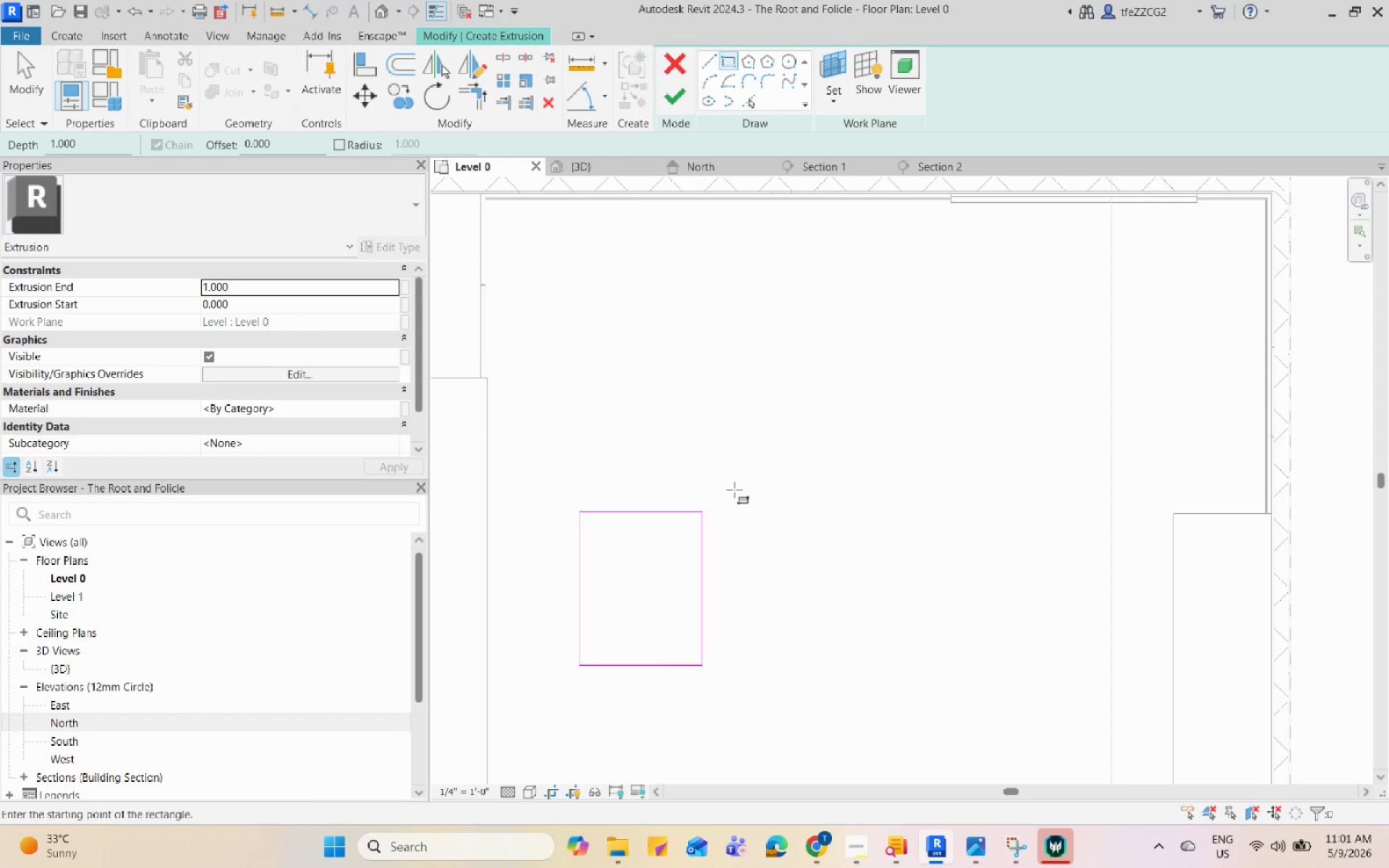 
key(Escape)
 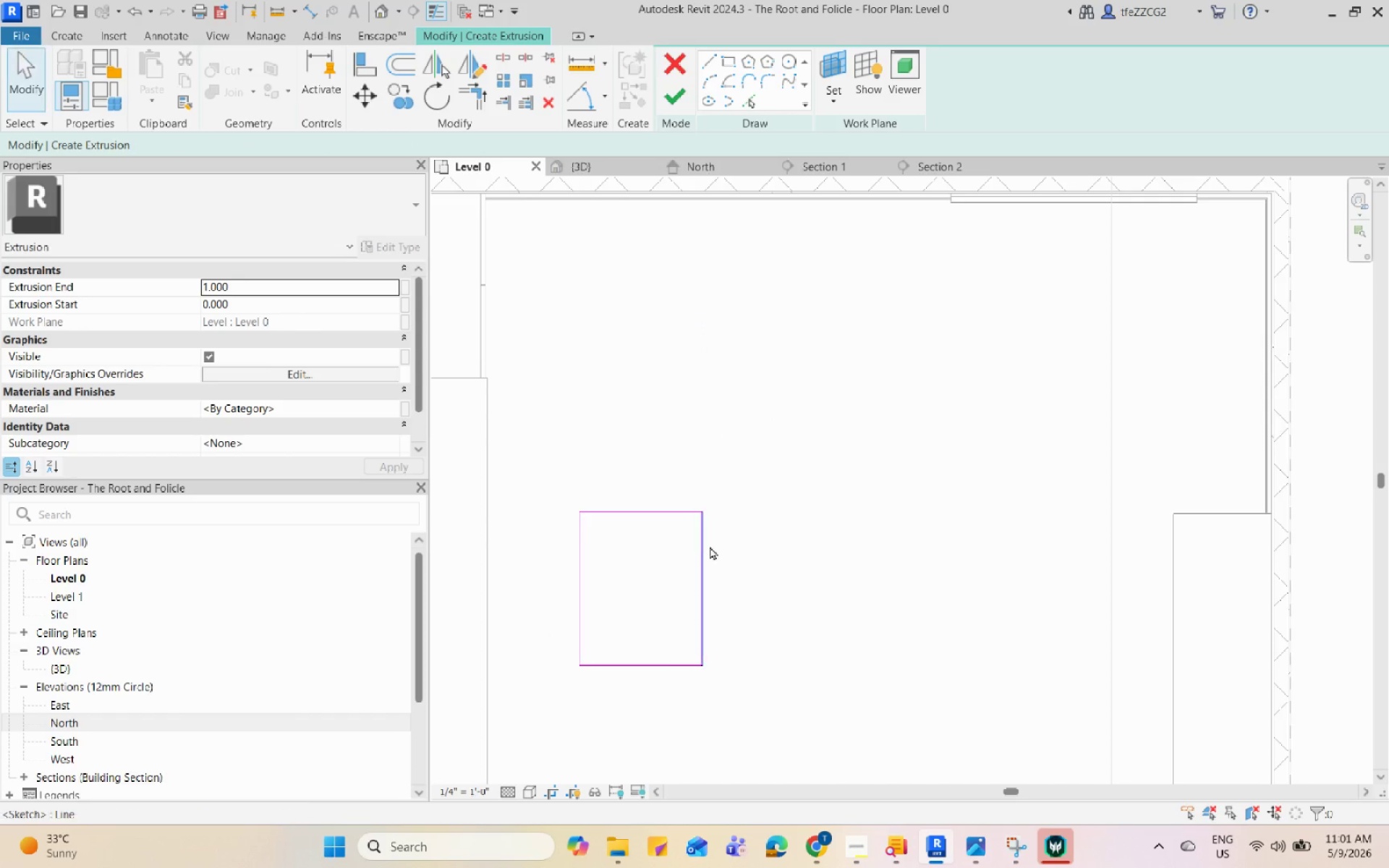 
left_click([705, 550])
 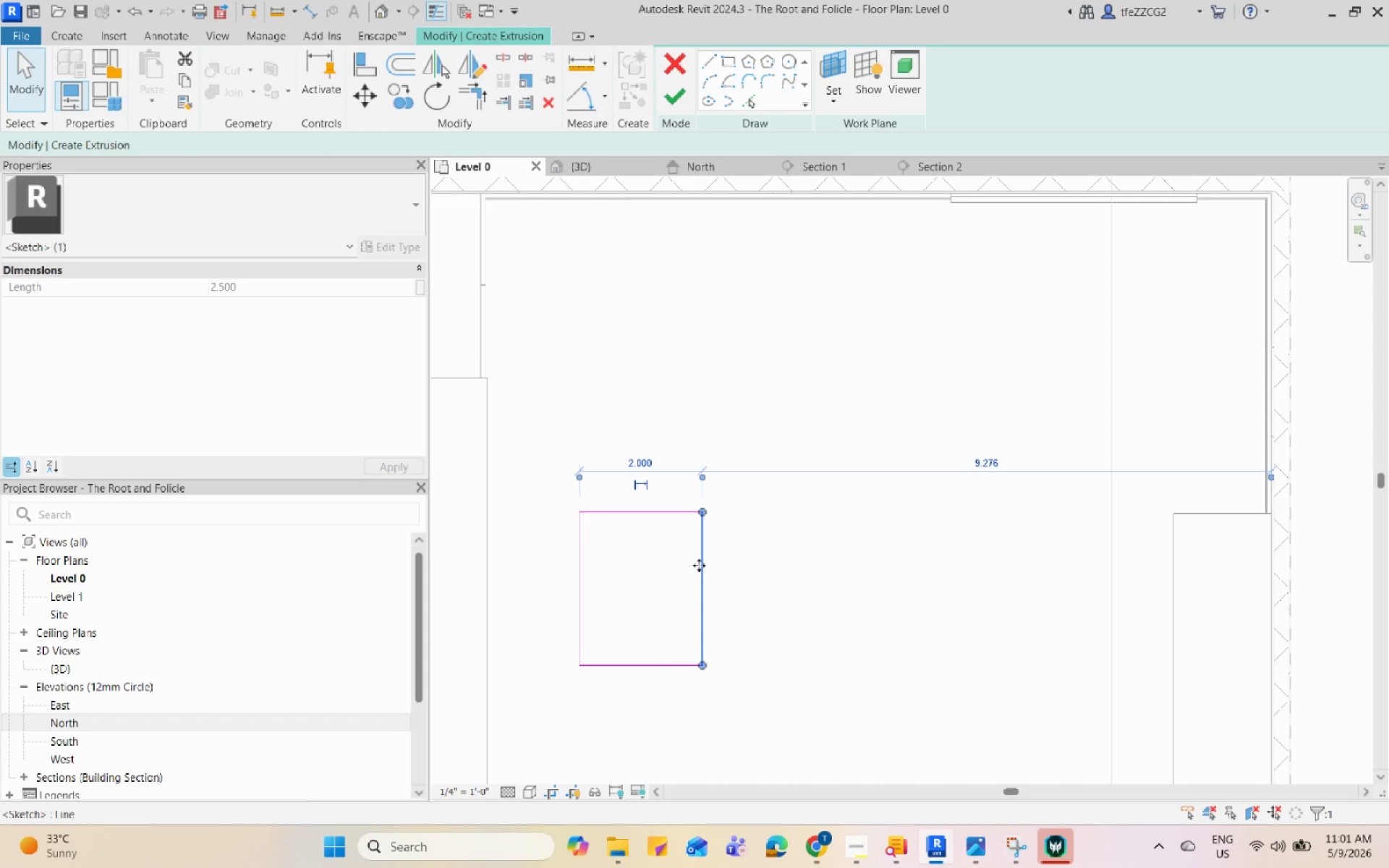 
left_click_drag(start_coordinate=[699, 565], to_coordinate=[966, 575])
 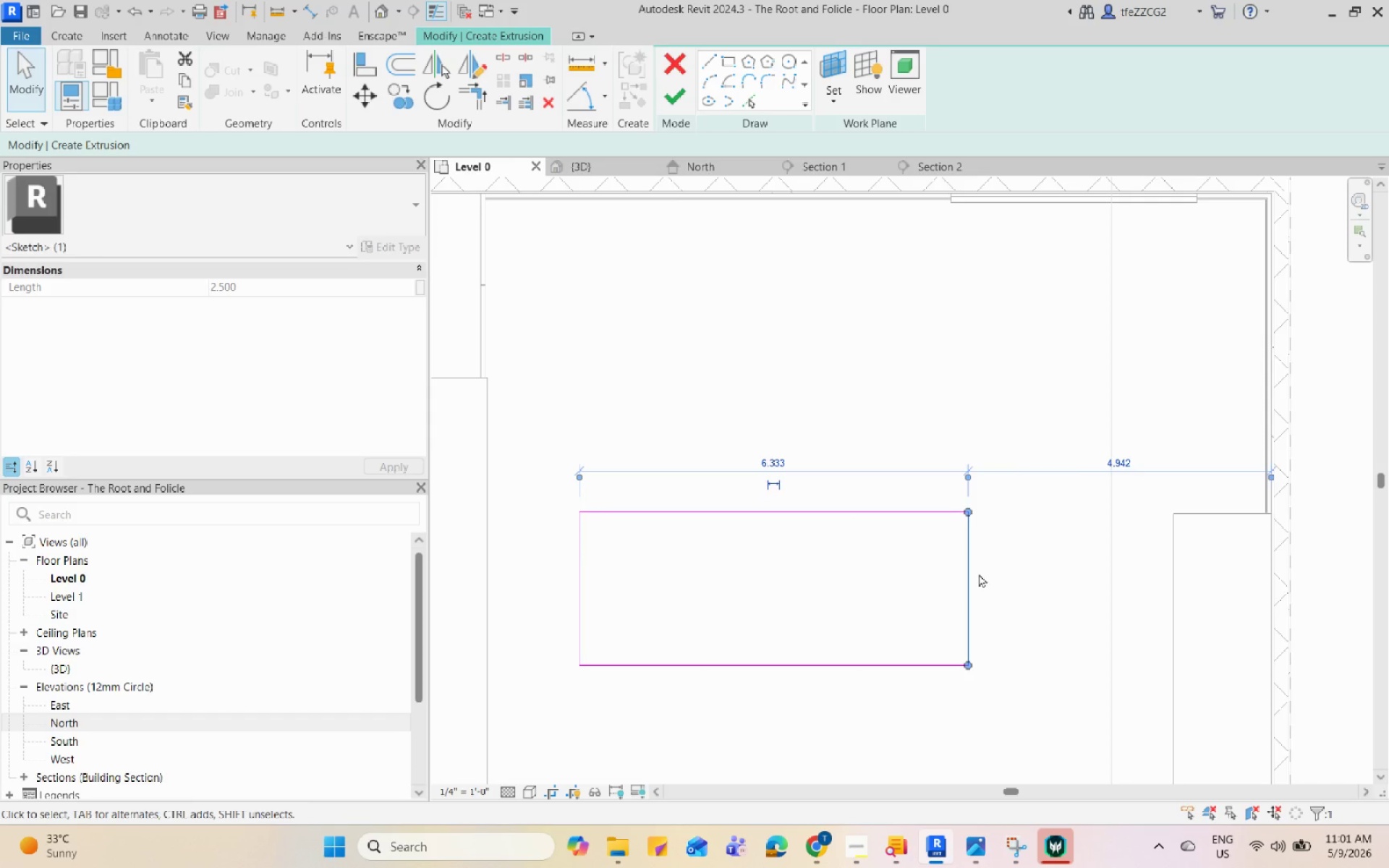 
wait(9.8)
 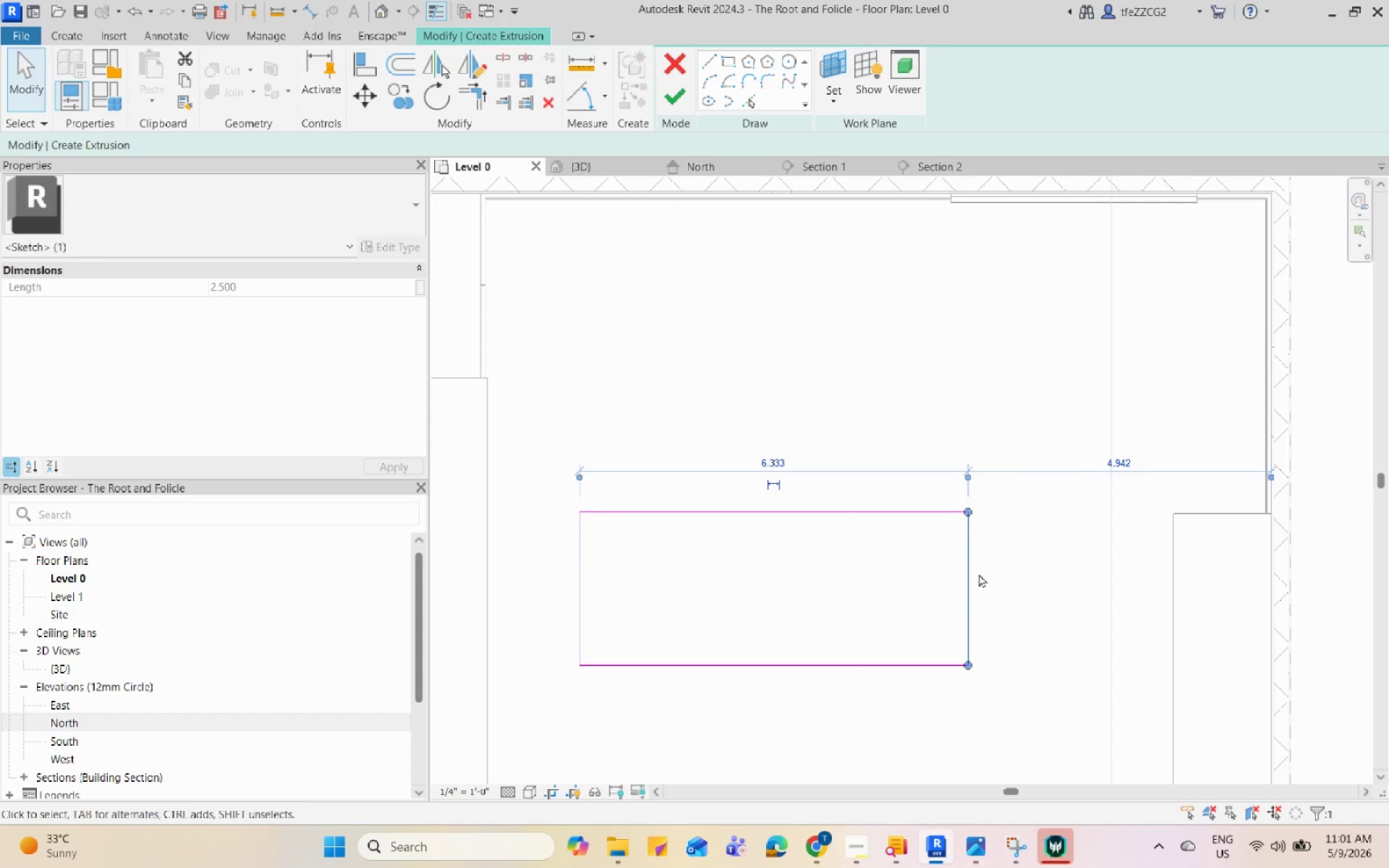 
left_click([757, 456])
 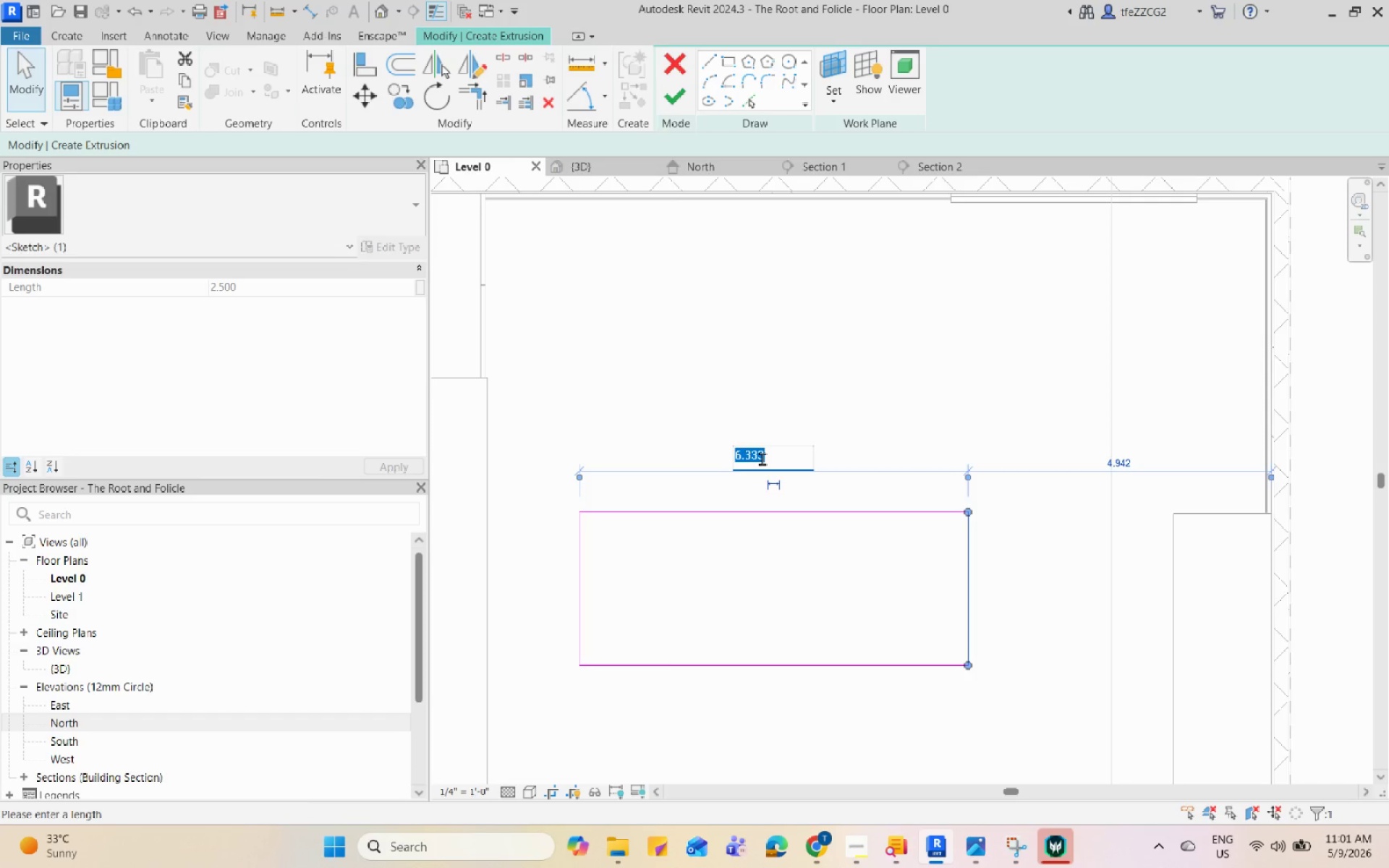 
key(Numpad6)
 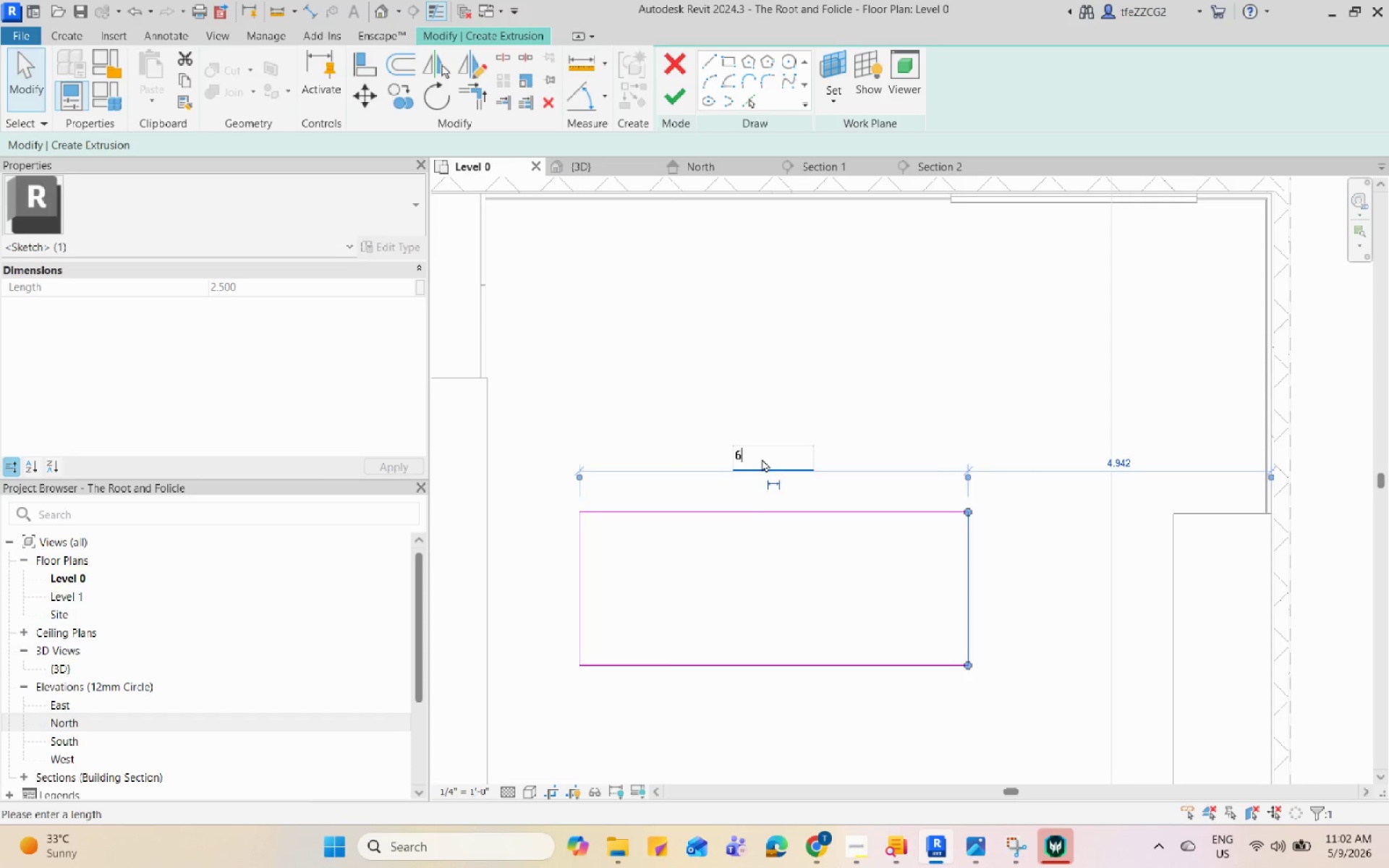 
key(Enter)
 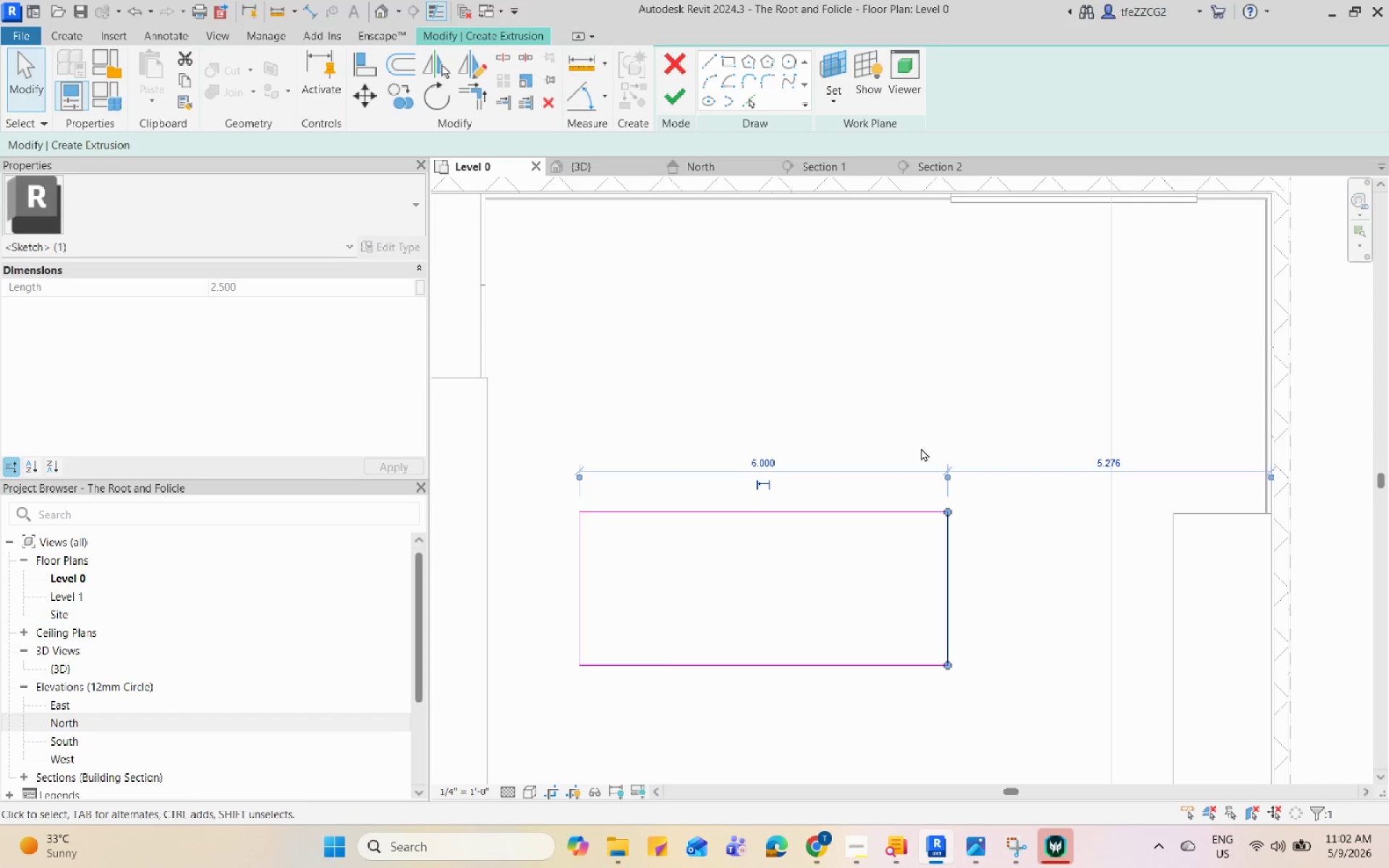 
left_click([1029, 381])
 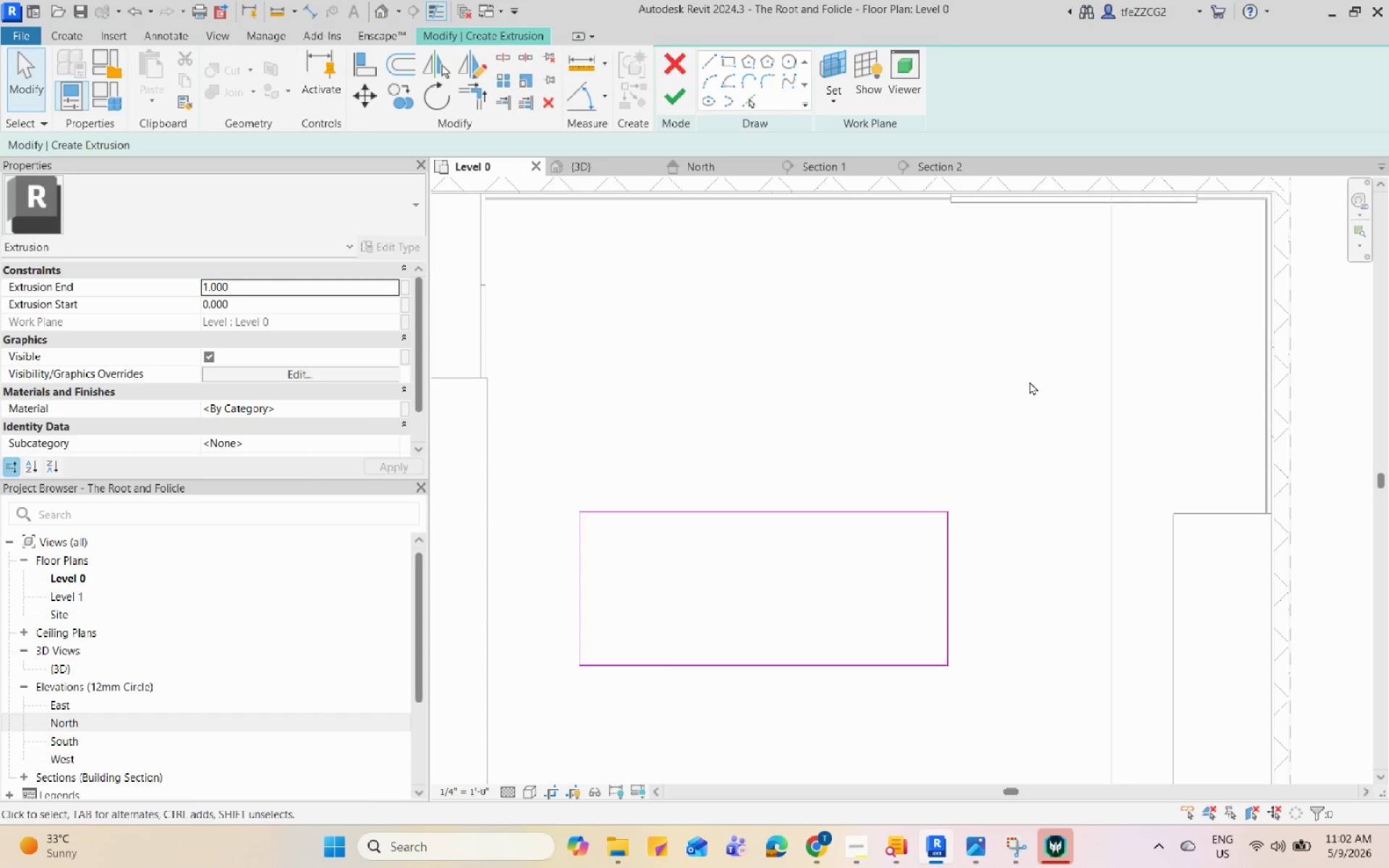 
scroll: coordinate [1011, 448], scroll_direction: down, amount: 4.0
 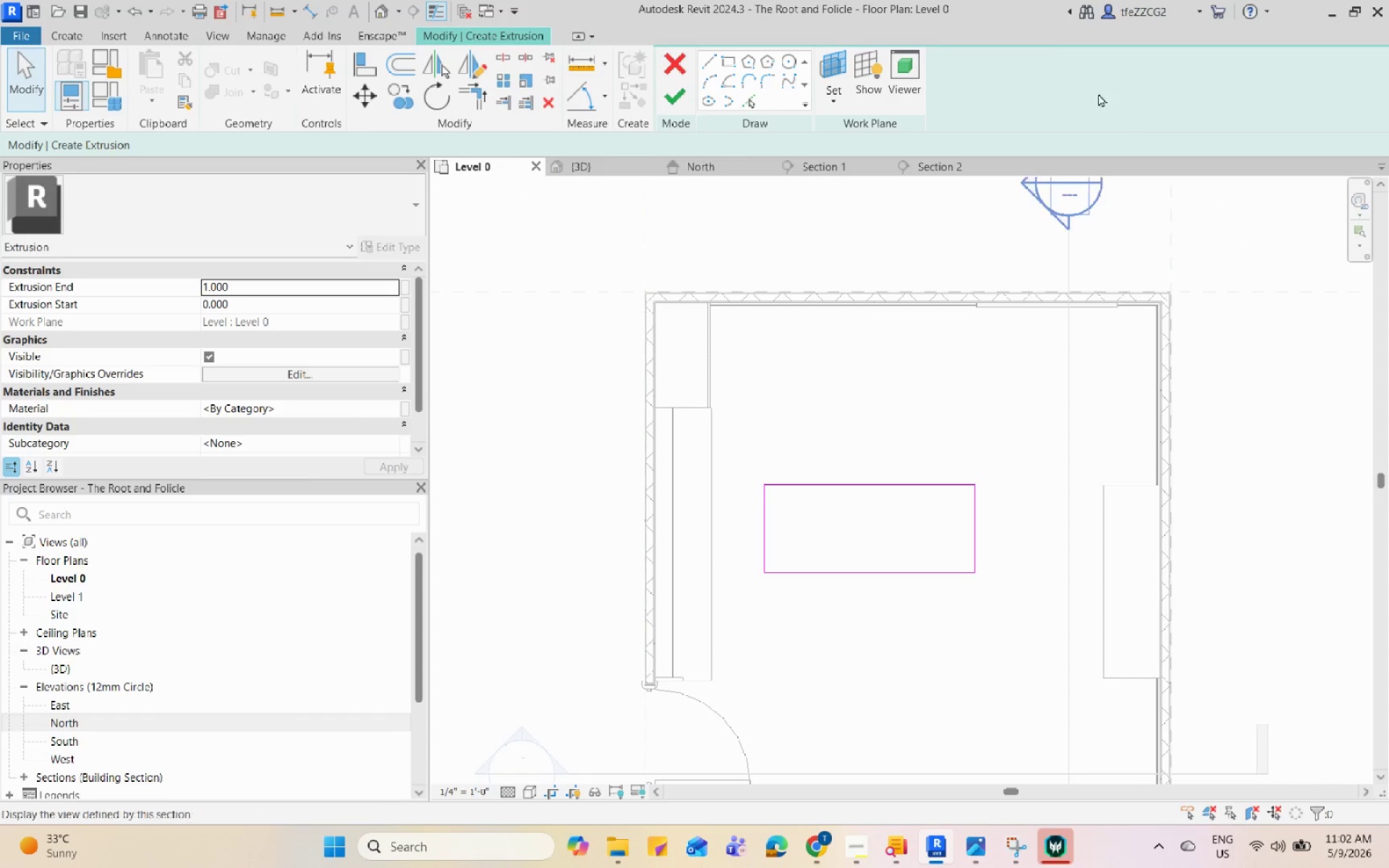 
left_click([681, 100])
 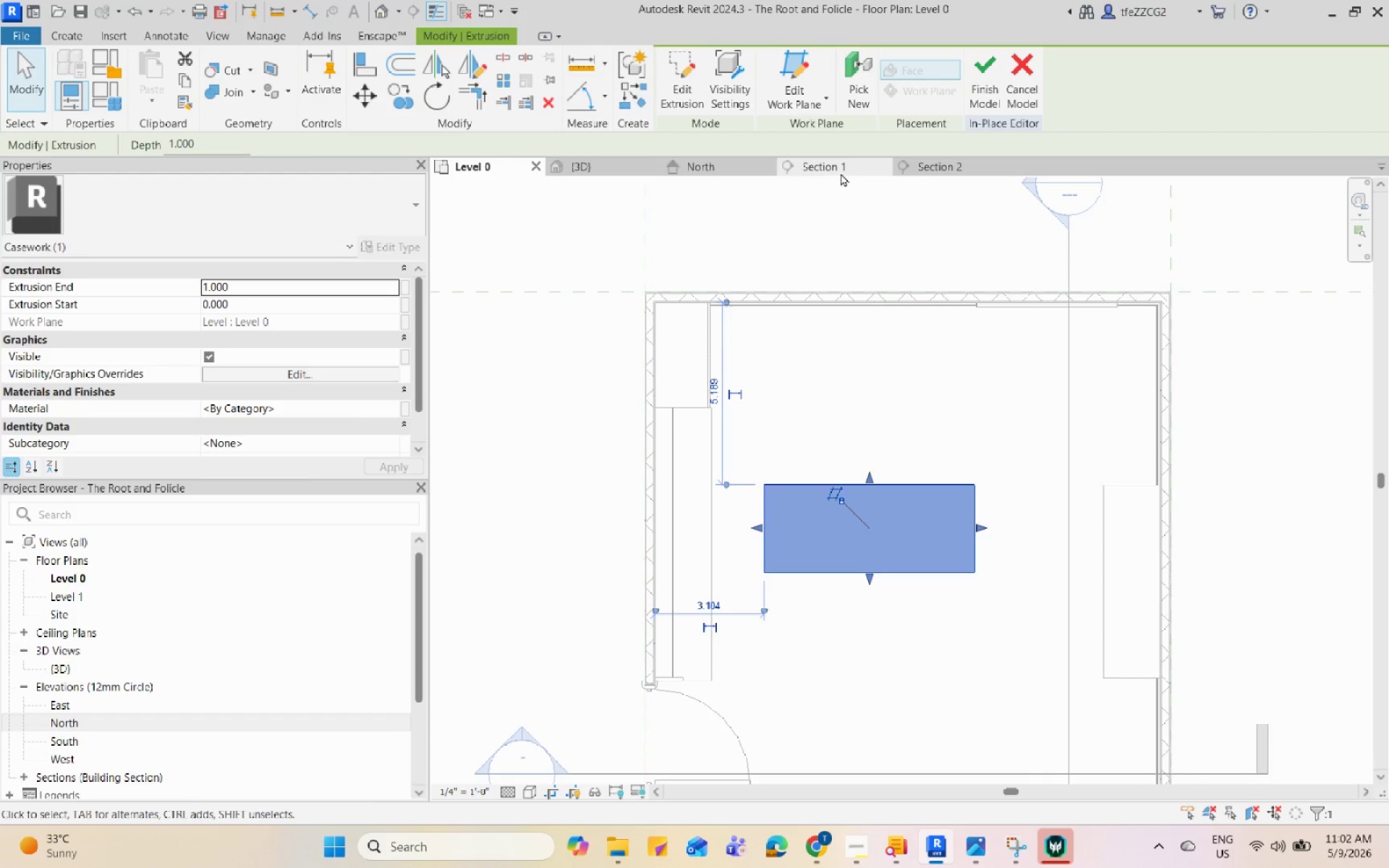 
left_click([928, 168])
 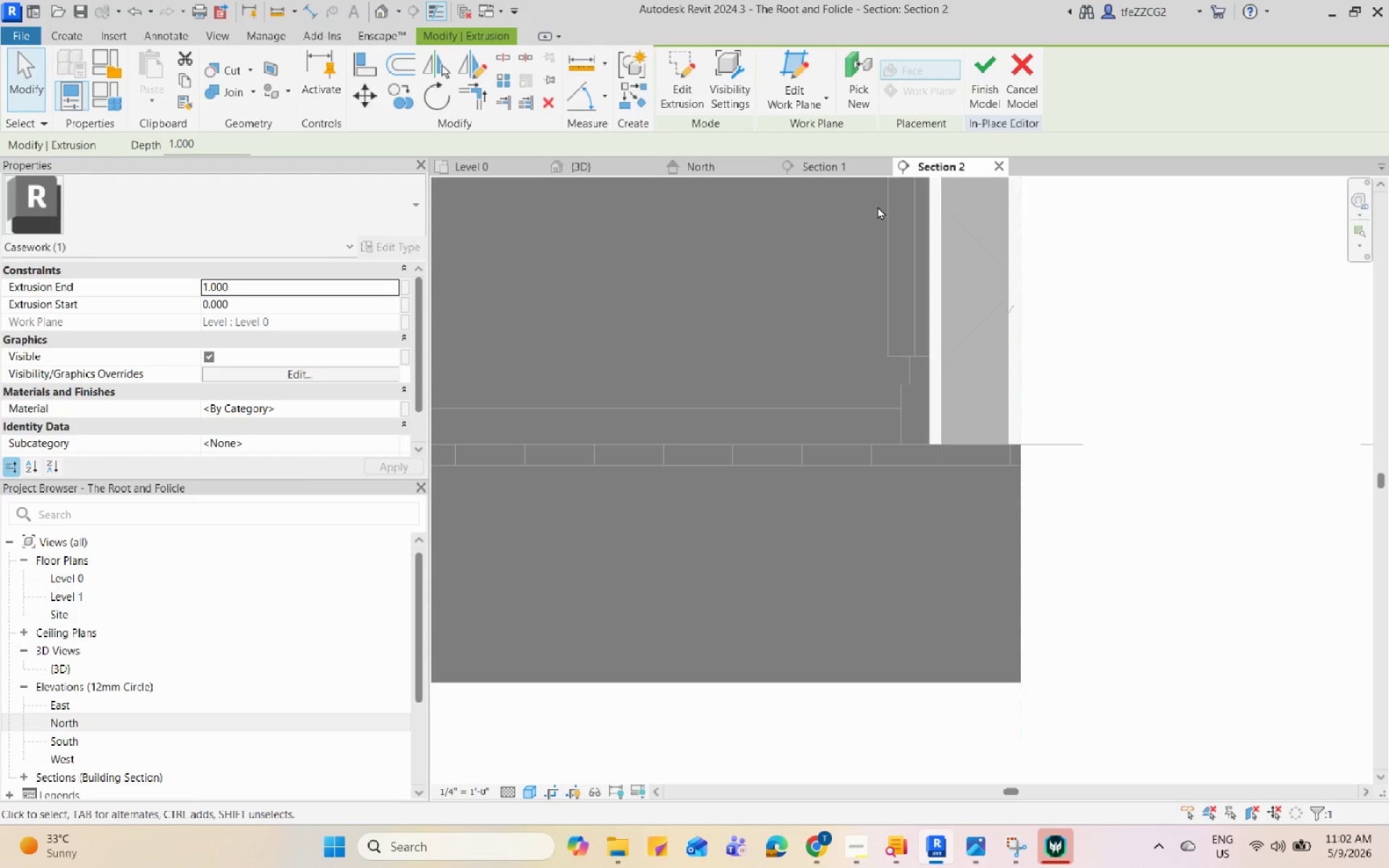 
left_click([850, 163])
 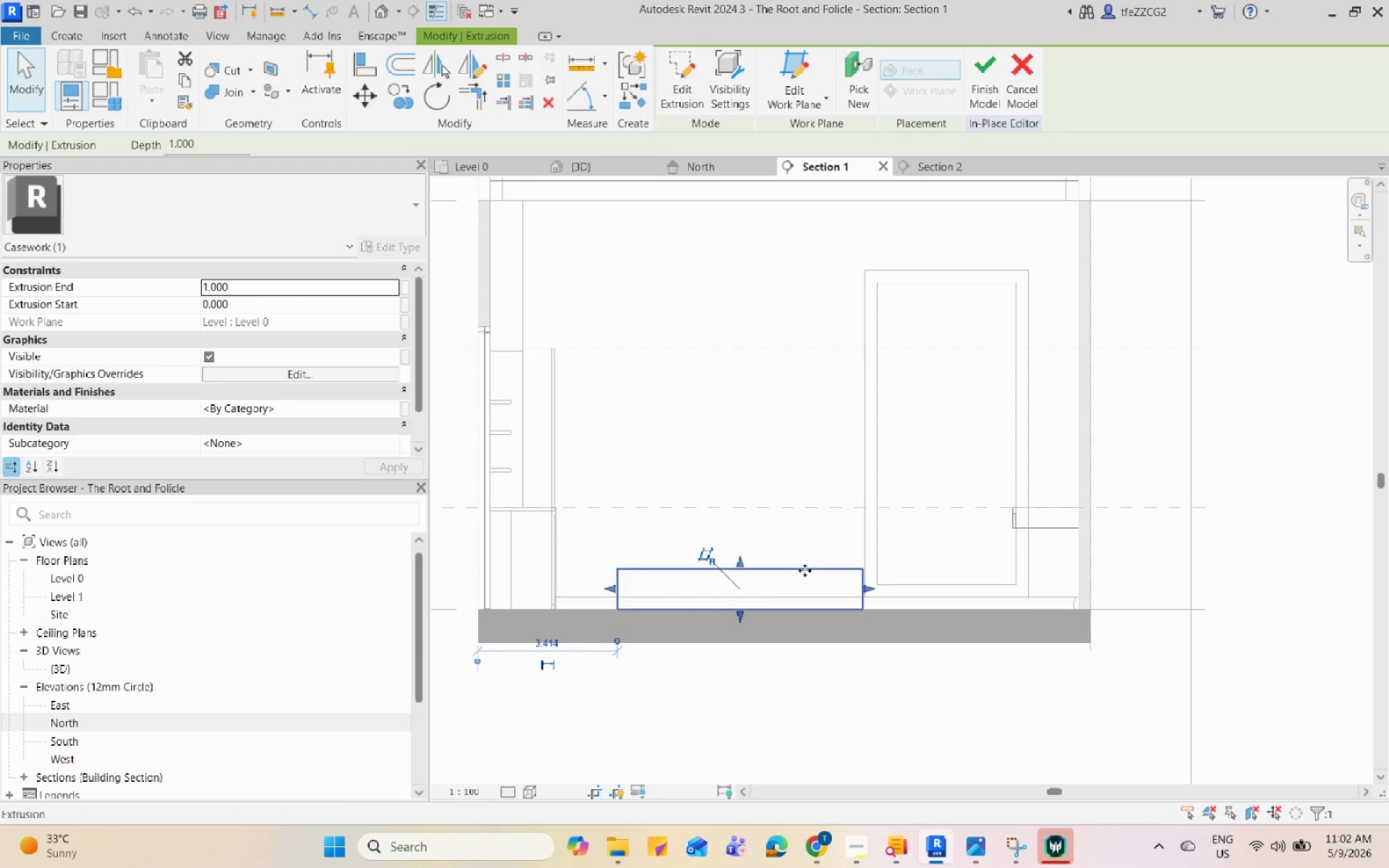 
scroll: coordinate [726, 608], scroll_direction: up, amount: 3.0
 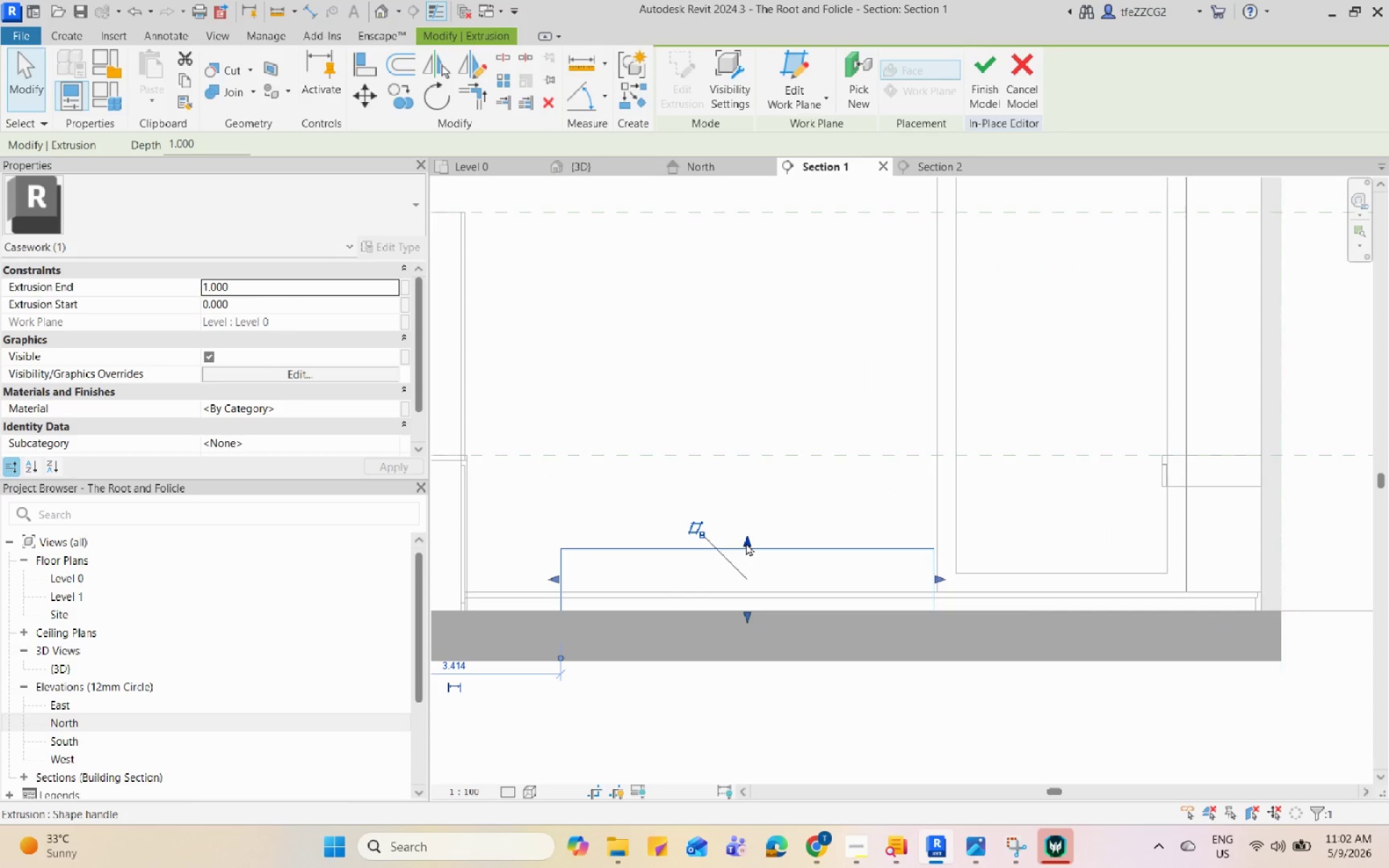 
left_click_drag(start_coordinate=[746, 542], to_coordinate=[734, 596])
 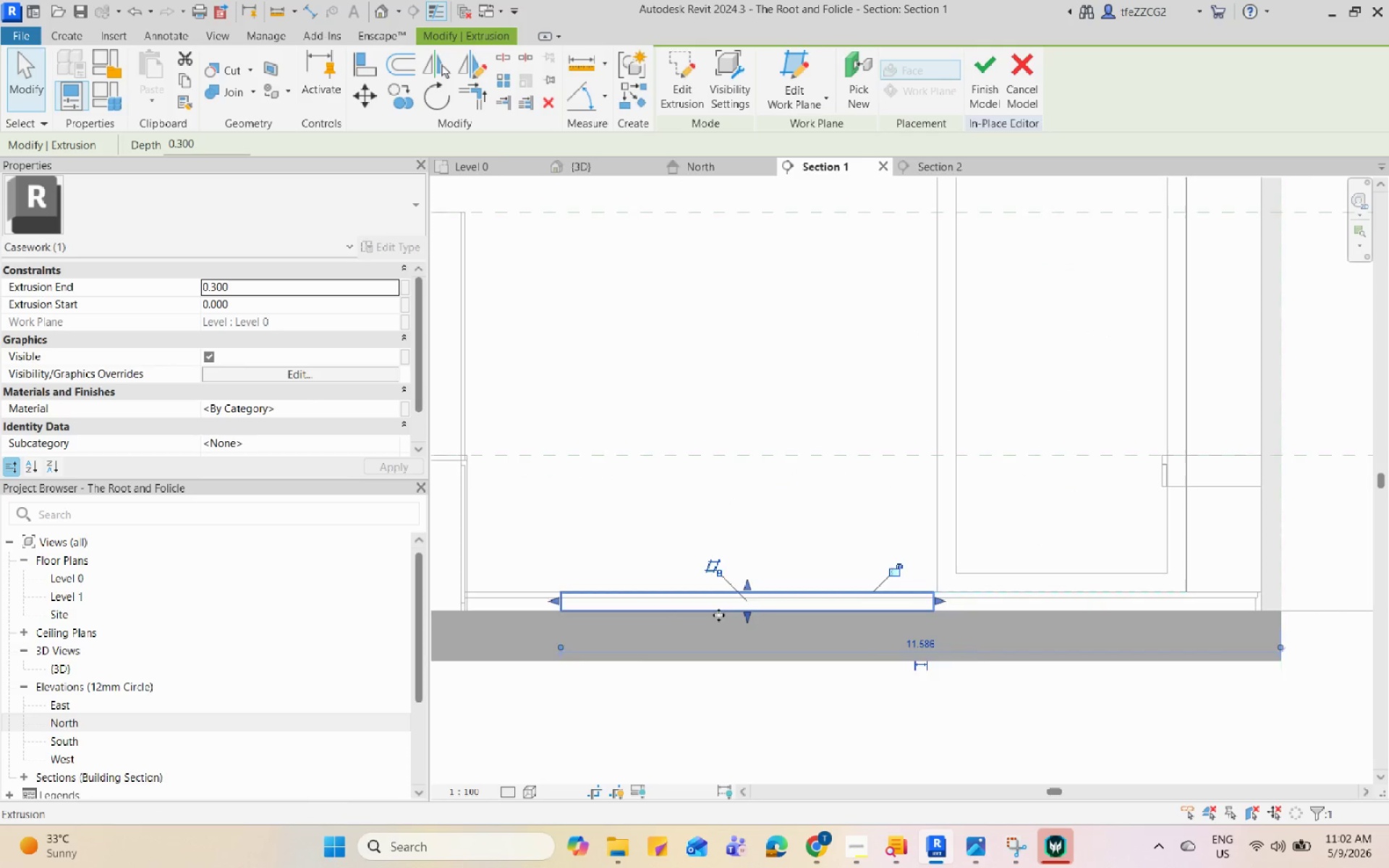 
scroll: coordinate [718, 615], scroll_direction: up, amount: 7.0
 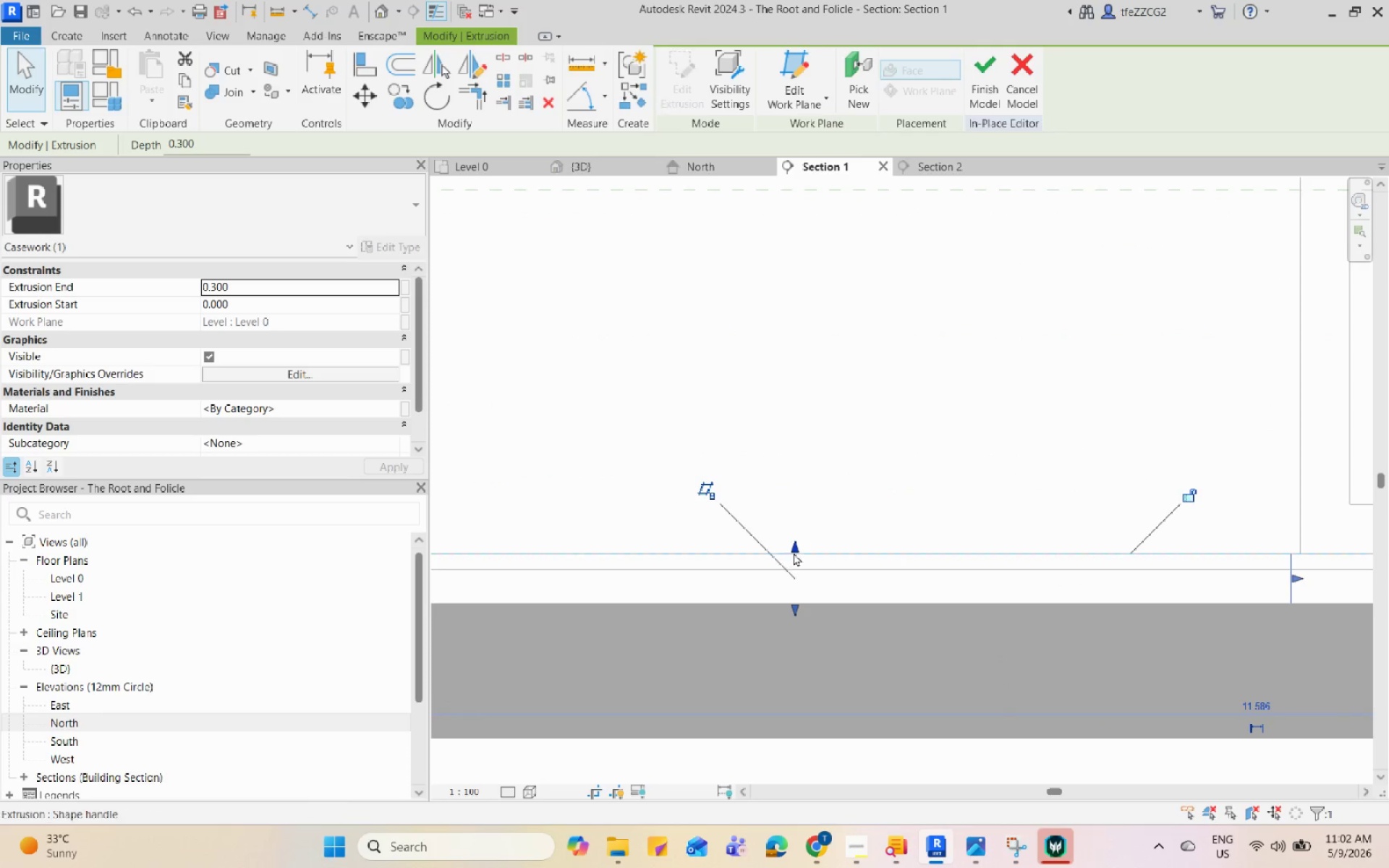 
left_click_drag(start_coordinate=[791, 553], to_coordinate=[793, 582])
 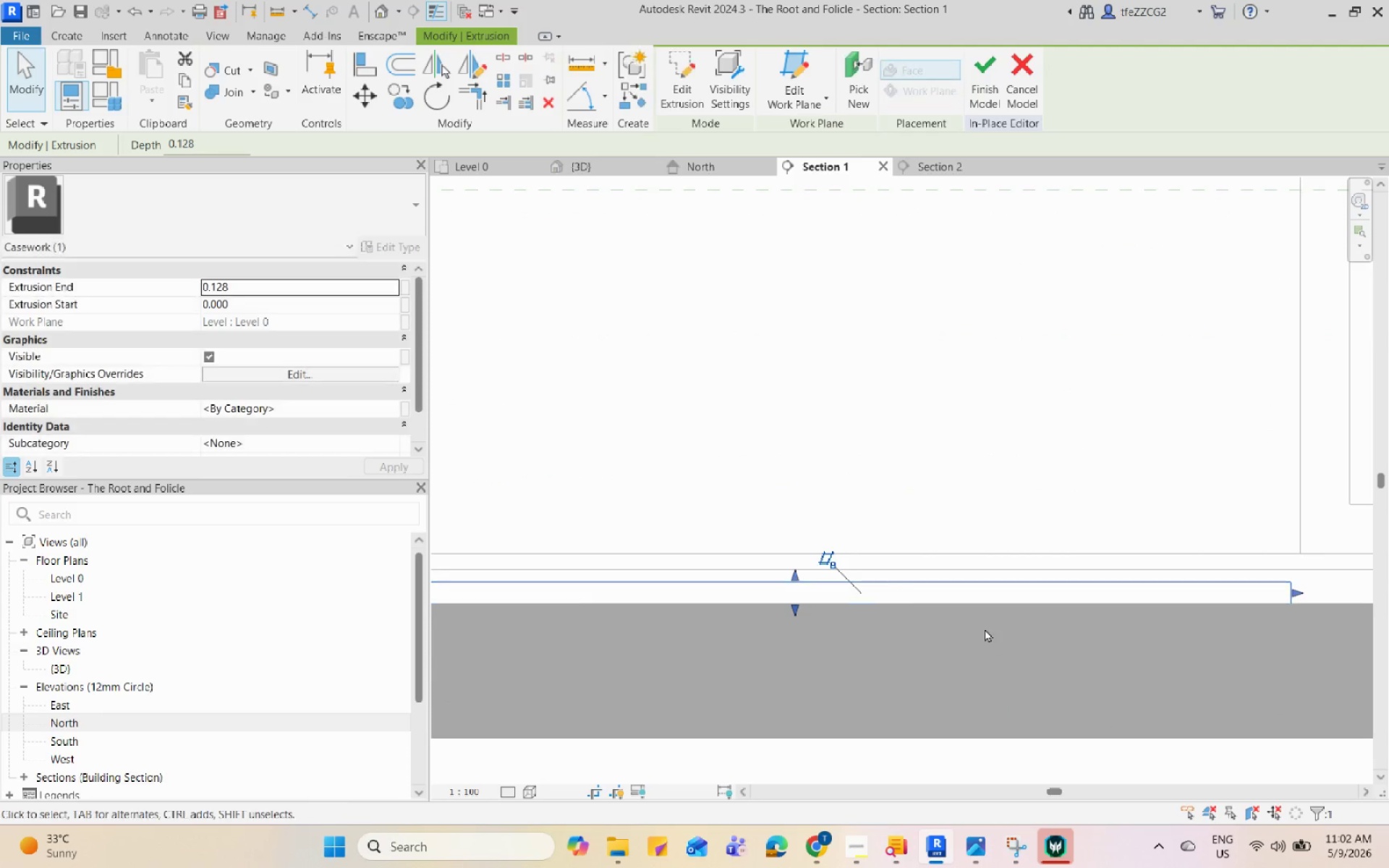 
scroll: coordinate [985, 629], scroll_direction: down, amount: 5.0
 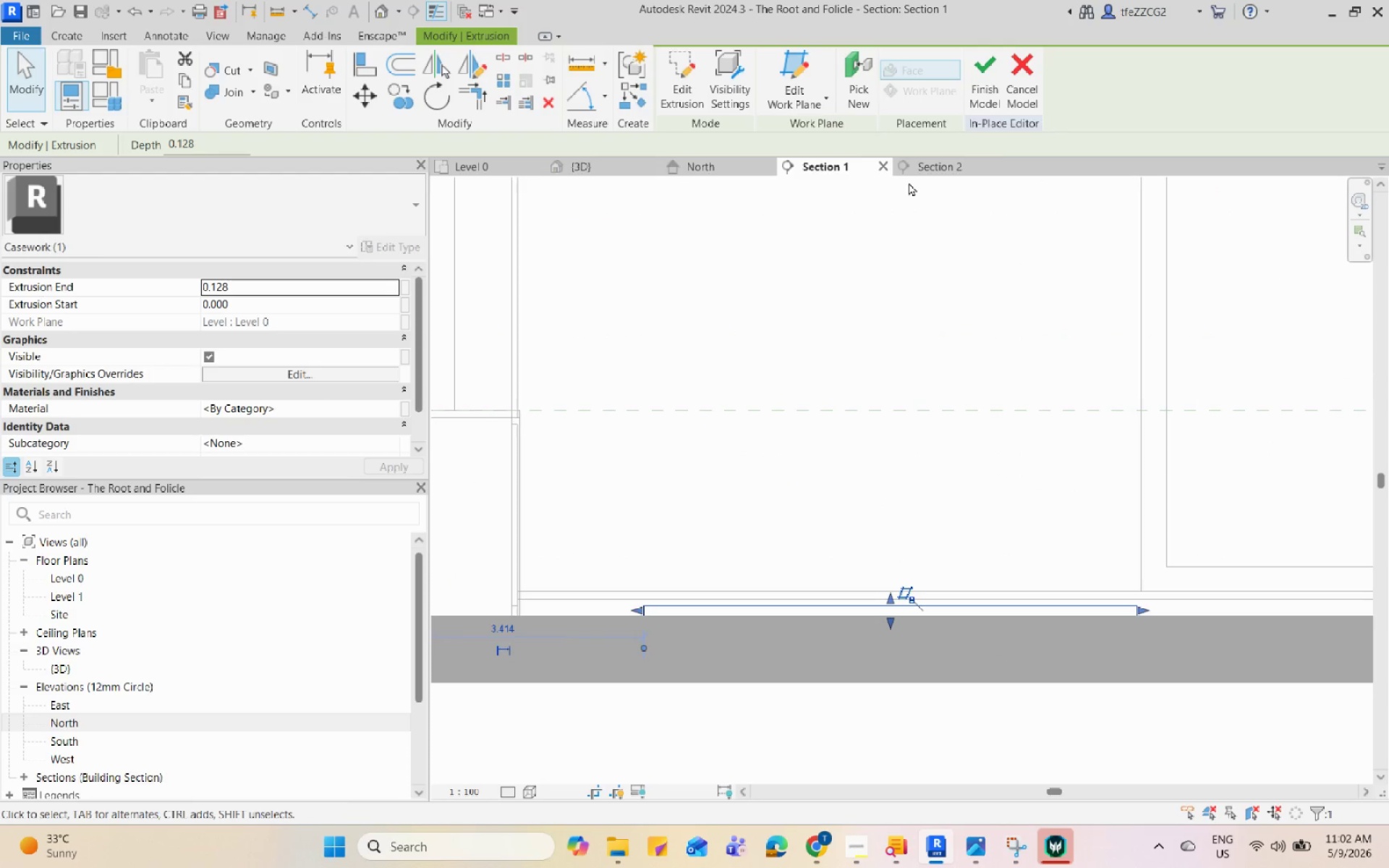 
left_click([917, 169])
 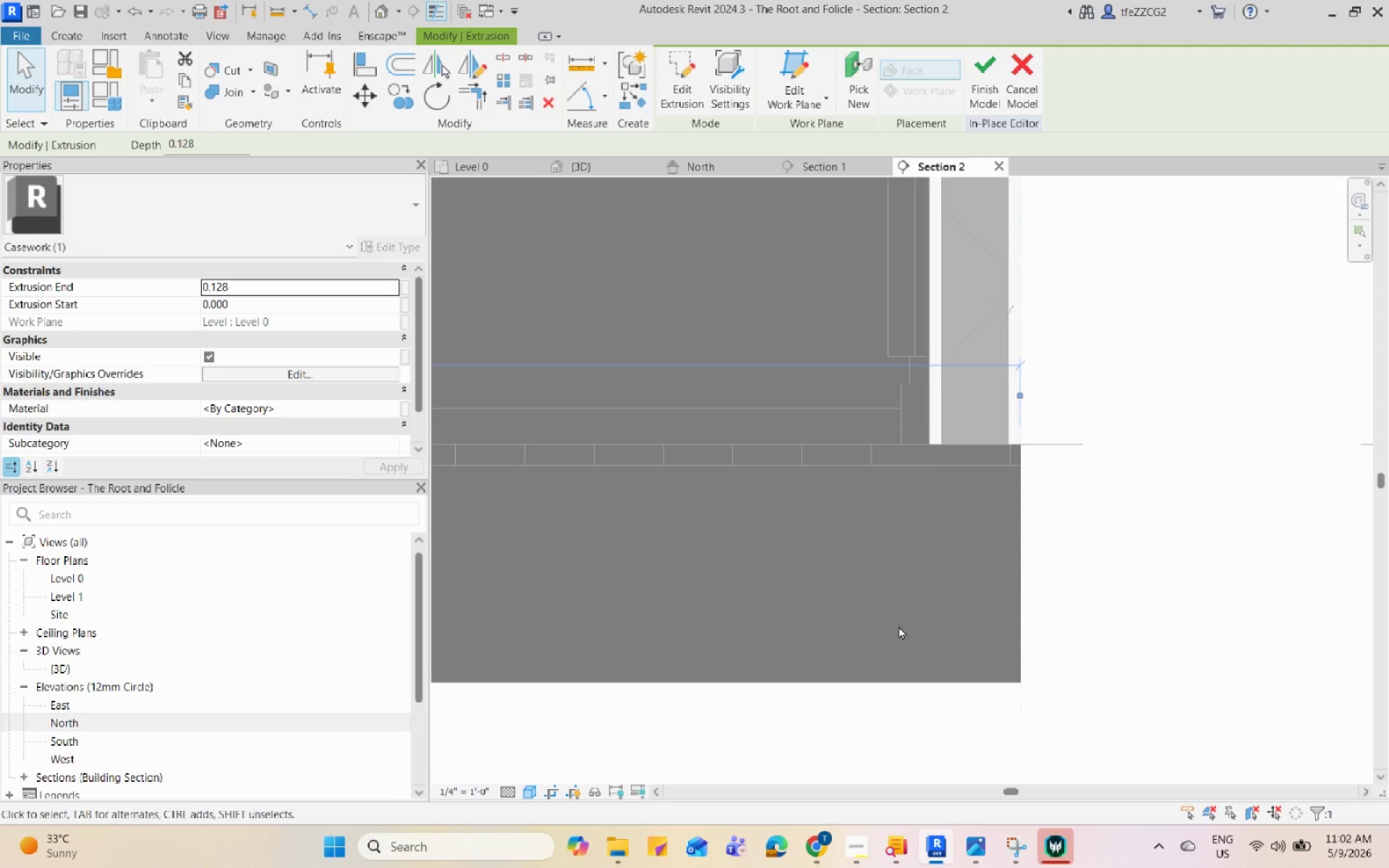 
scroll: coordinate [1026, 569], scroll_direction: down, amount: 12.0
 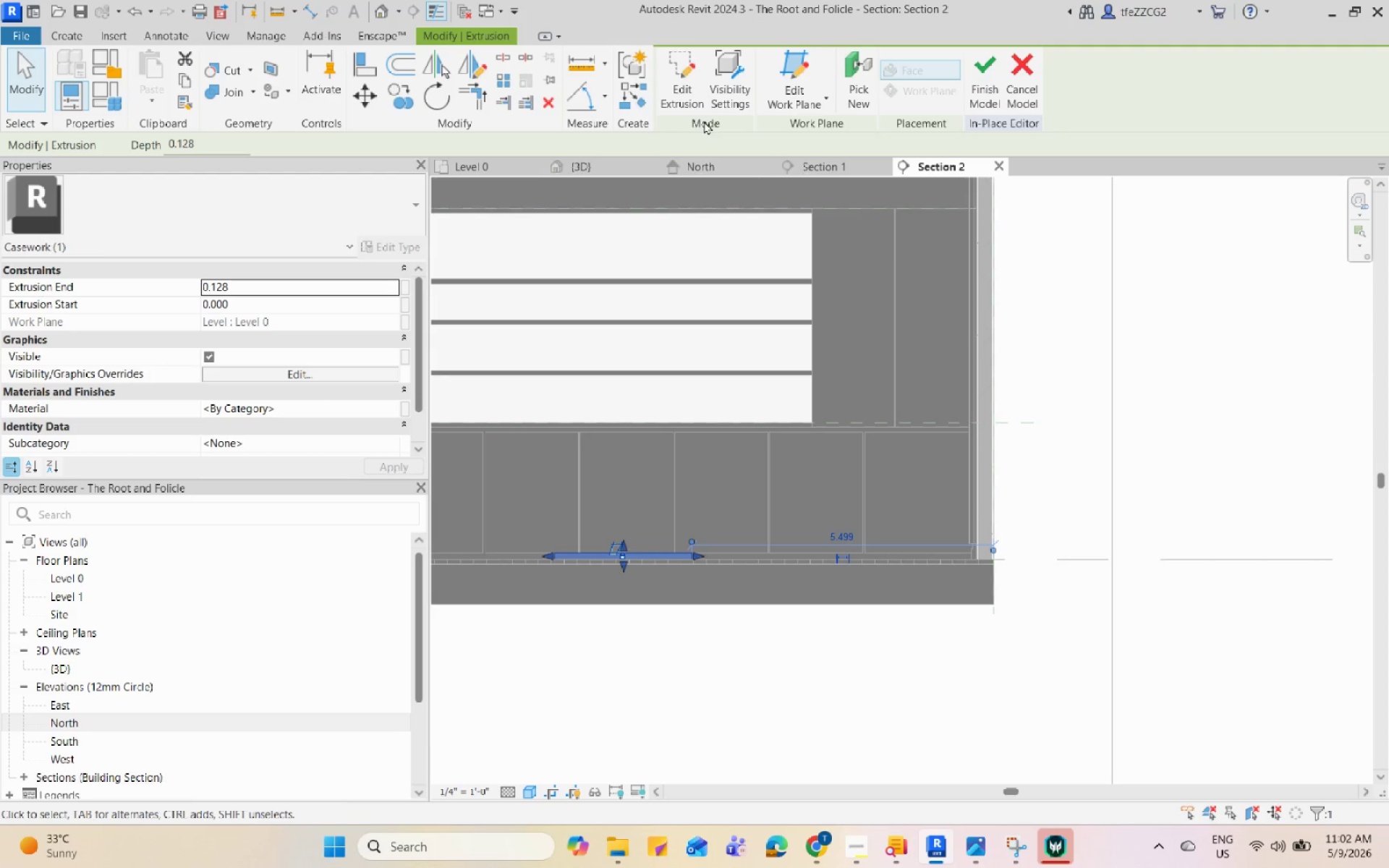 
left_click([816, 171])
 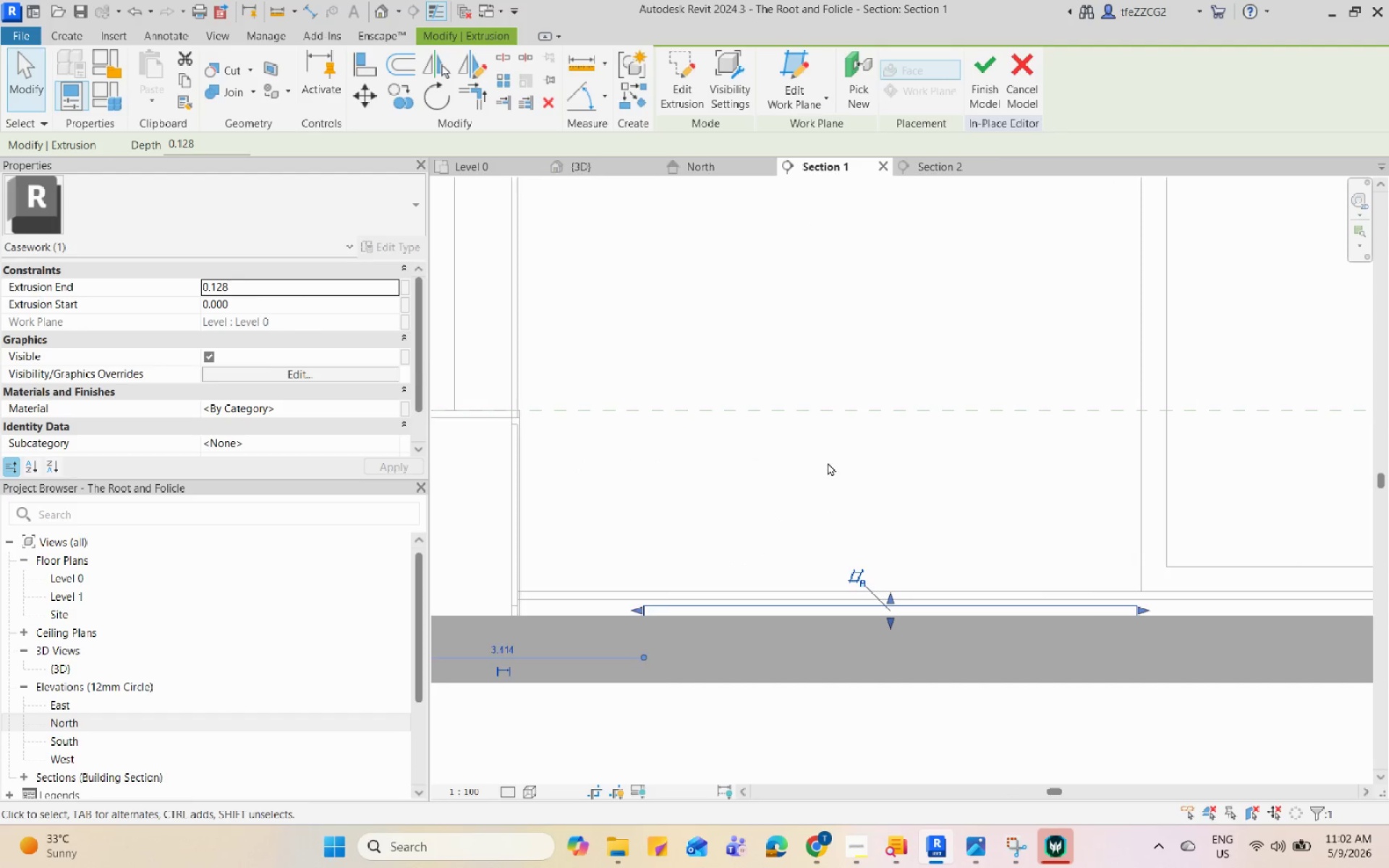 
hold_key(key=ShiftLeft, duration=0.58)
 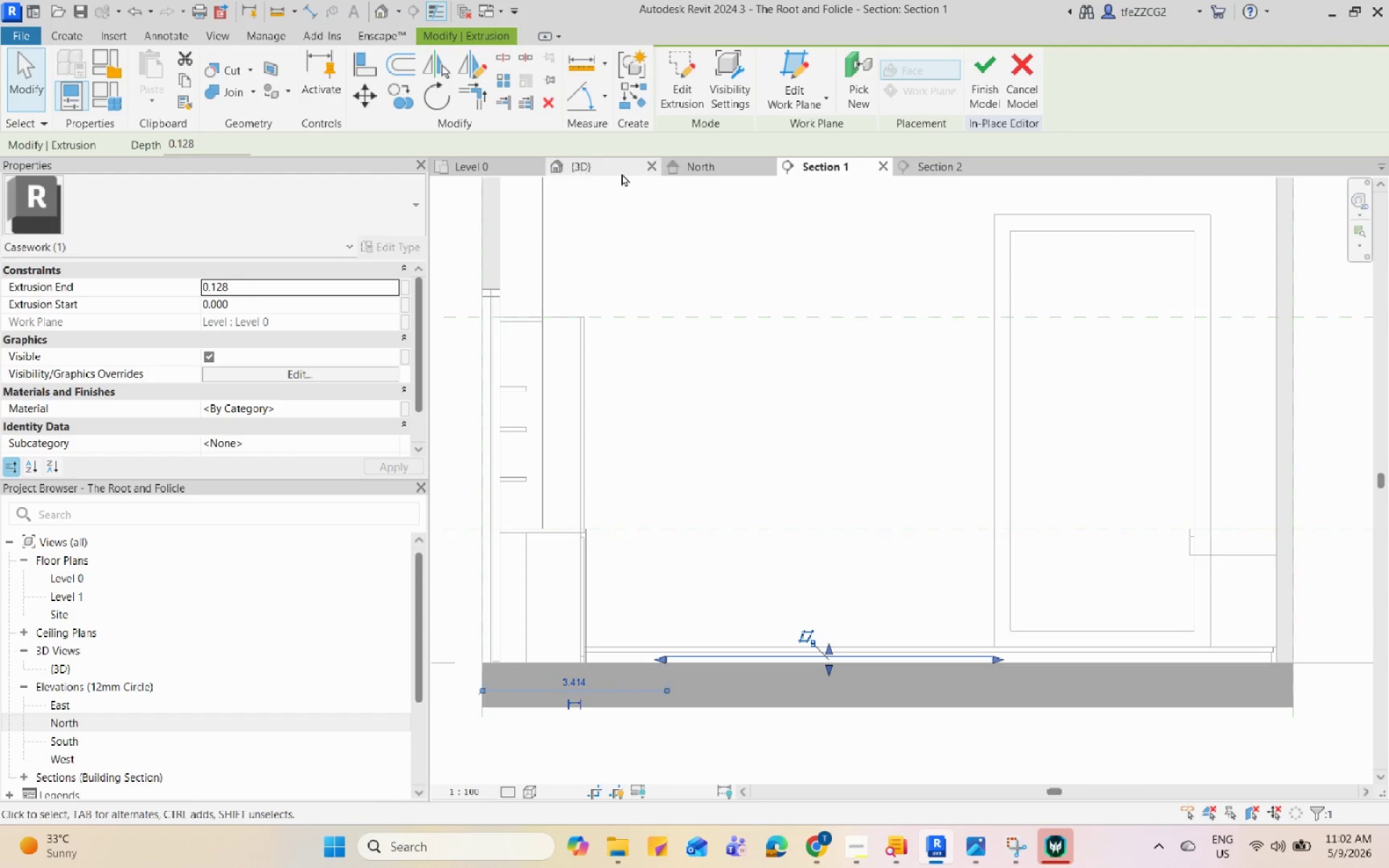 
scroll: coordinate [832, 482], scroll_direction: down, amount: 3.0
 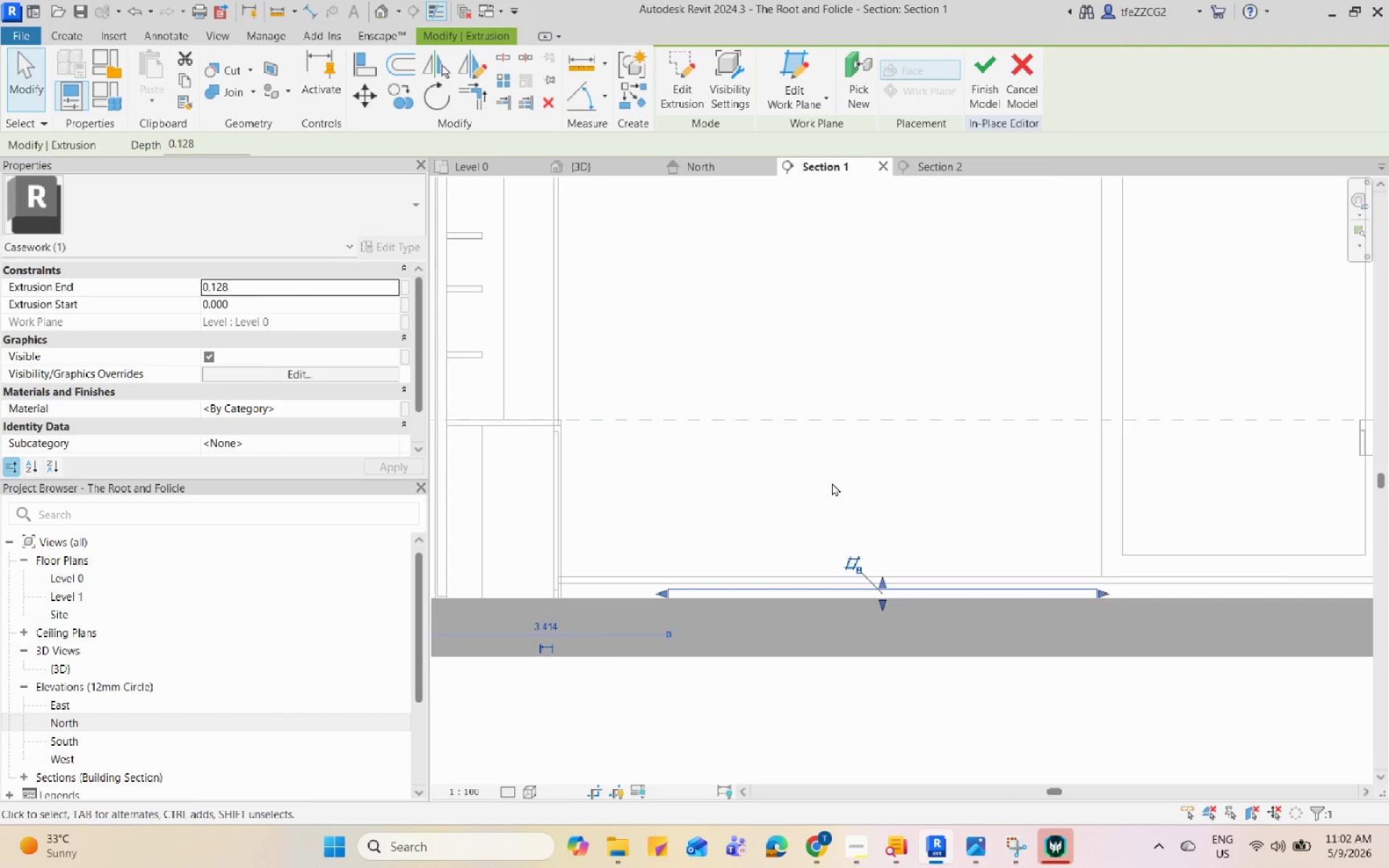 
left_click([619, 173])
 